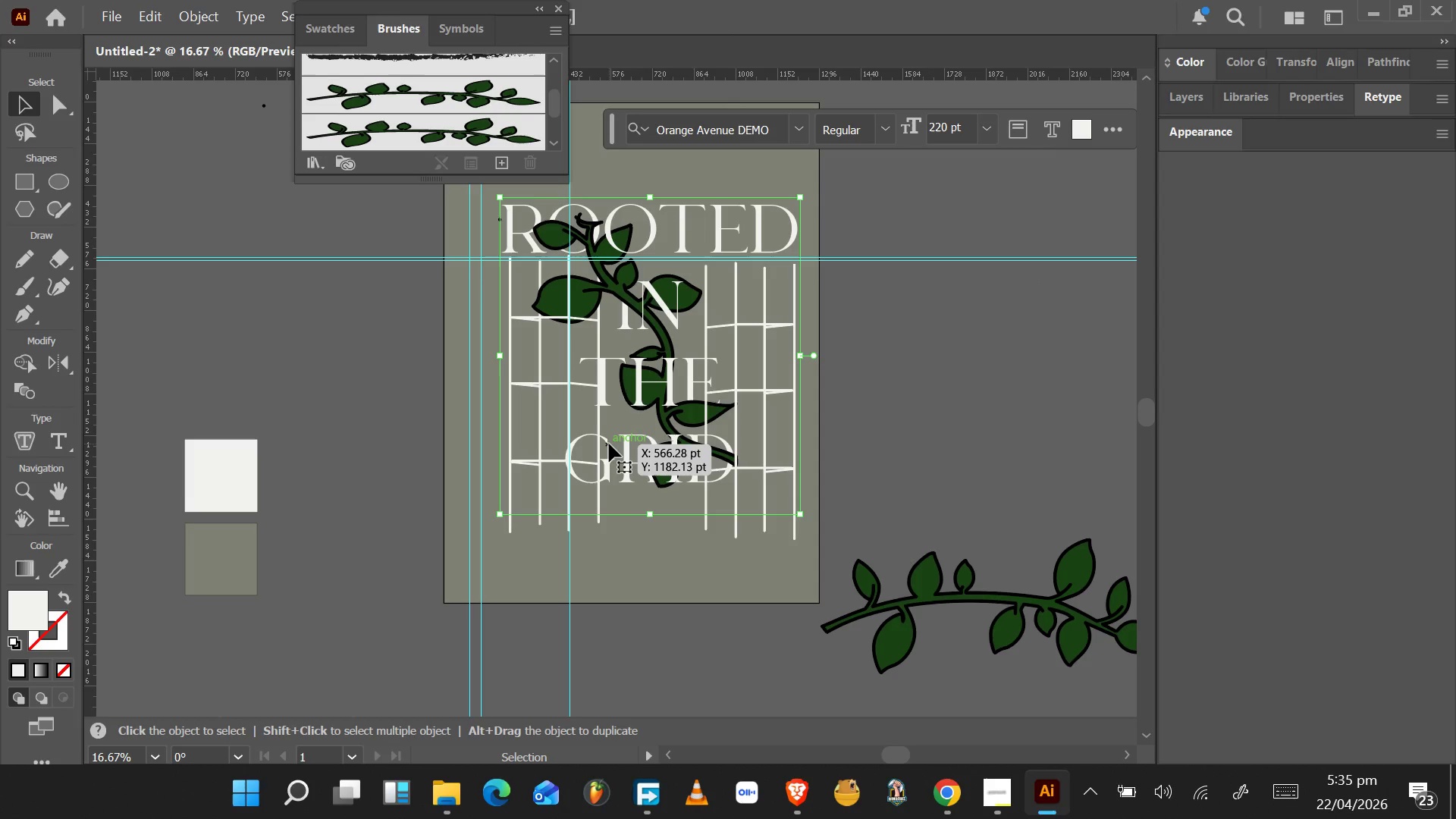 
wait(8.69)
 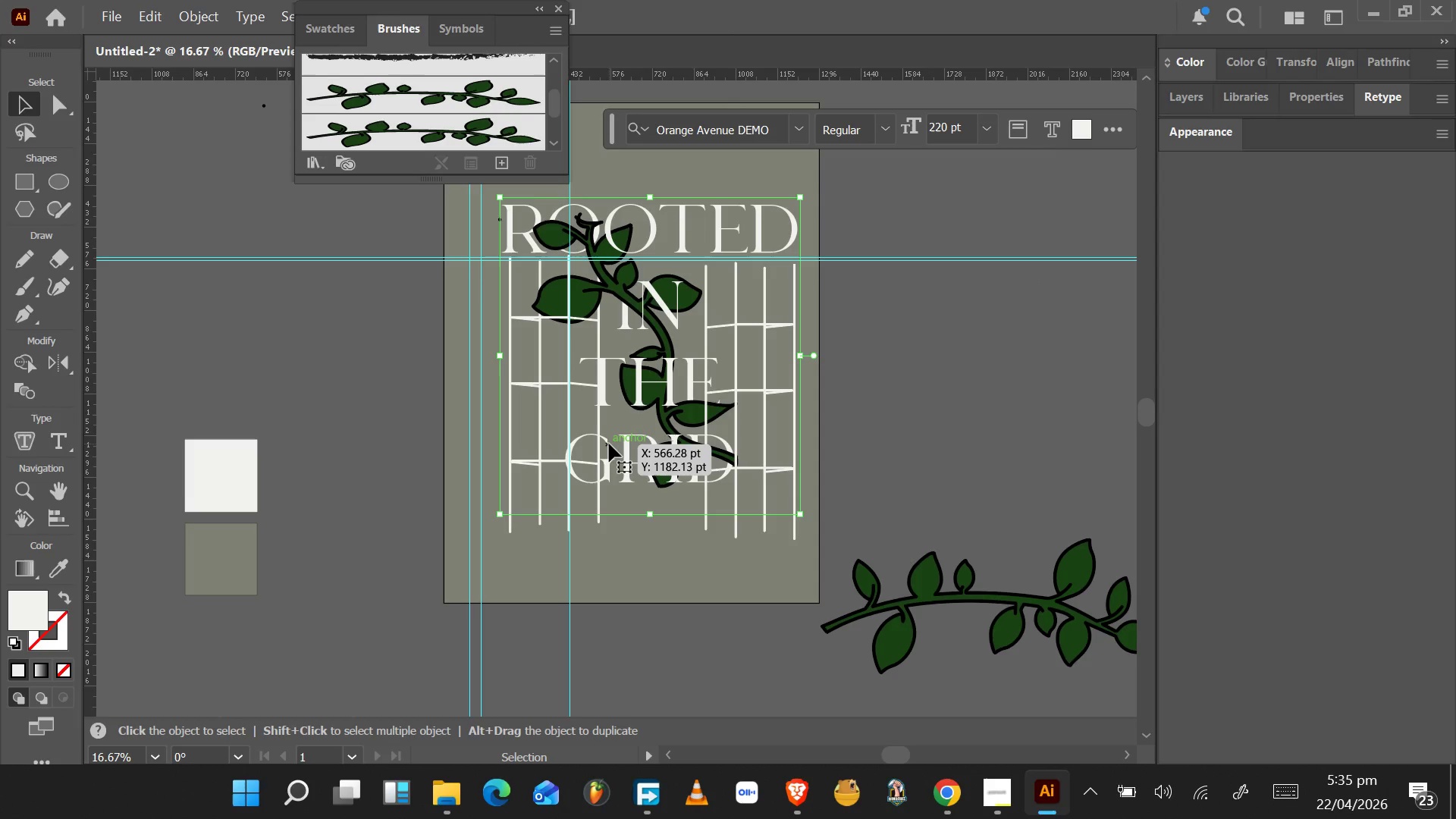 
hold_key(key=AltLeft, duration=1.55)
scroll: coordinate [617, 537], scroll_direction: down, amount: 2.0
 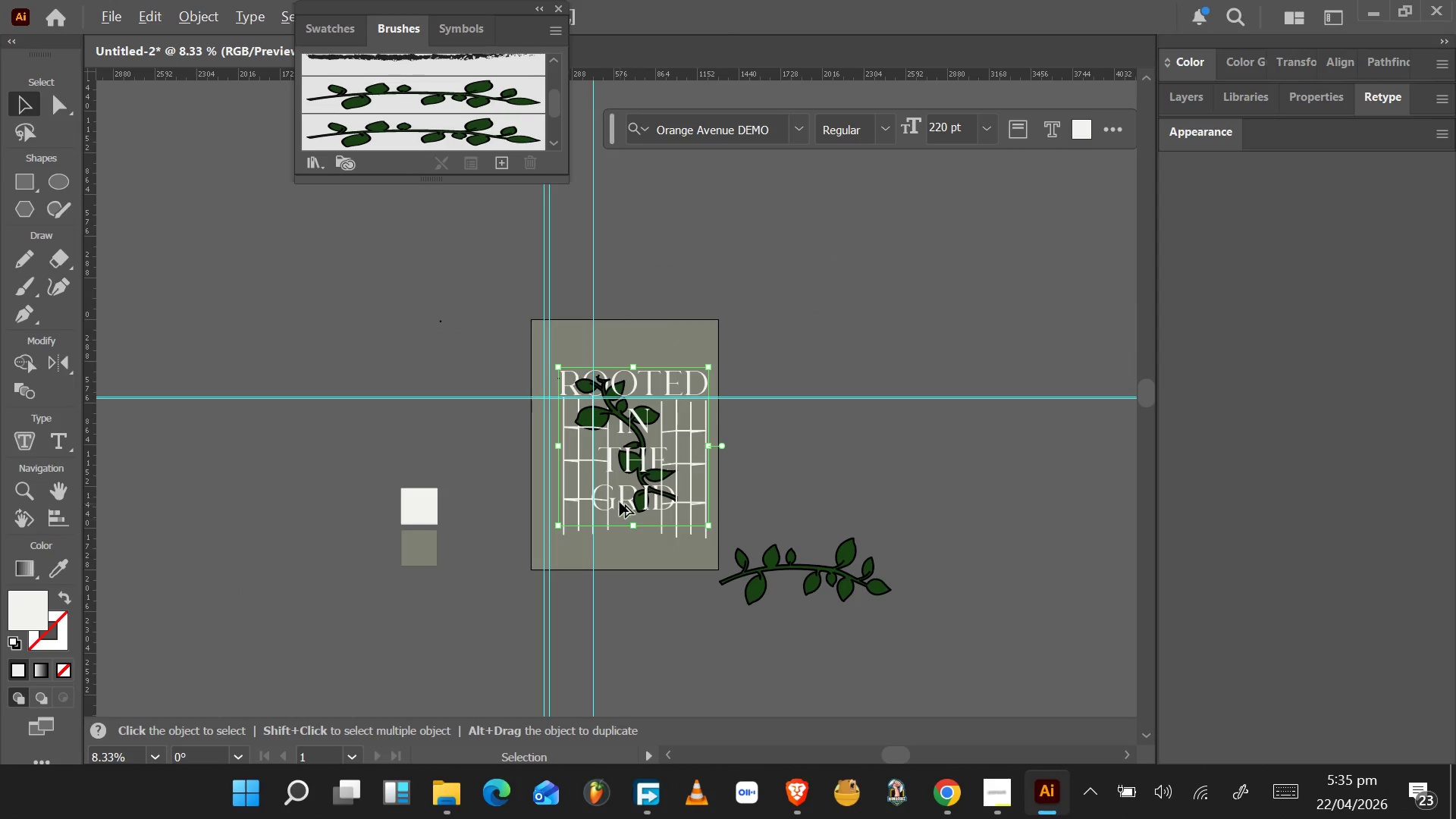 
hold_key(key=AltLeft, duration=1.22)
 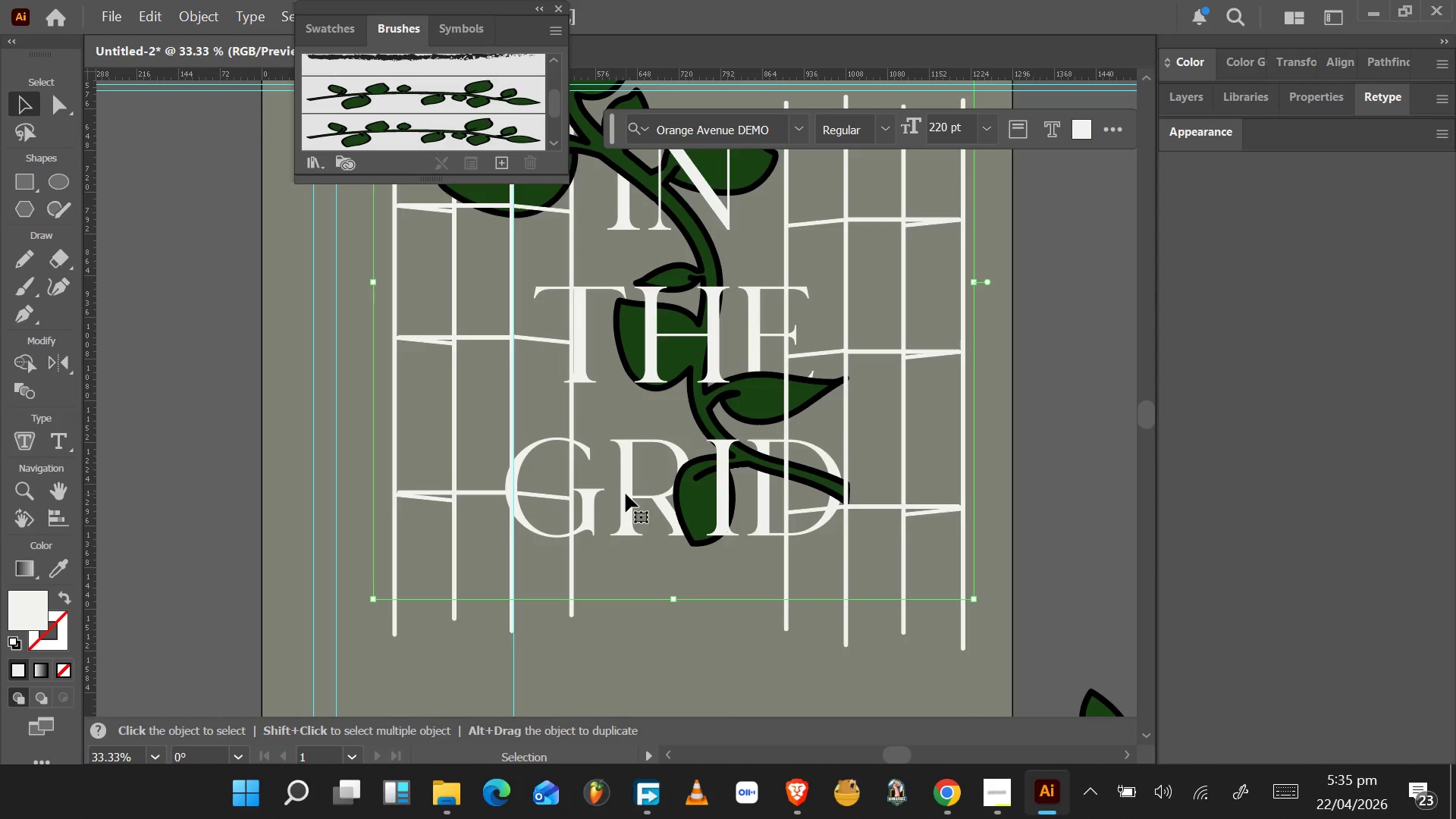 
scroll: coordinate [624, 494], scroll_direction: up, amount: 4.0
 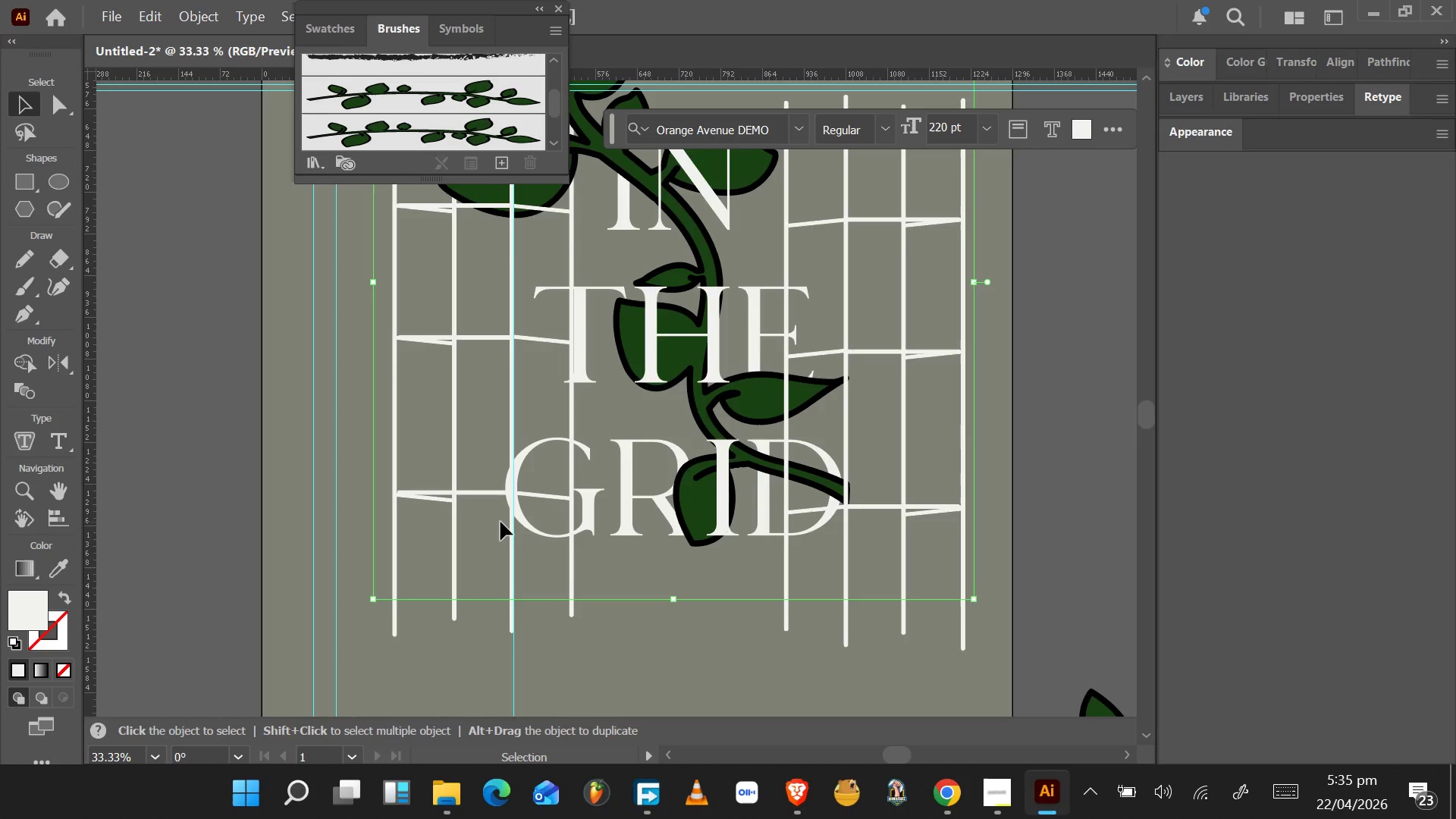 
wait(24.59)
 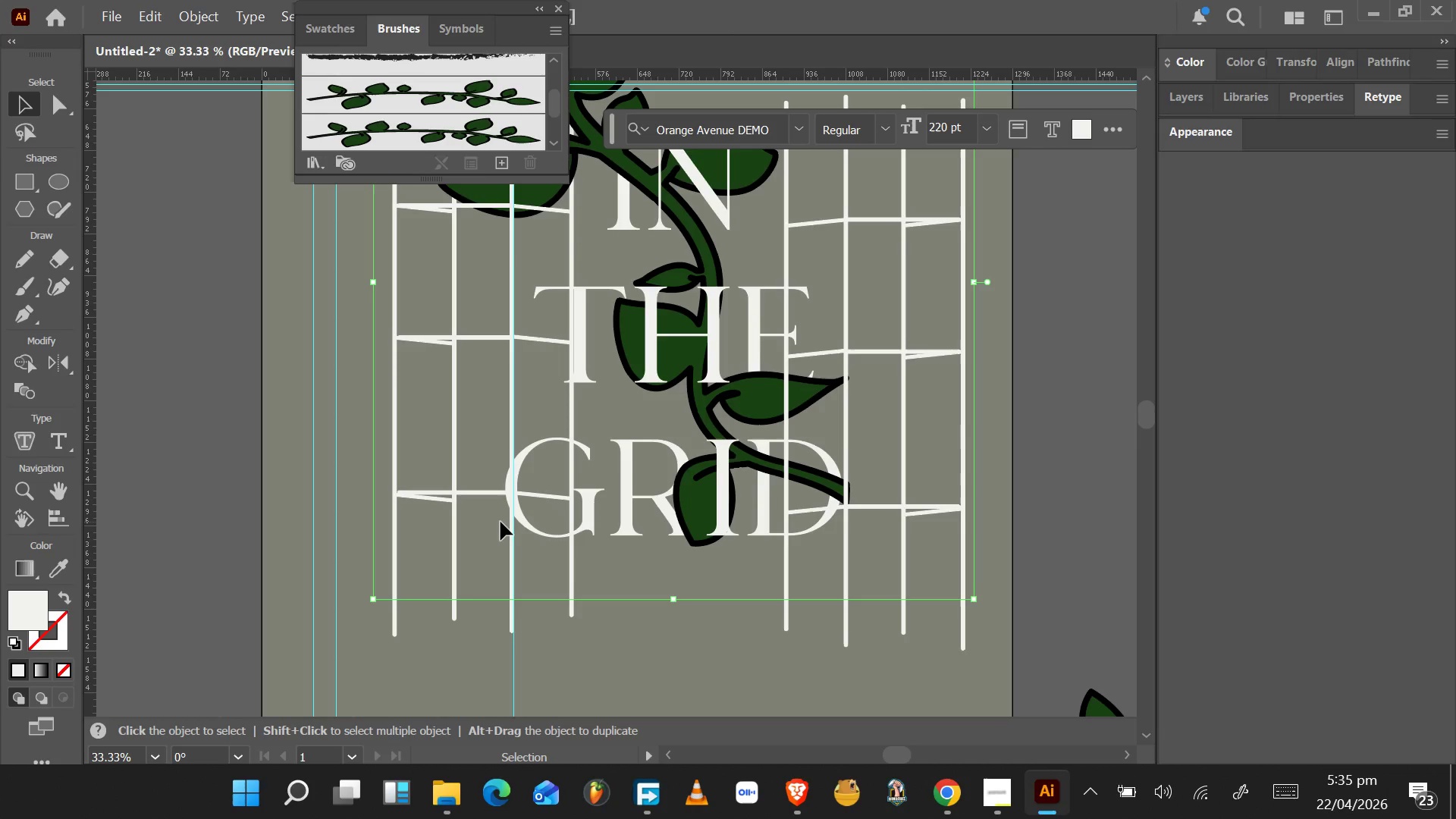 
hold_key(key=AltLeft, duration=0.42)
hold_key(key=AltLeft, duration=0.77)
scroll: coordinate [733, 504], scroll_direction: none, amount: 0.0
 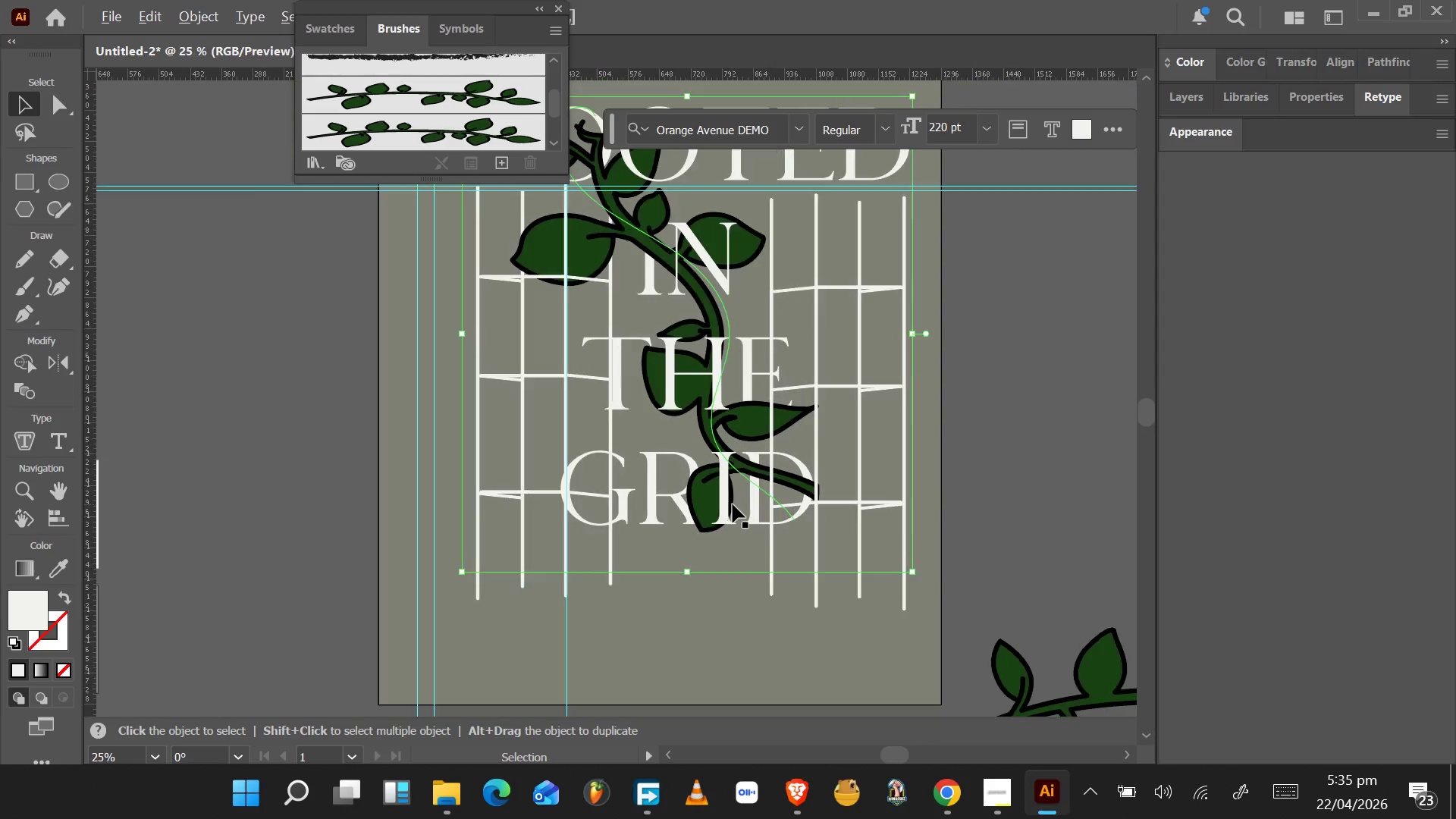 
hold_key(key=AltLeft, duration=0.45)
scroll: coordinate [767, 491], scroll_direction: up, amount: 8.0
 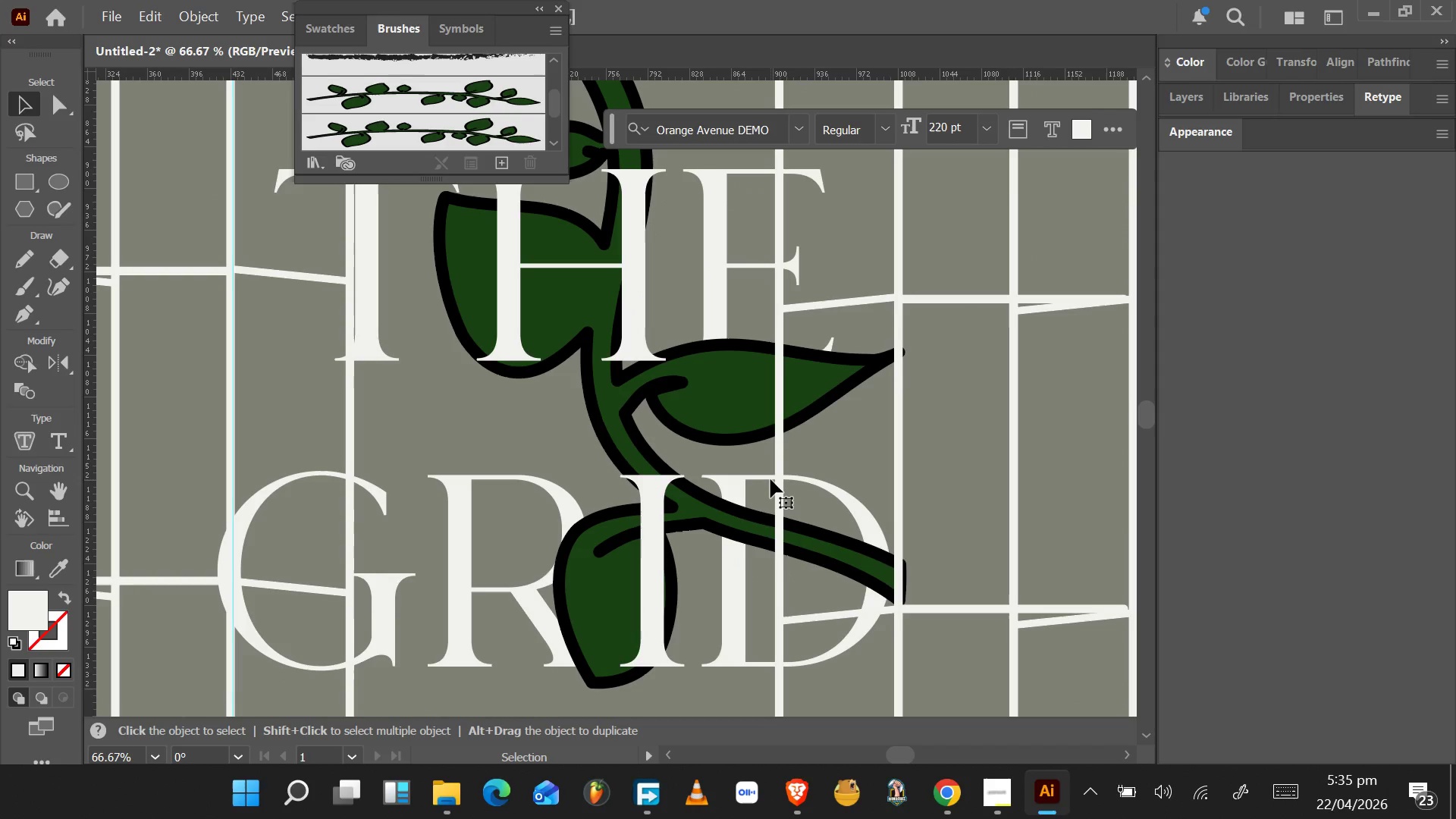 
wait(5.18)
 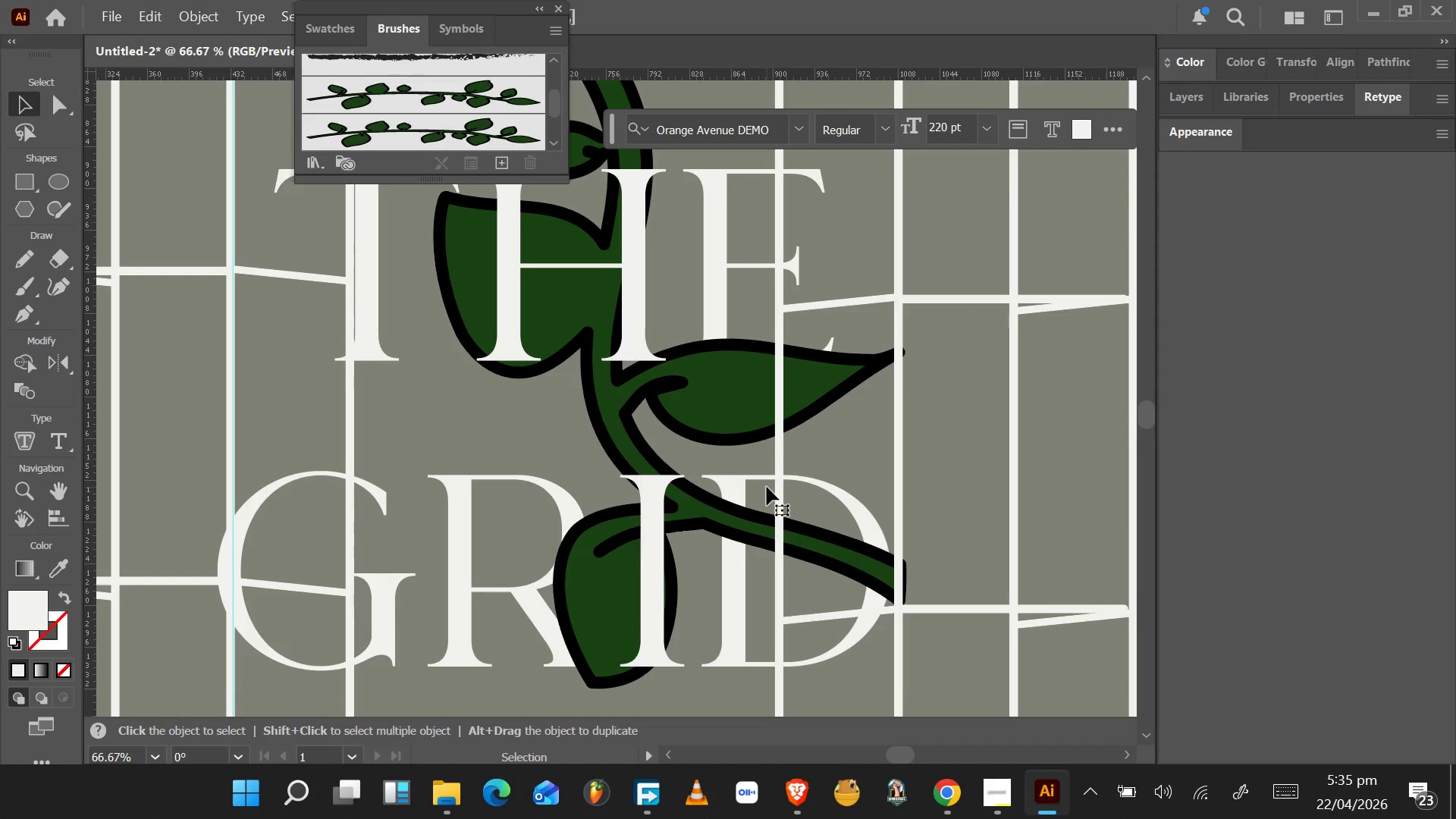 
hold_key(key=AltLeft, duration=0.44)
scroll: coordinate [770, 479], scroll_direction: down, amount: 3.0
 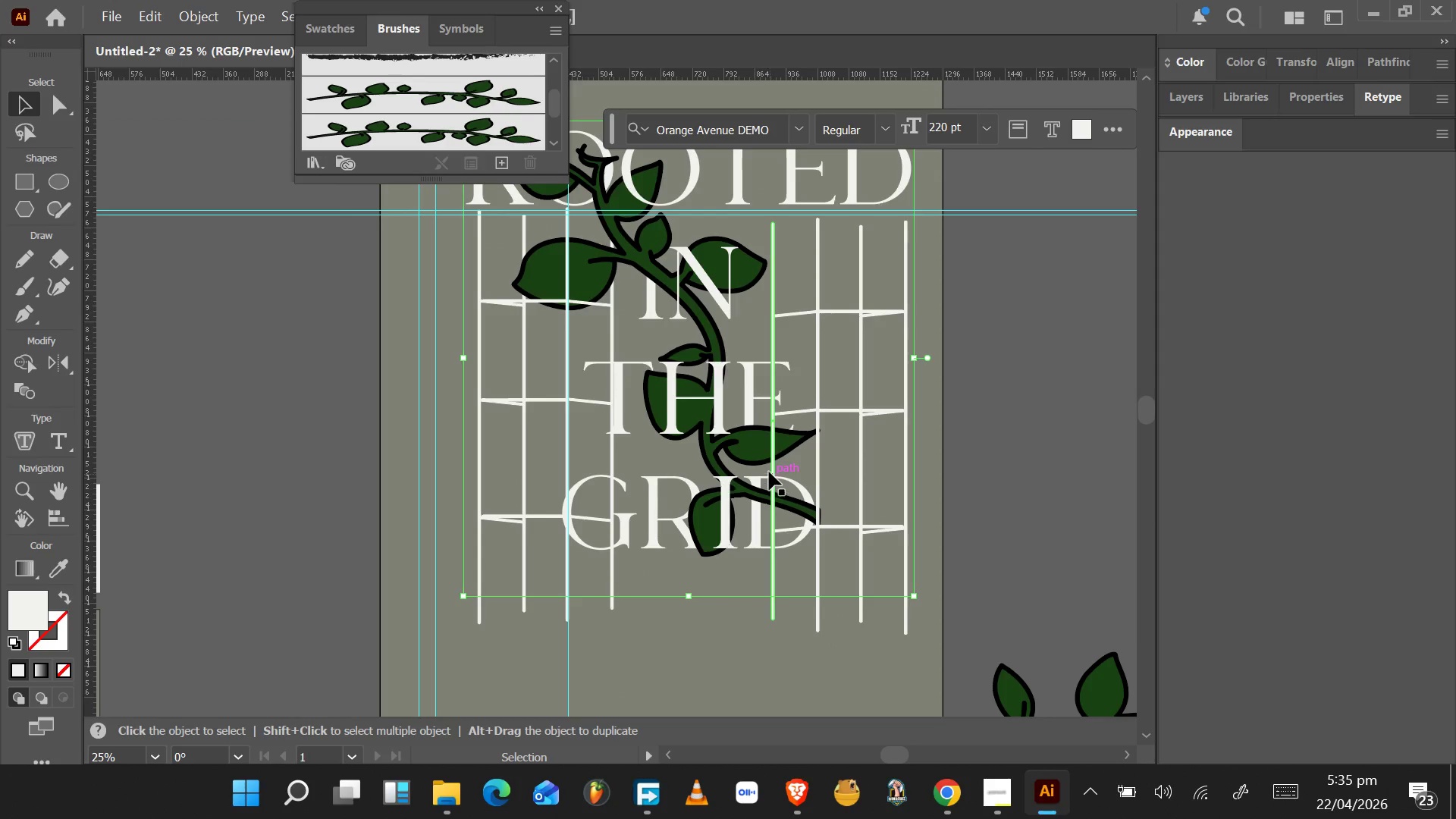 
hold_key(key=AltLeft, duration=0.33)
 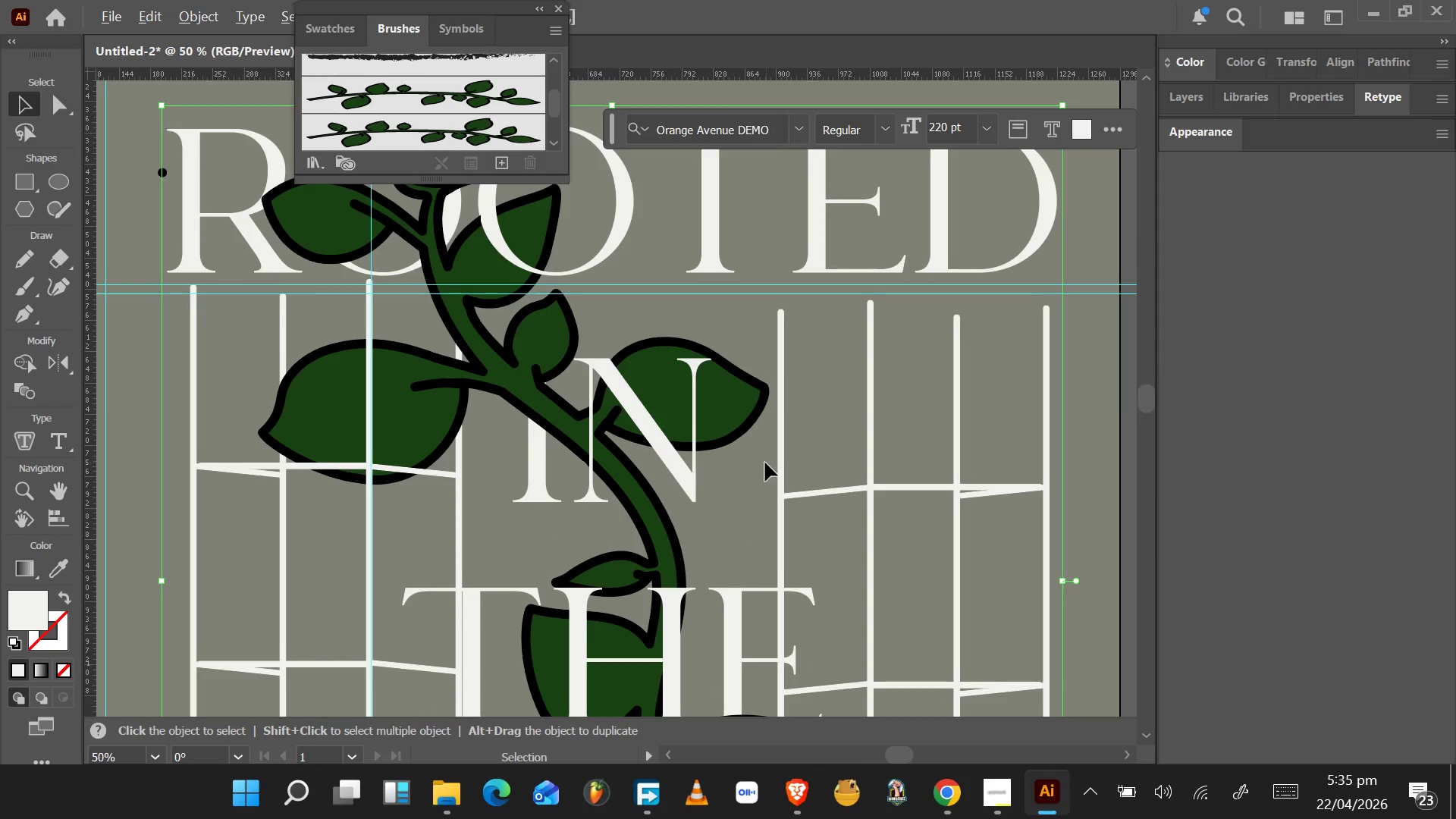 
key(Alt+AltLeft)
 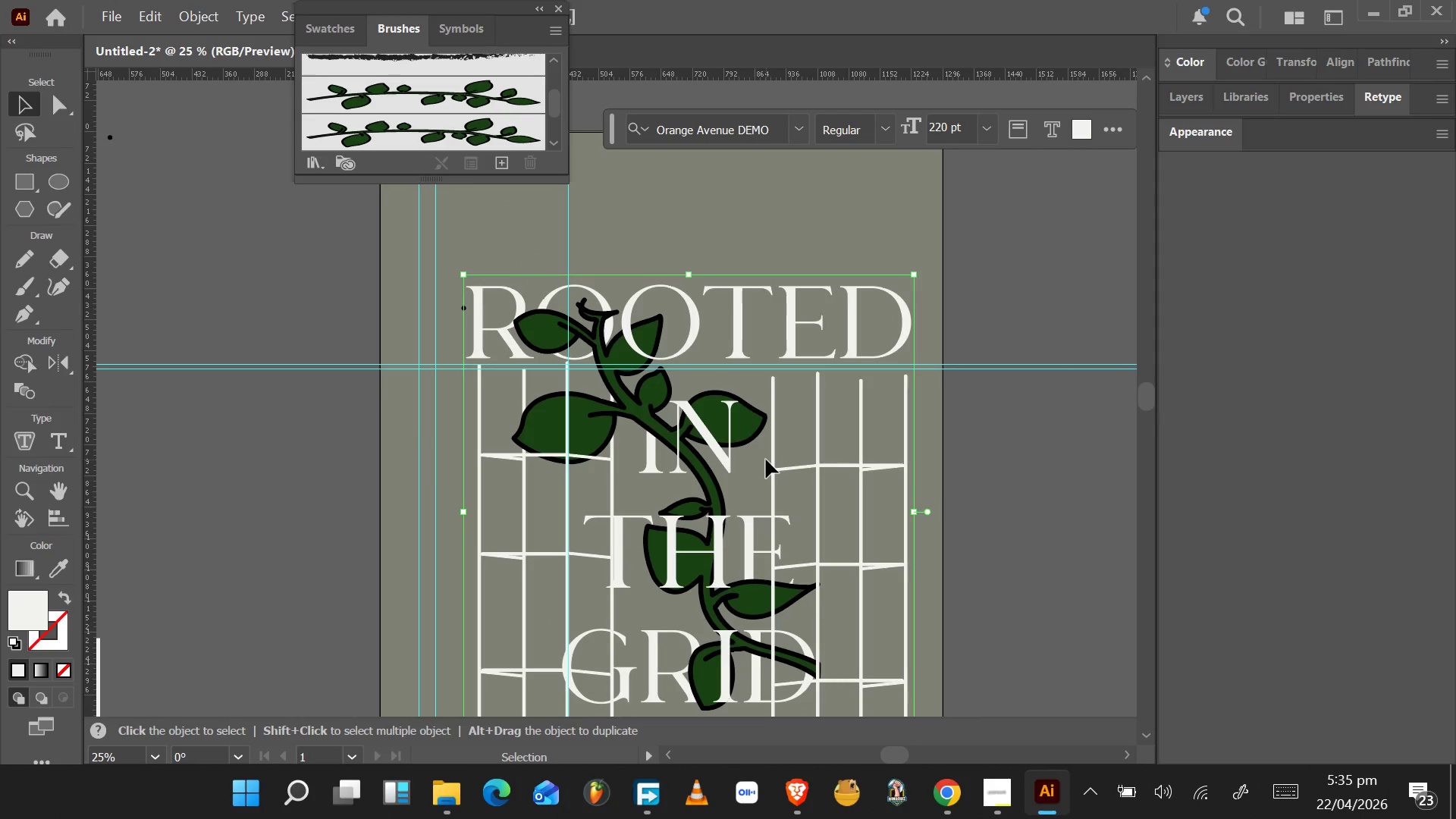 
scroll: coordinate [765, 463], scroll_direction: up, amount: 8.0
 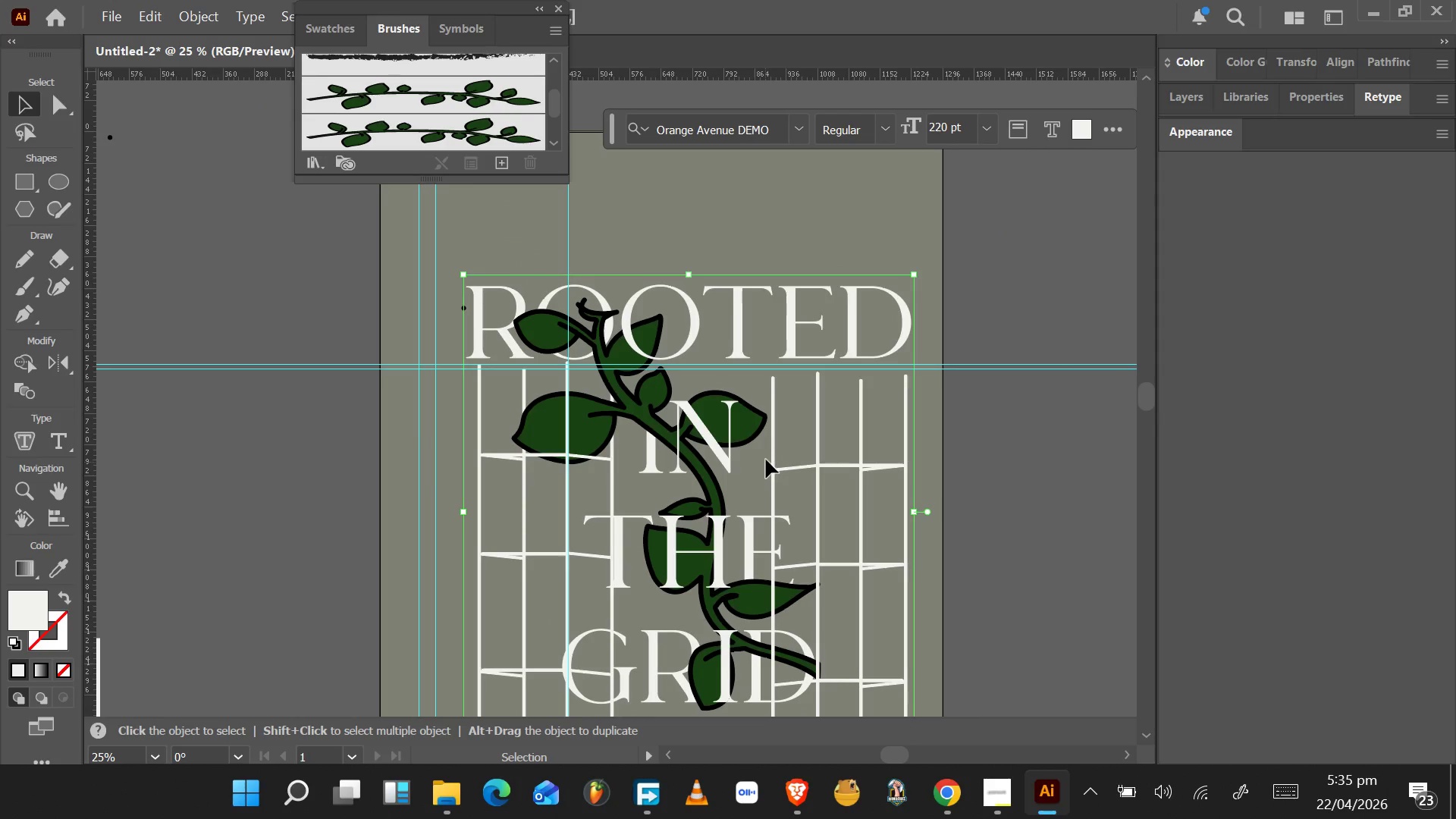 
key(Alt+AltLeft)
 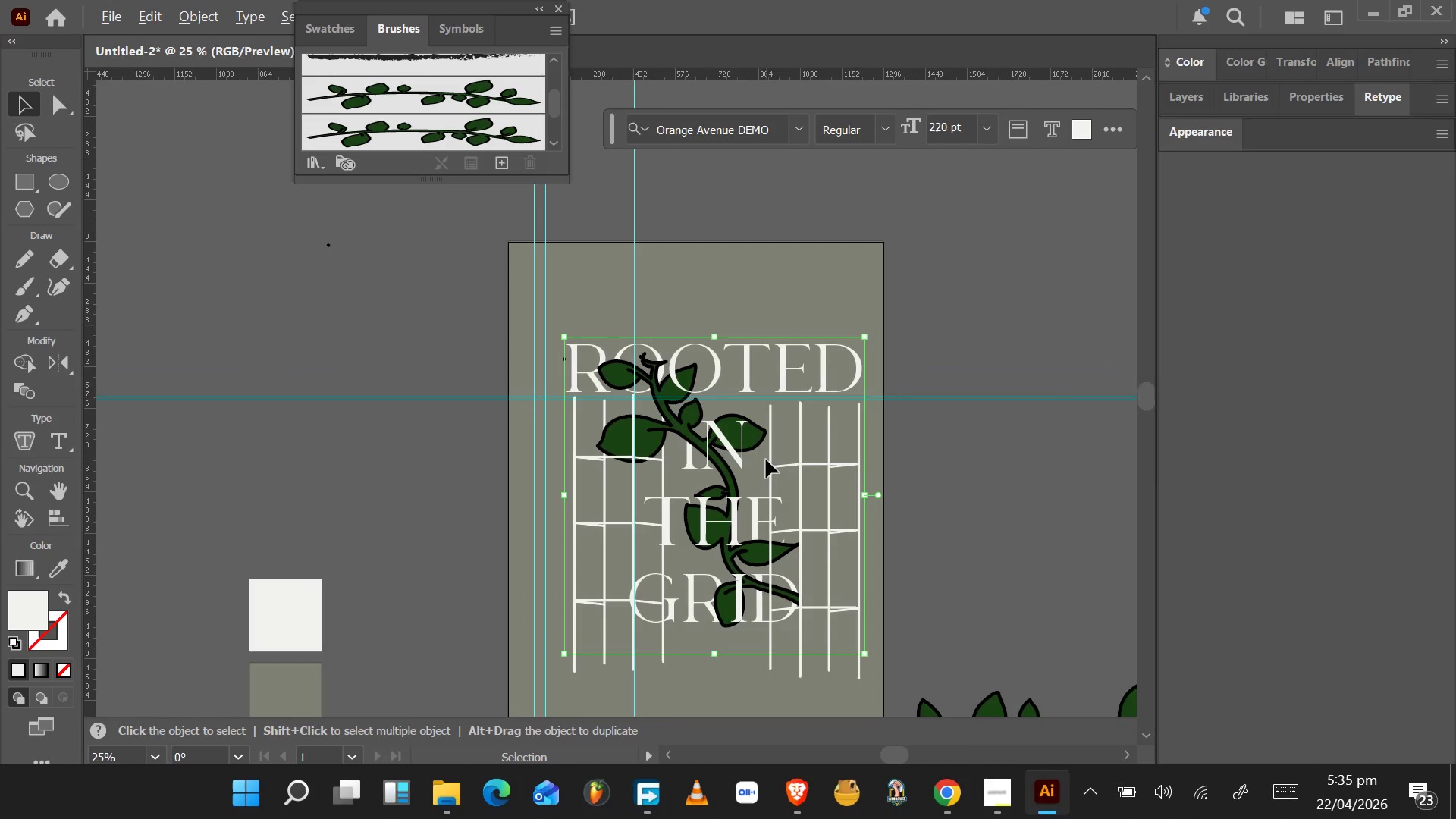 
scroll: coordinate [765, 460], scroll_direction: down, amount: 3.0
 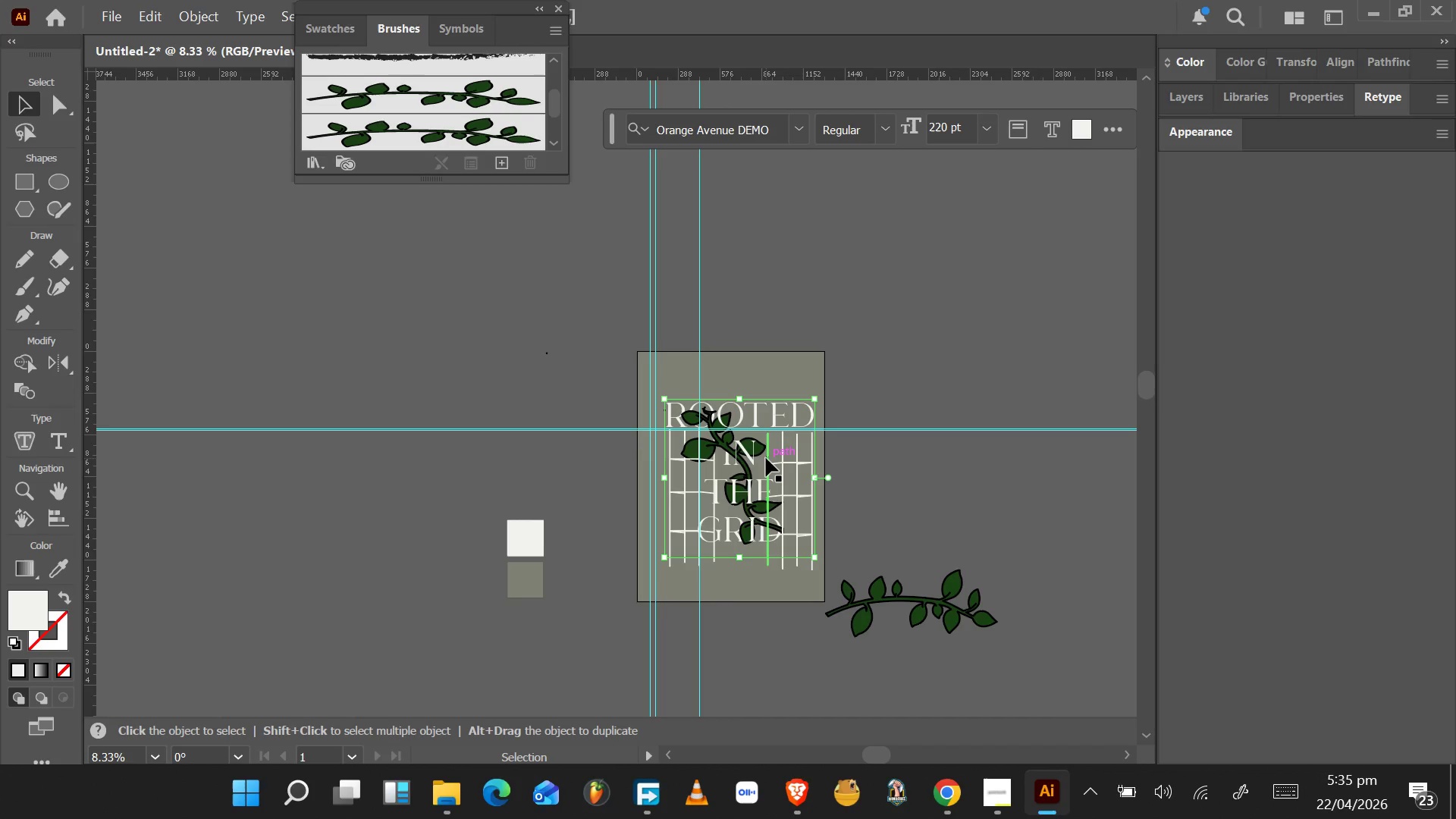 
hold_key(key=AltLeft, duration=0.41)
scroll: coordinate [766, 458], scroll_direction: up, amount: 2.0
 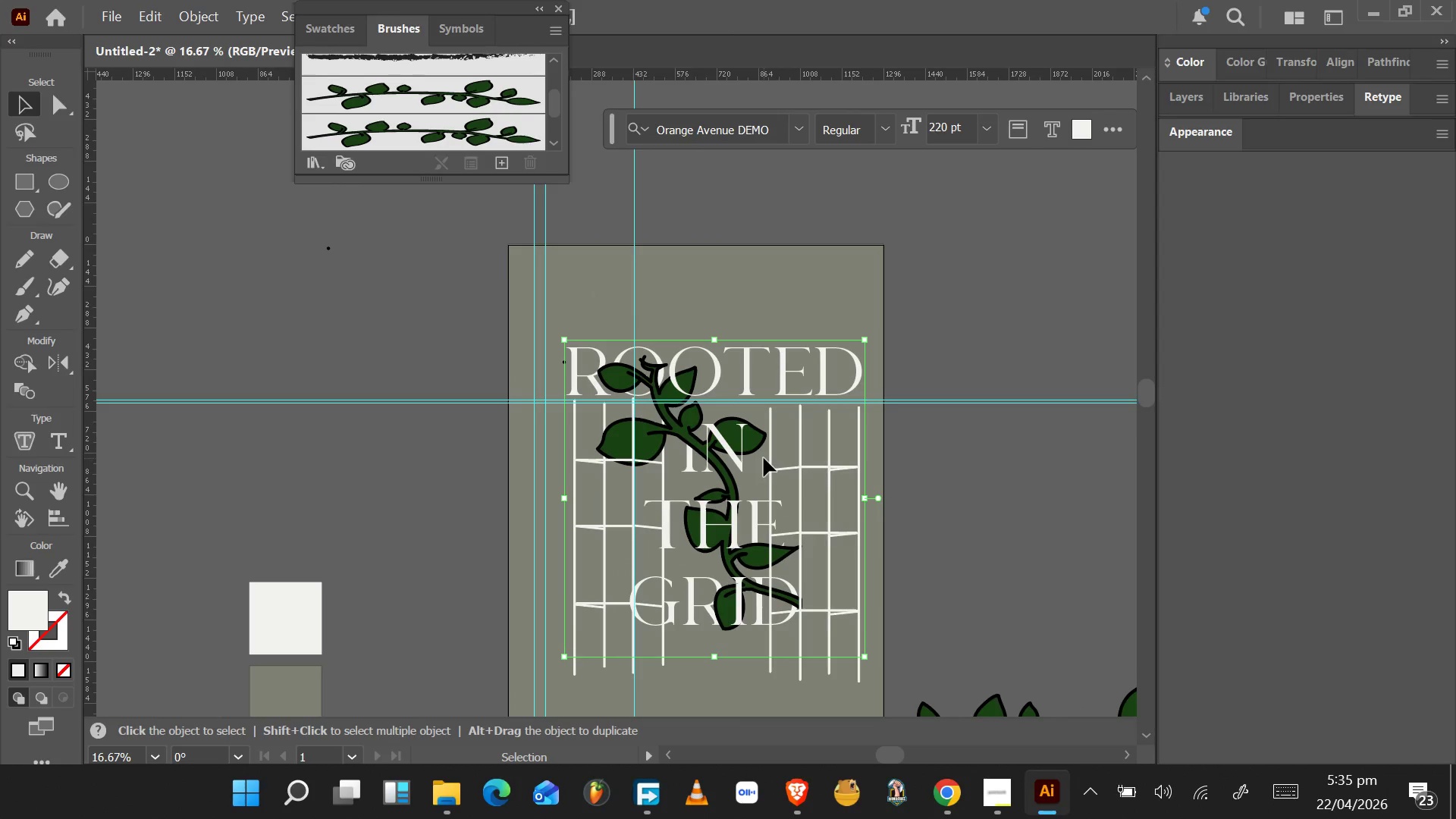 
key(Alt+AltLeft)
 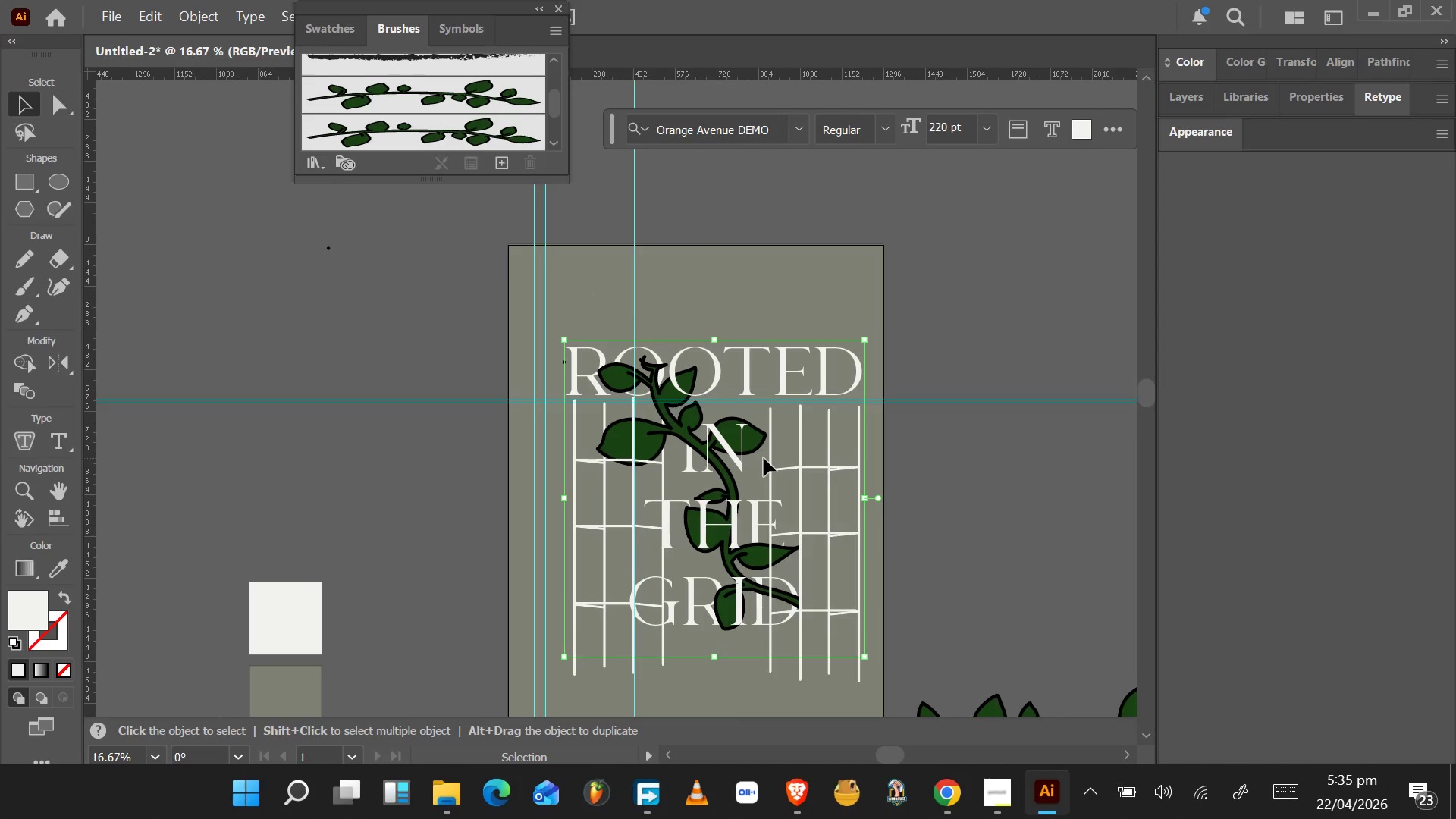 
scroll: coordinate [764, 459], scroll_direction: up, amount: 2.0
 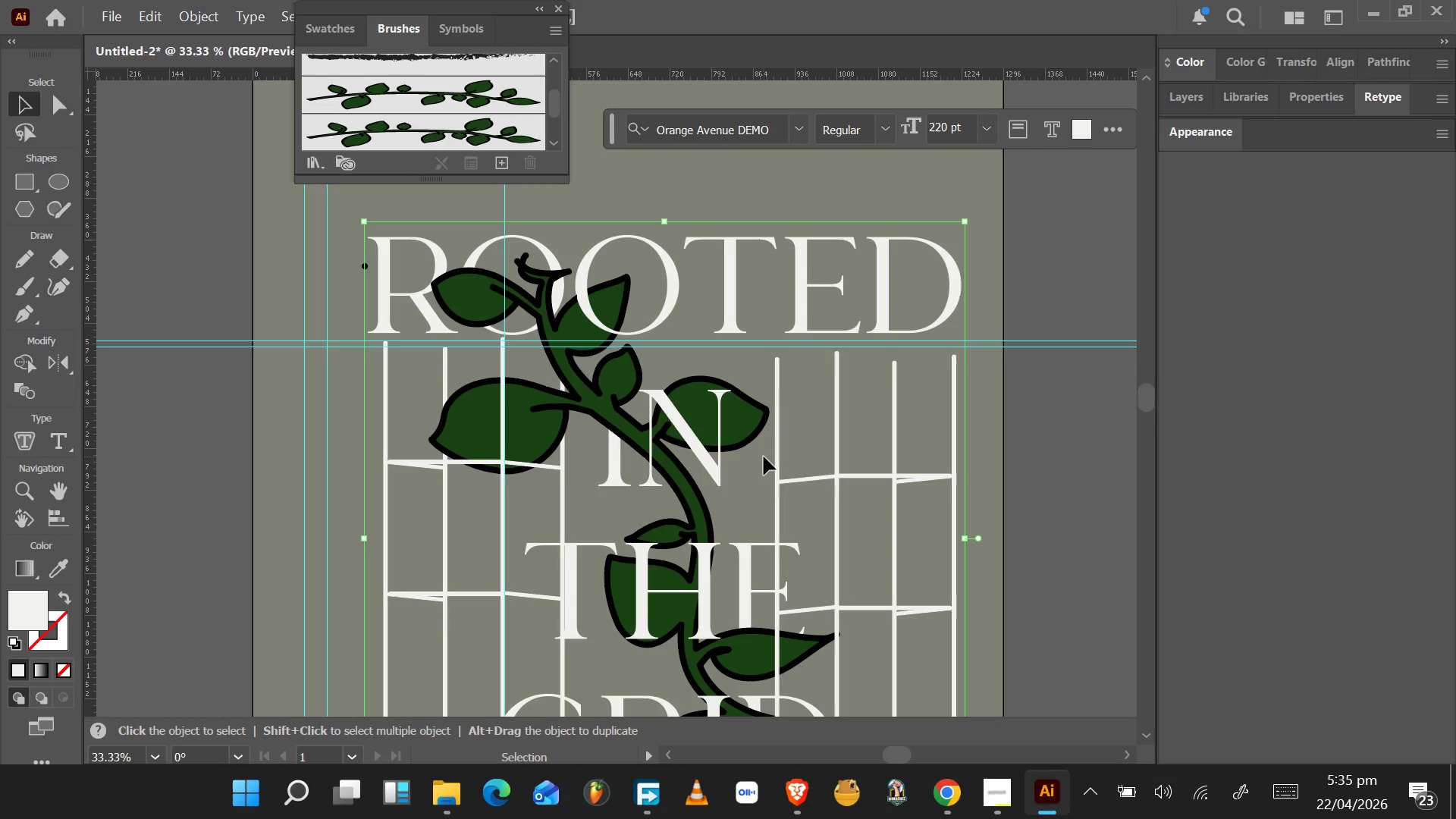 
hold_key(key=AltLeft, duration=0.33)
scroll: coordinate [764, 457], scroll_direction: down, amount: 2.0
 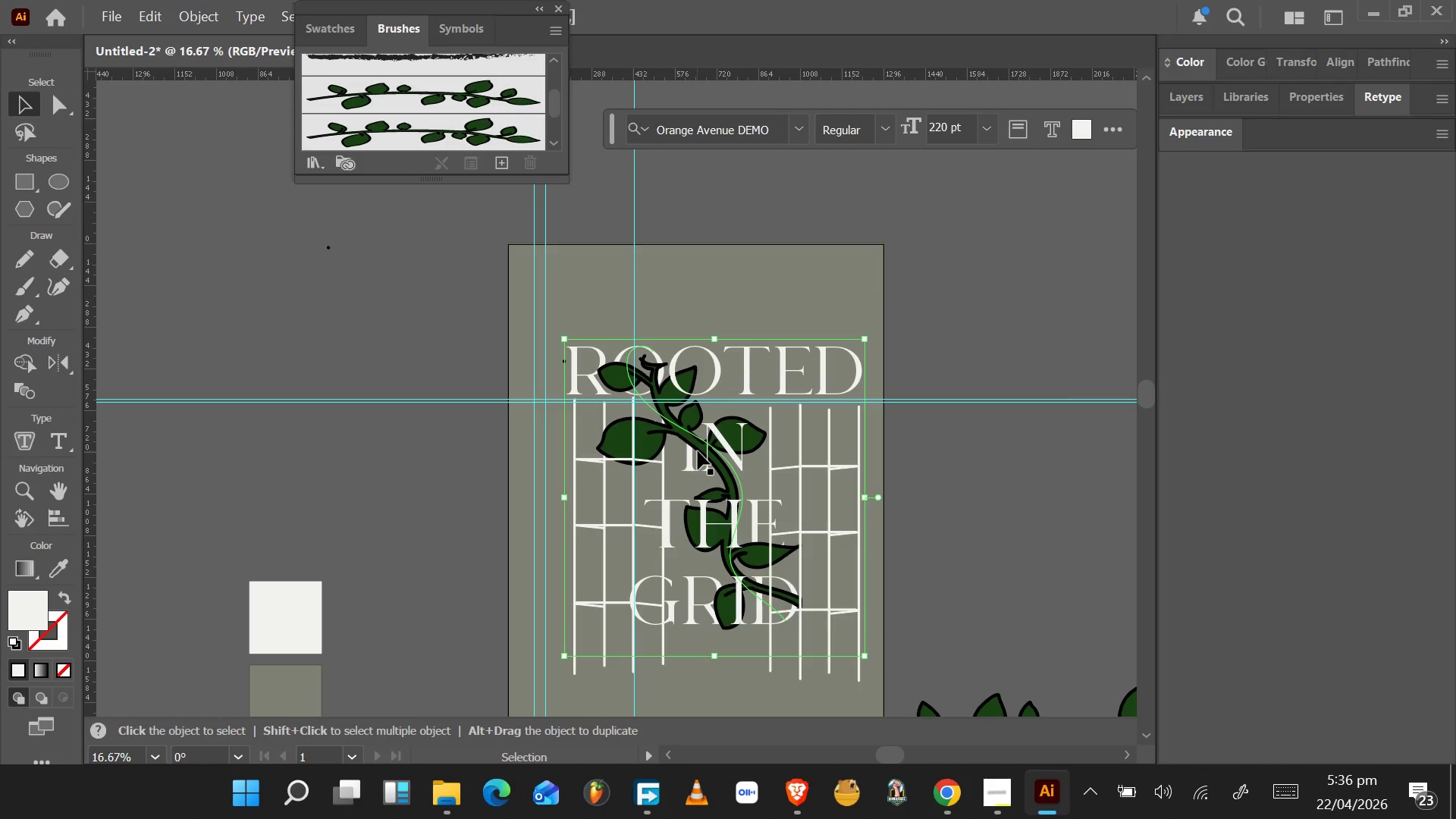 
wait(25.01)
 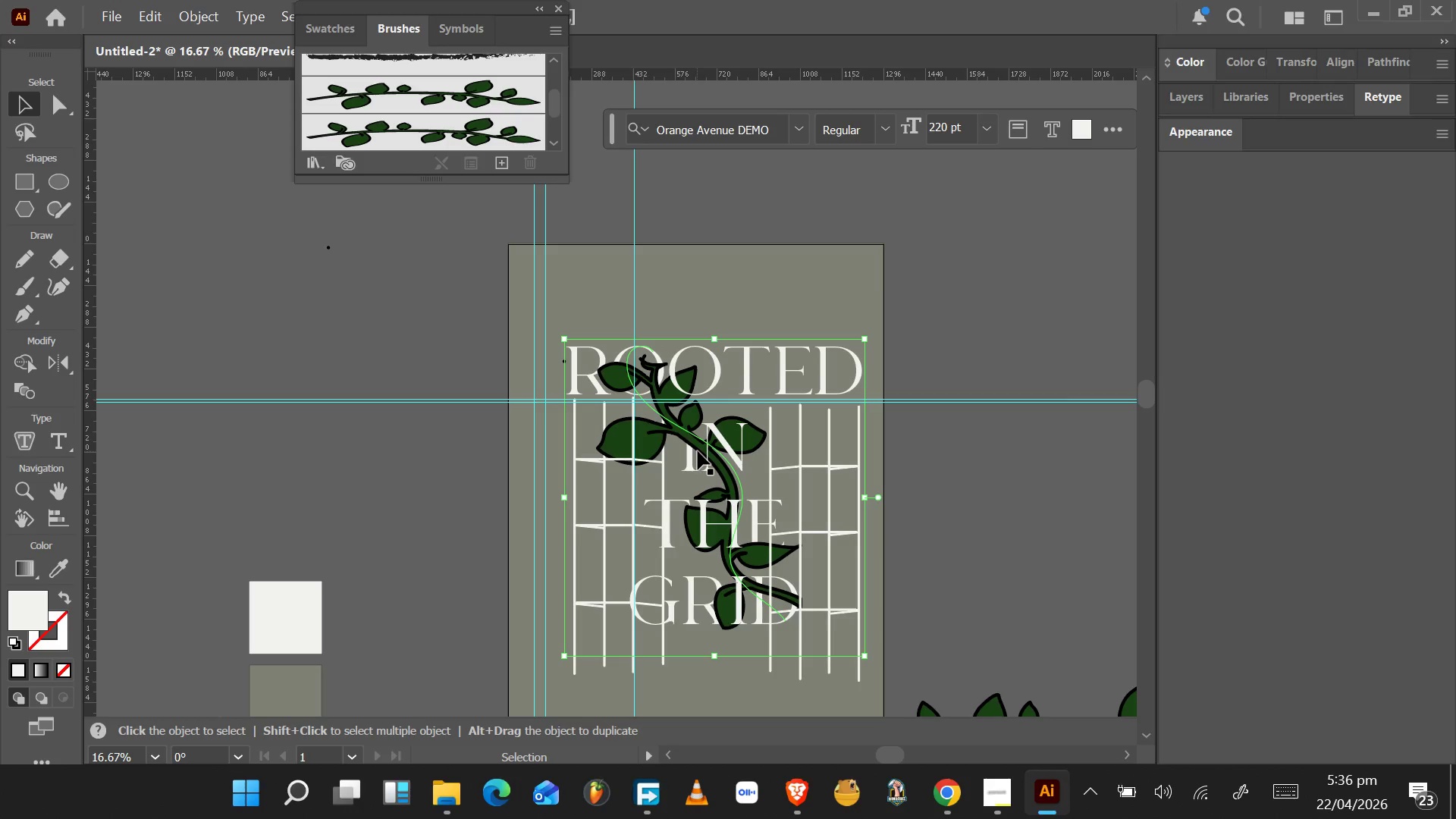 
hold_key(key=Z, duration=1.55)
 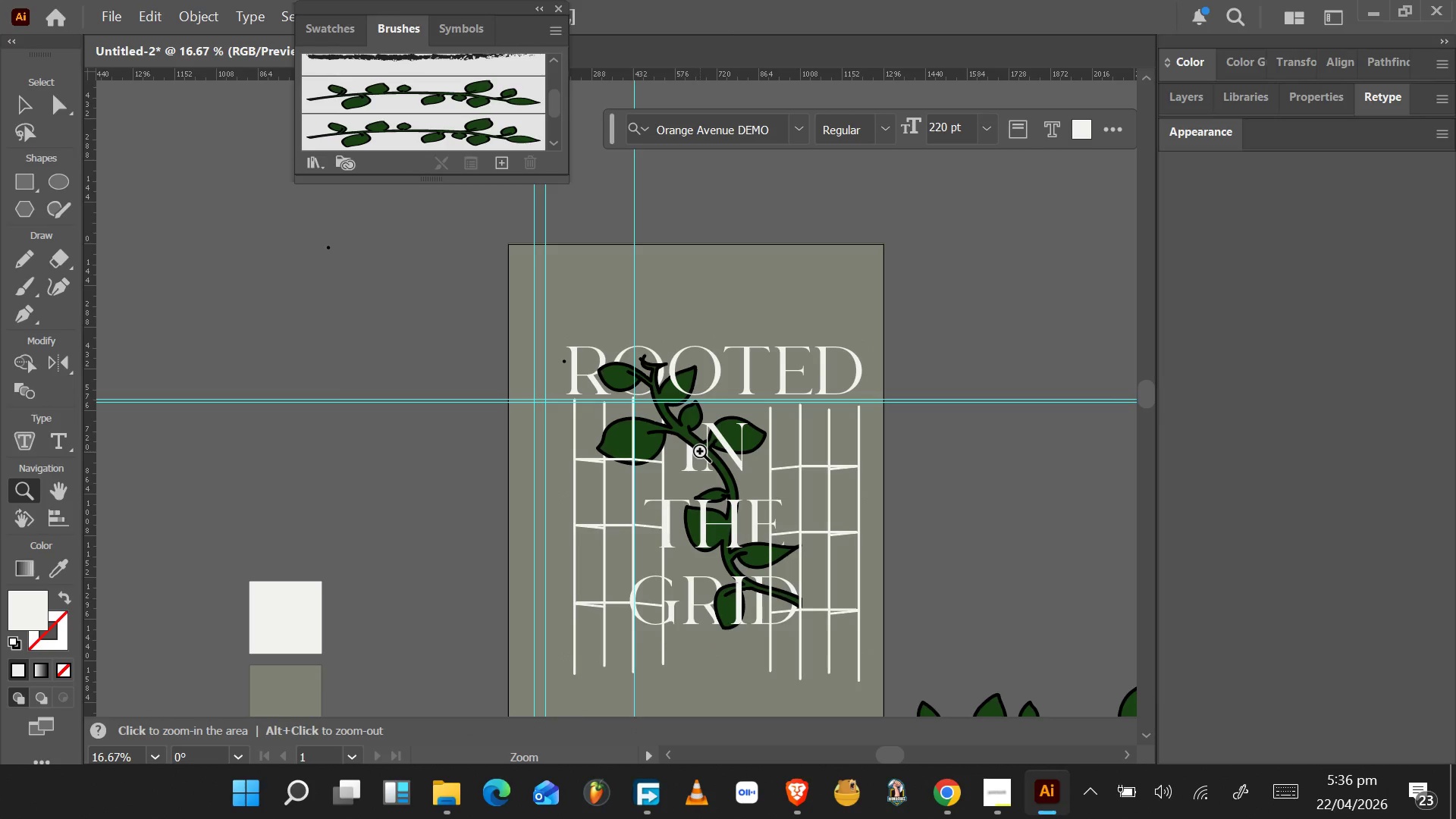 
hold_key(key=Z, duration=0.44)
 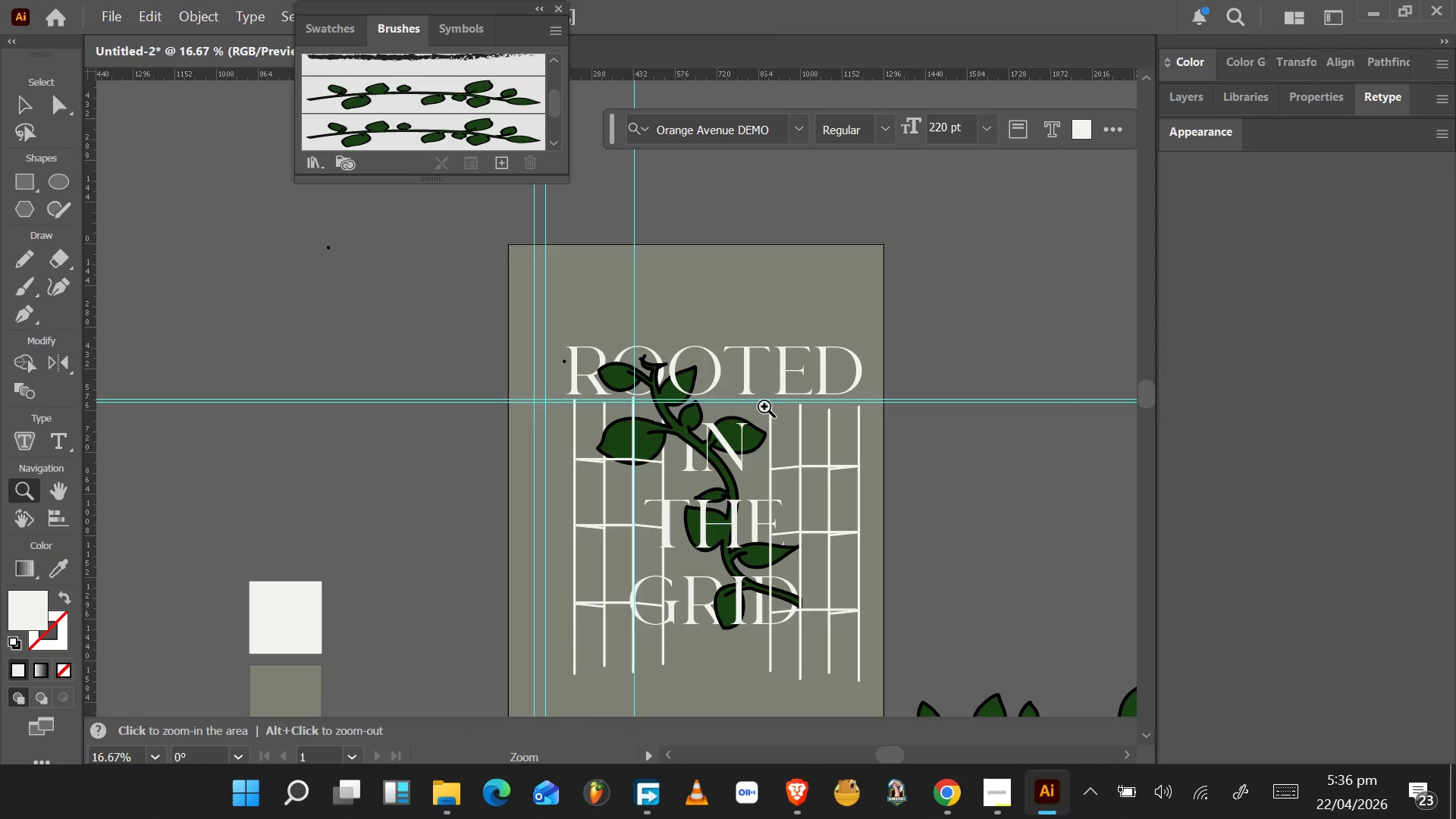 
hold_key(key=AltLeft, duration=1.38)
 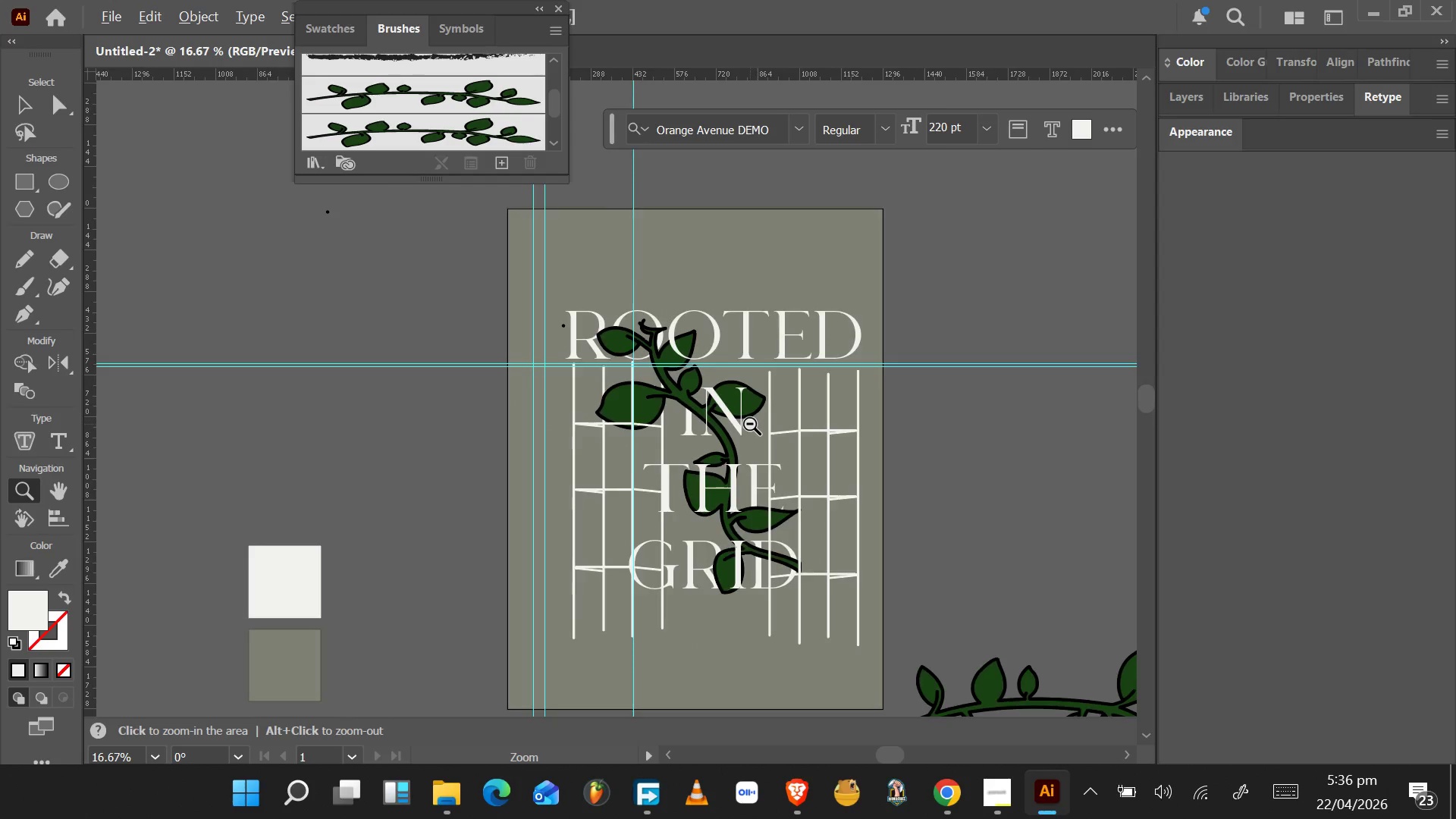 
scroll: coordinate [764, 408], scroll_direction: down, amount: 2.0
 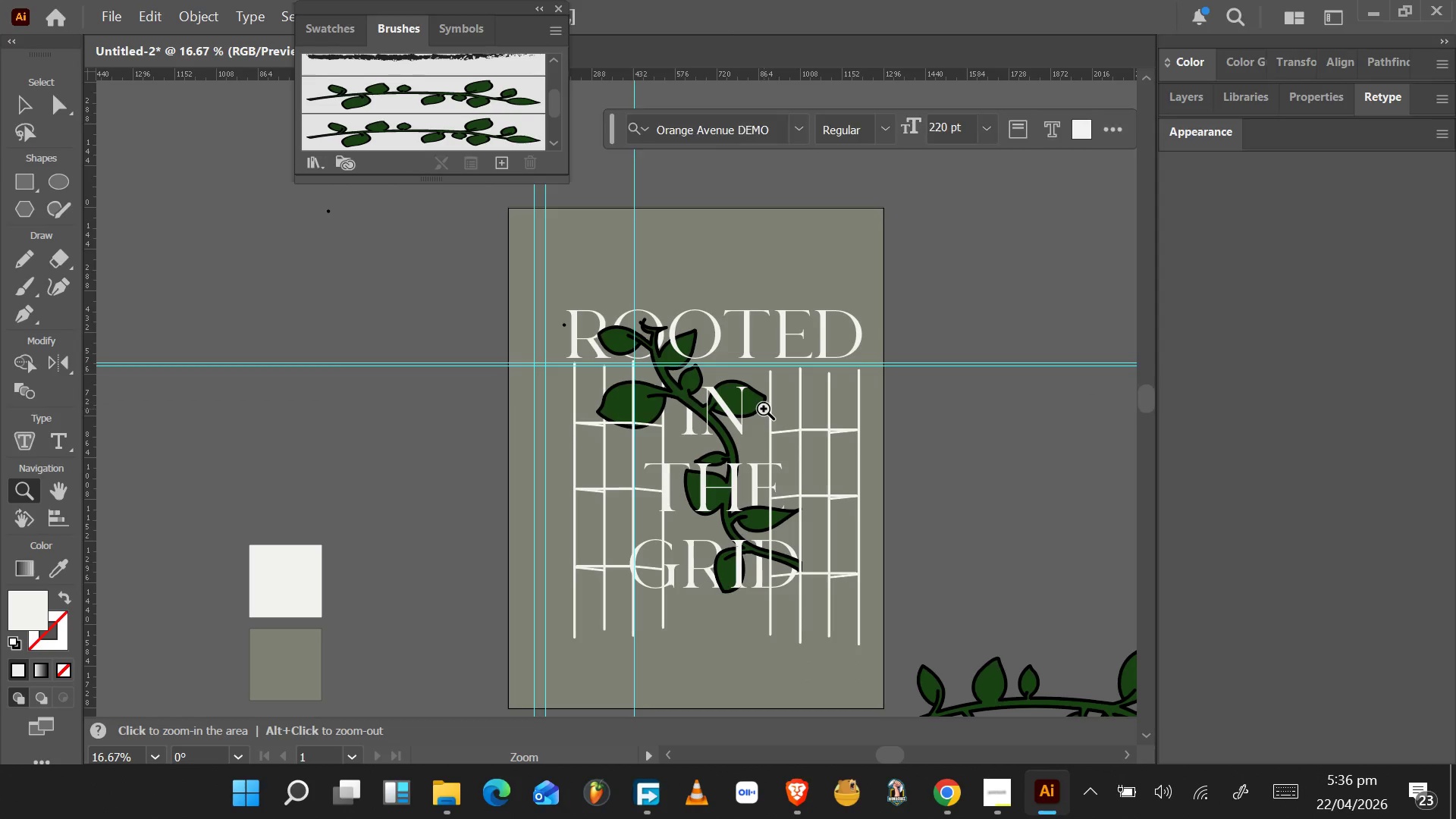 
scroll: coordinate [763, 411], scroll_direction: none, amount: 0.0
 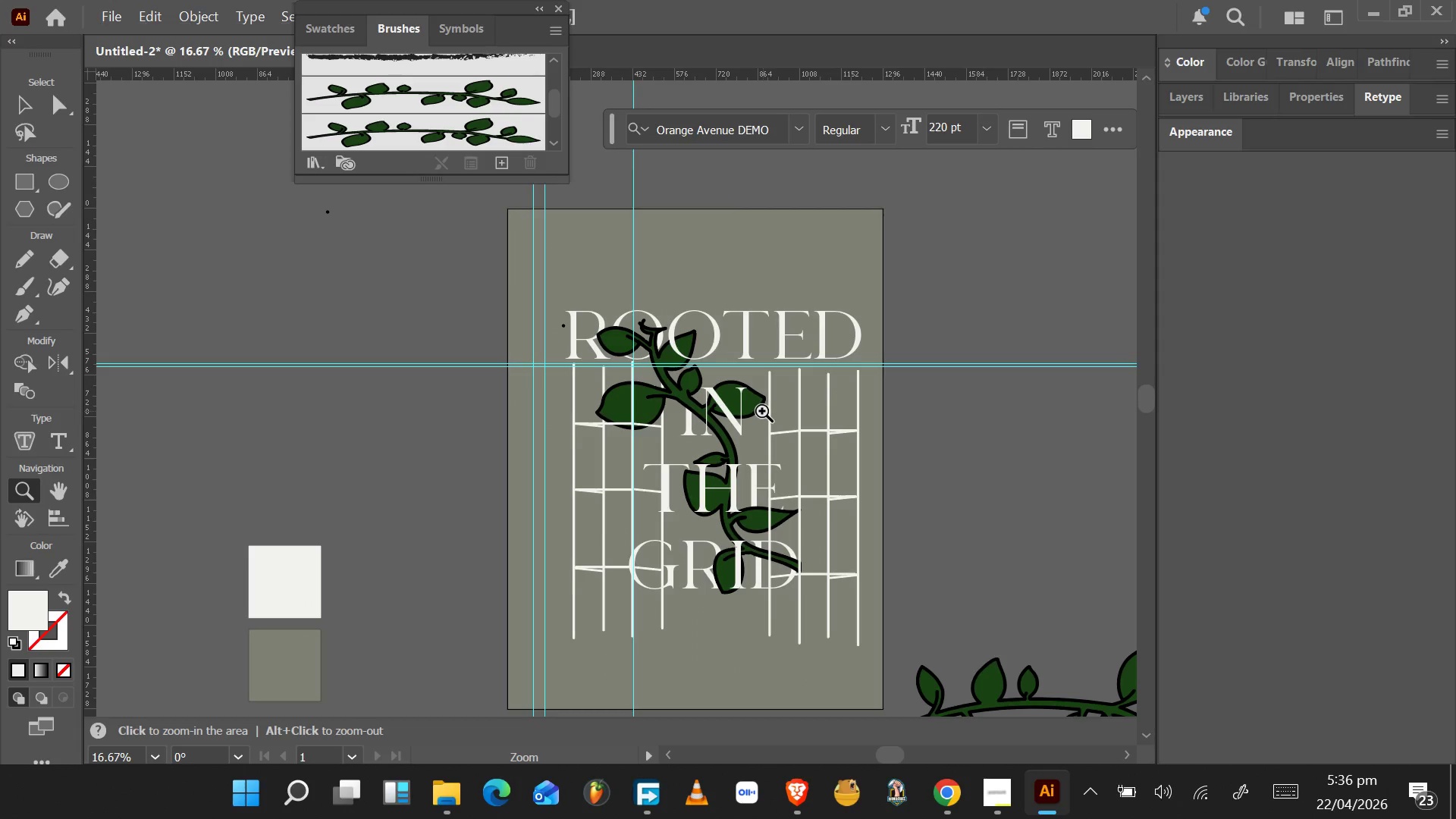 
hold_key(key=AltLeft, duration=0.75)
scroll: coordinate [750, 424], scroll_direction: up, amount: 1.0
 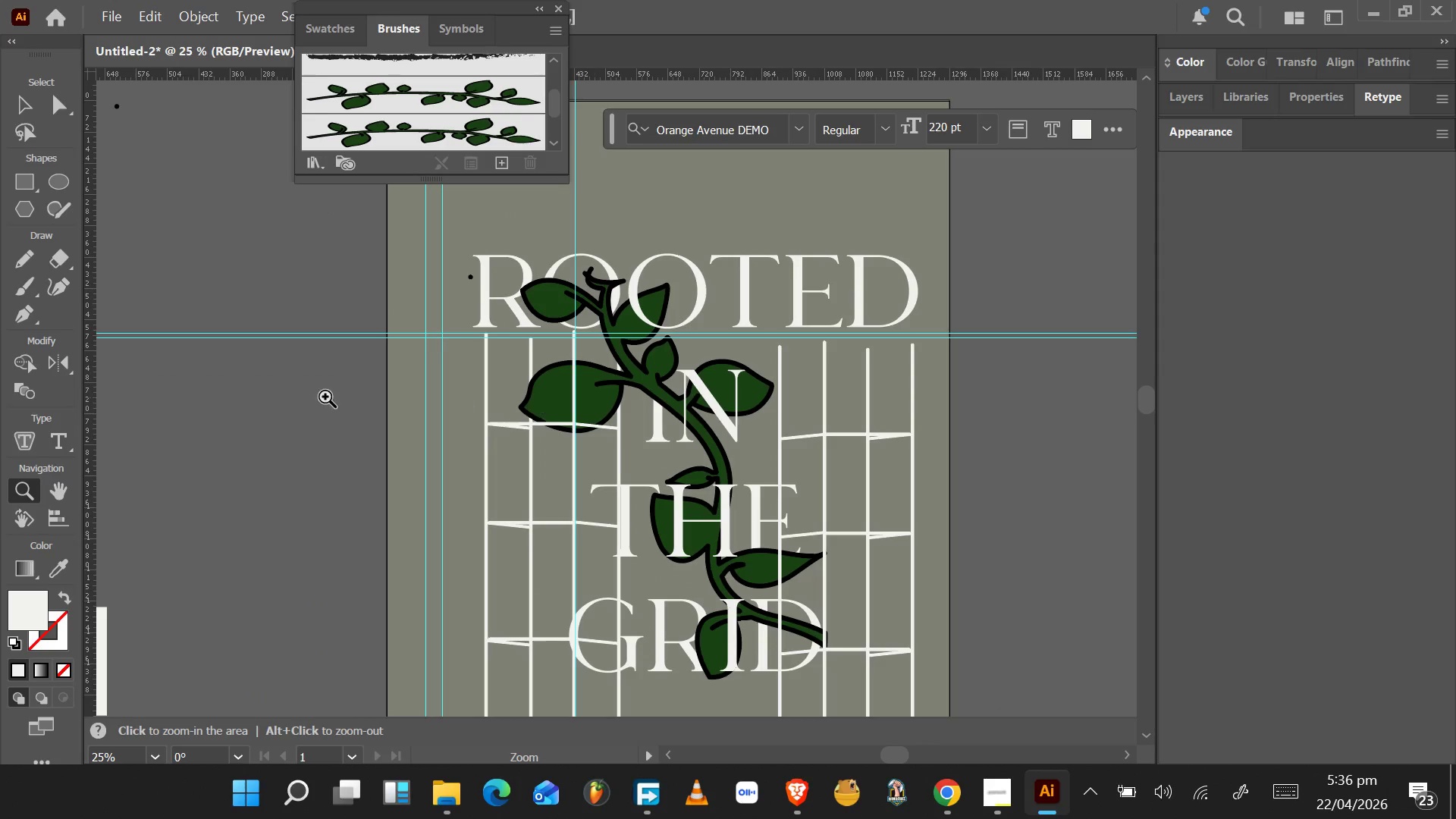 
key(Alt+Tab)
 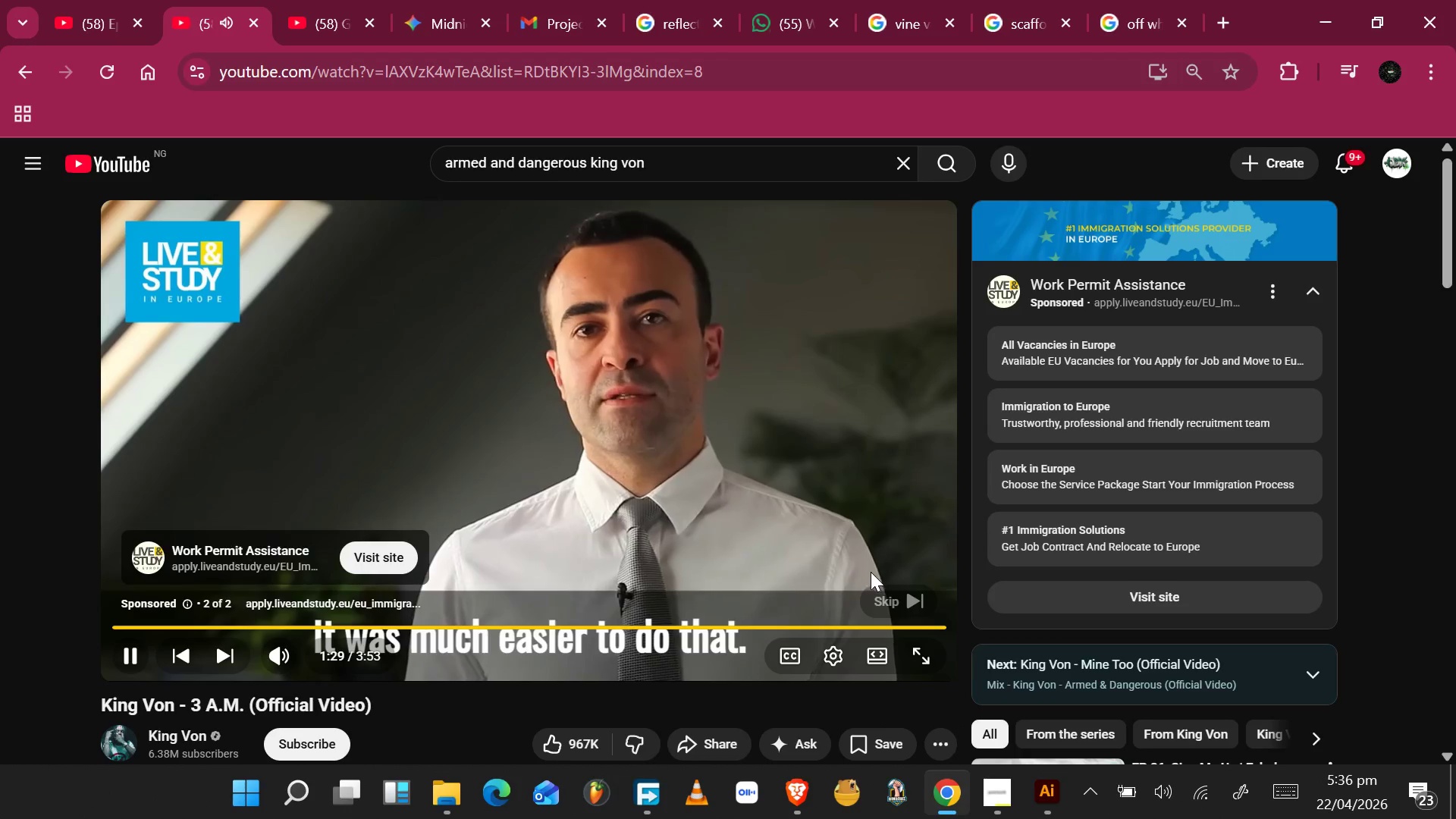 
left_click([886, 596])
 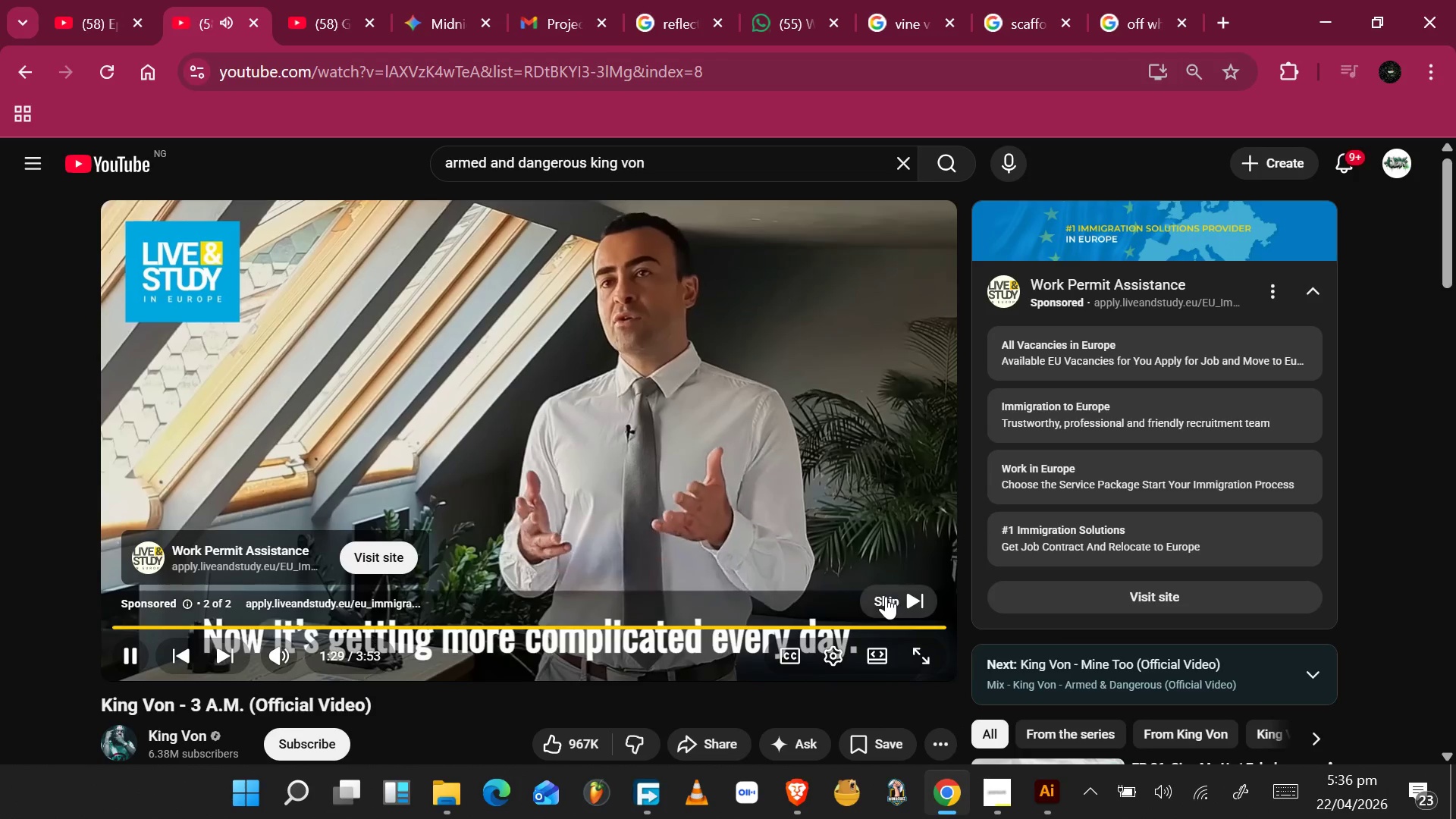 
key(Alt+Tab)
 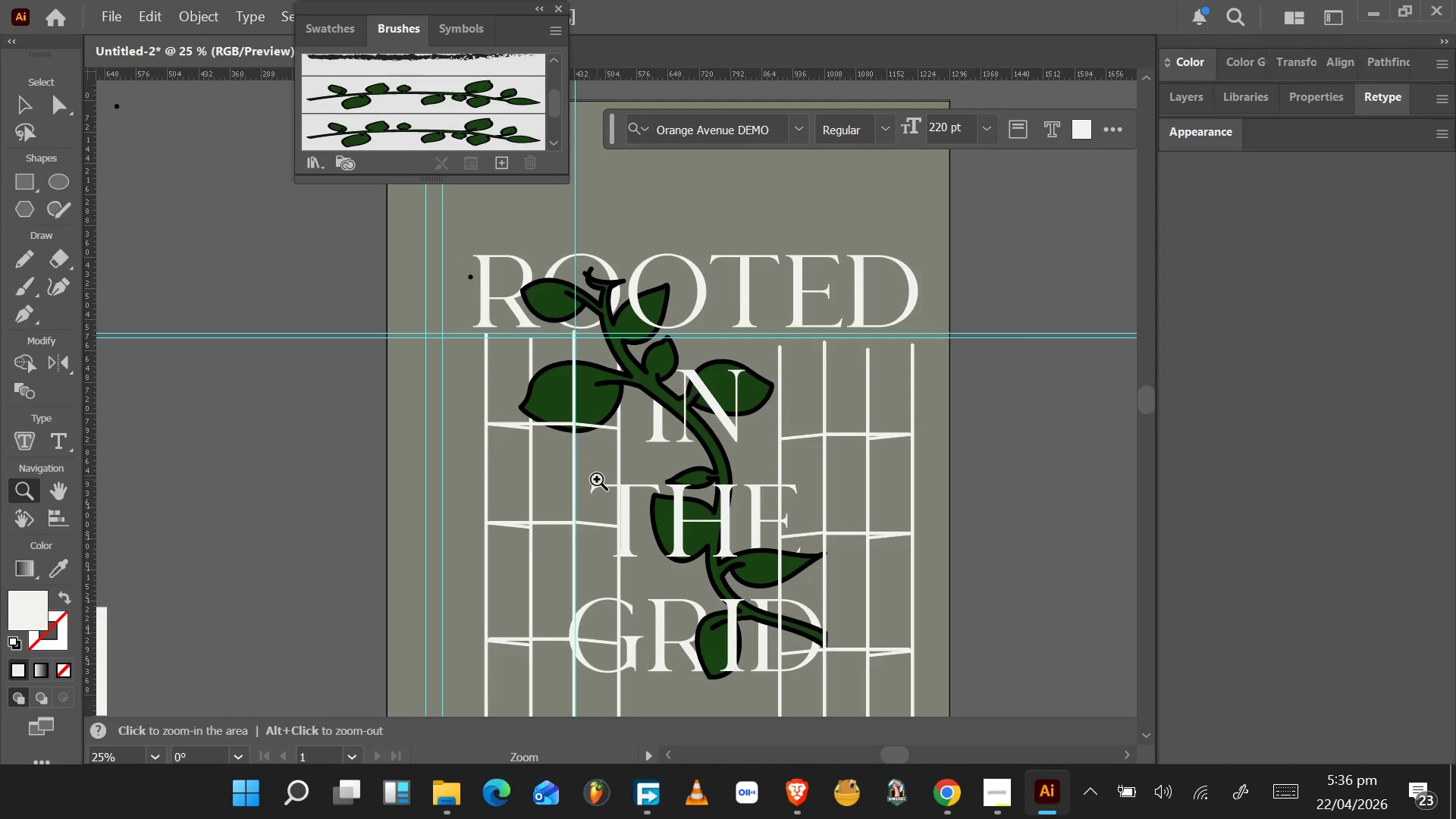 
scroll: coordinate [596, 477], scroll_direction: down, amount: 6.0
 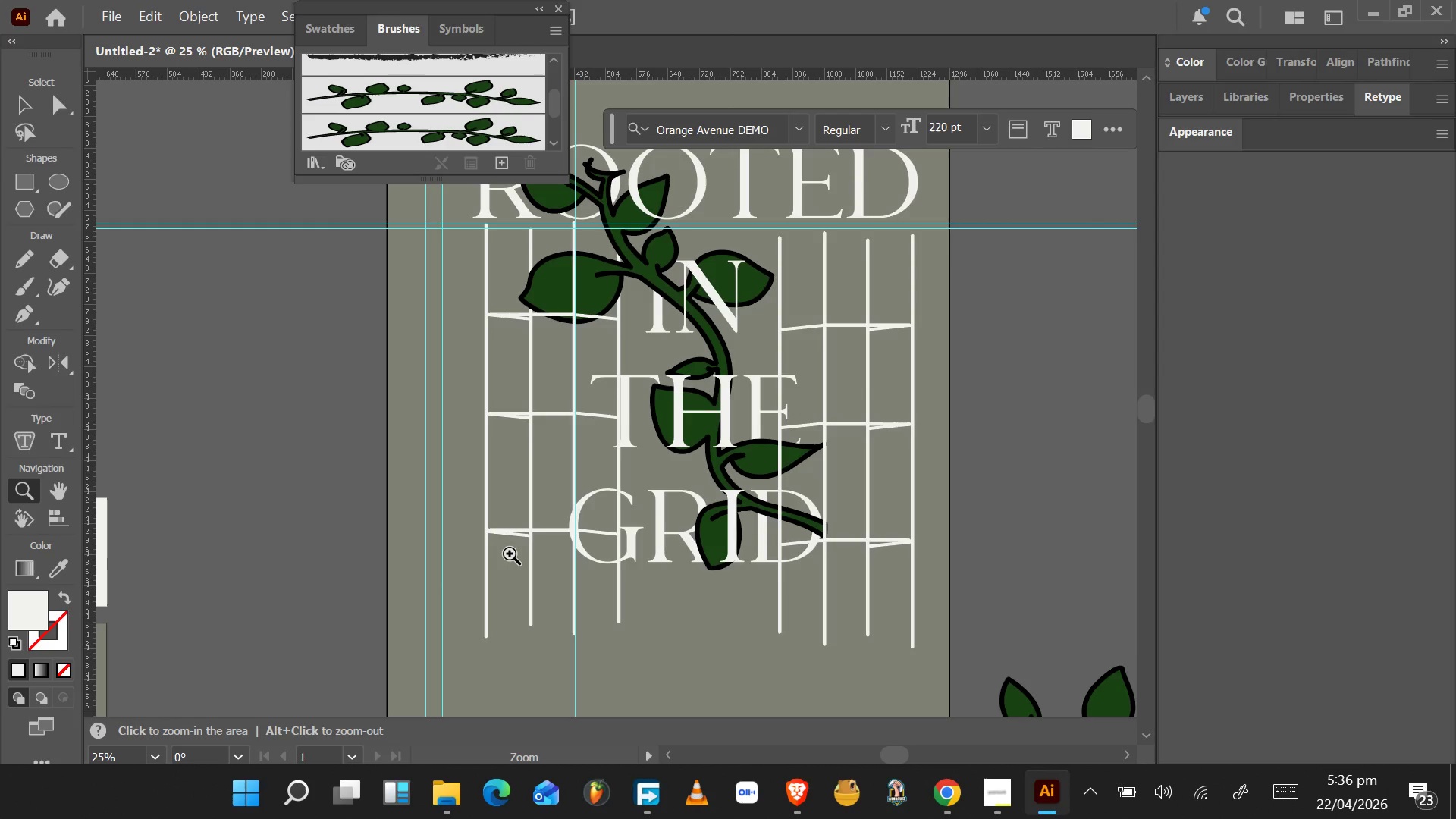 
key(Alt+AltLeft)
 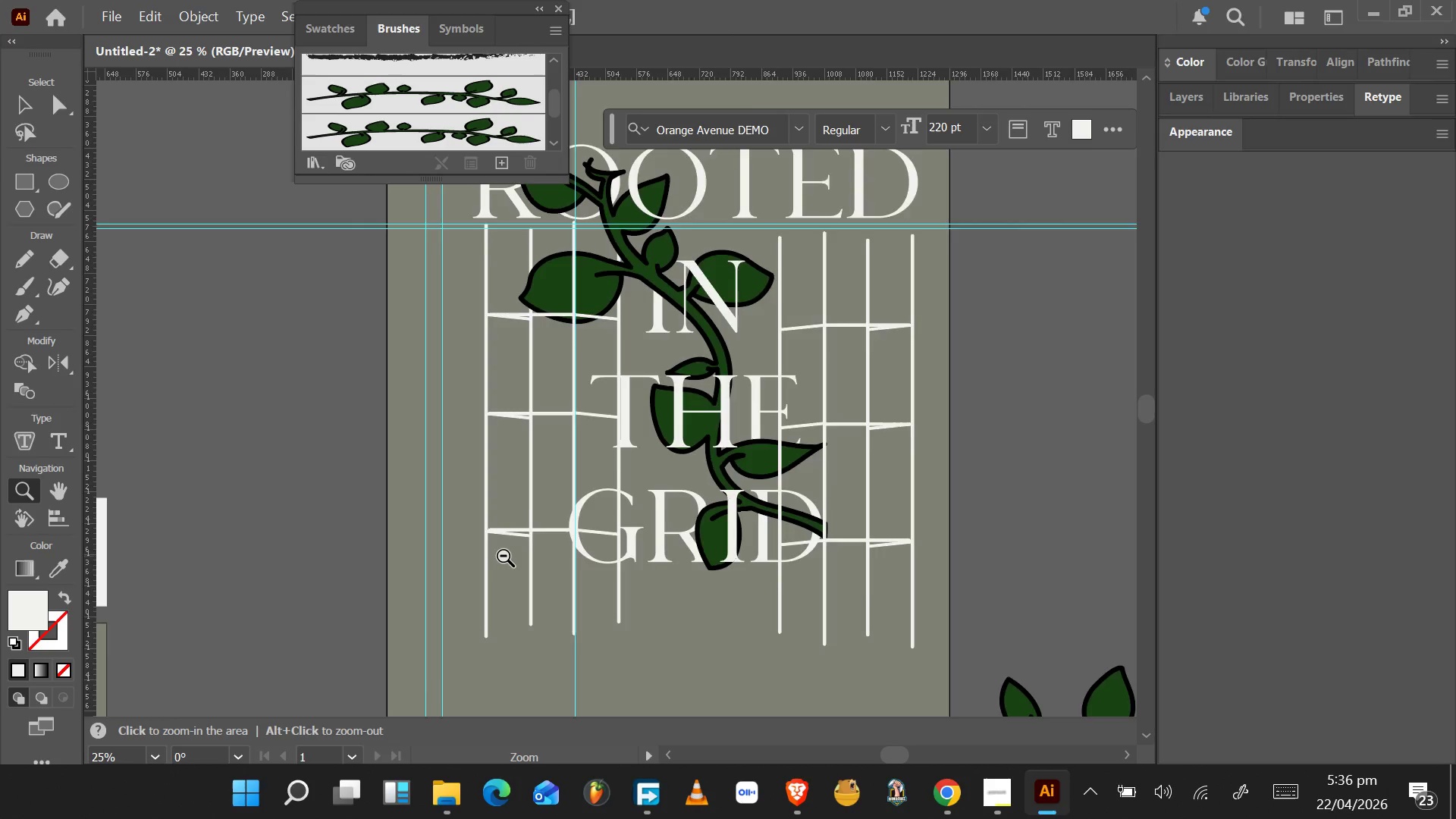 
hold_key(key=AltLeft, duration=0.34)
scroll: coordinate [504, 552], scroll_direction: down, amount: 1.0
 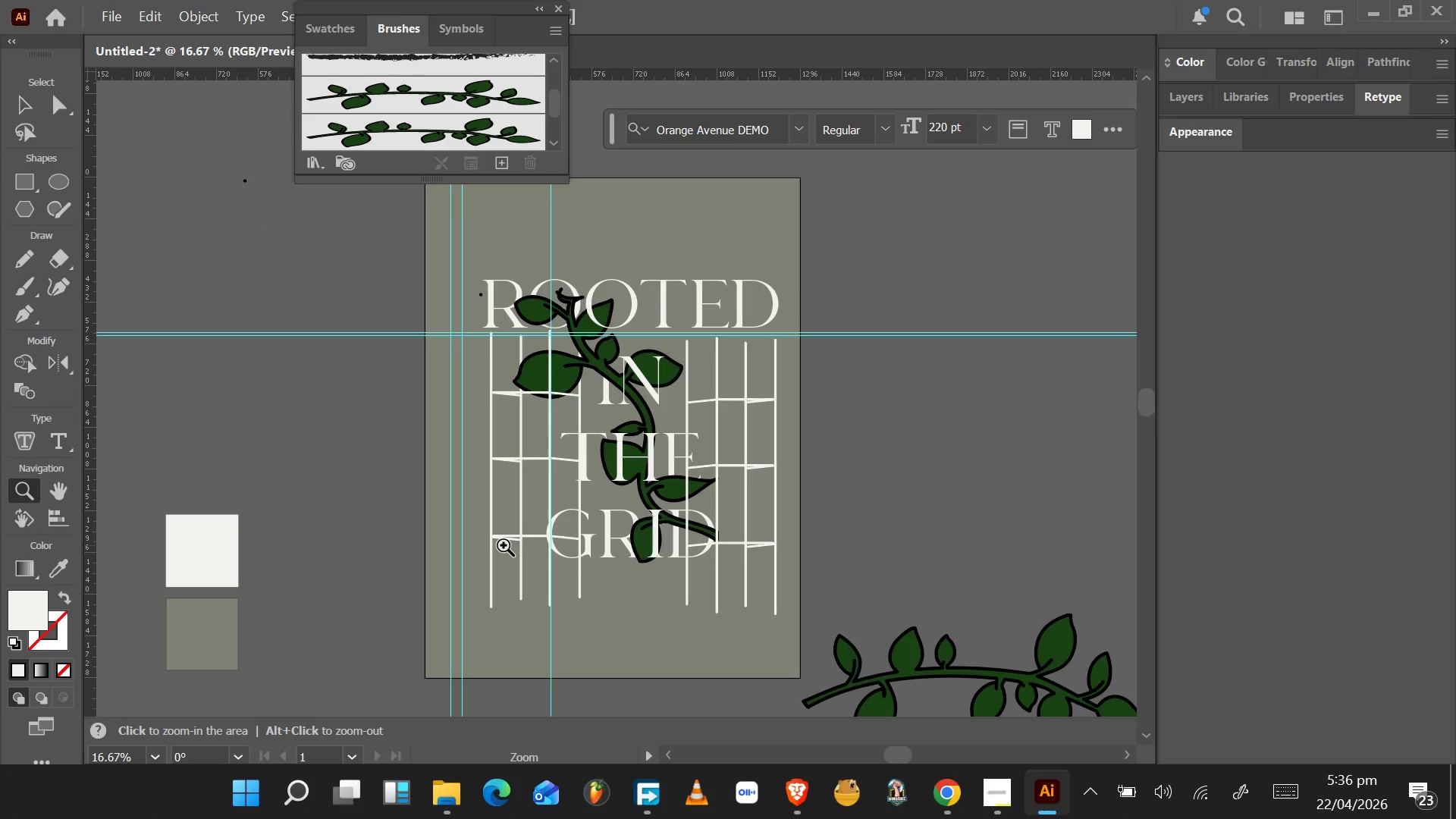 
wait(17.04)
 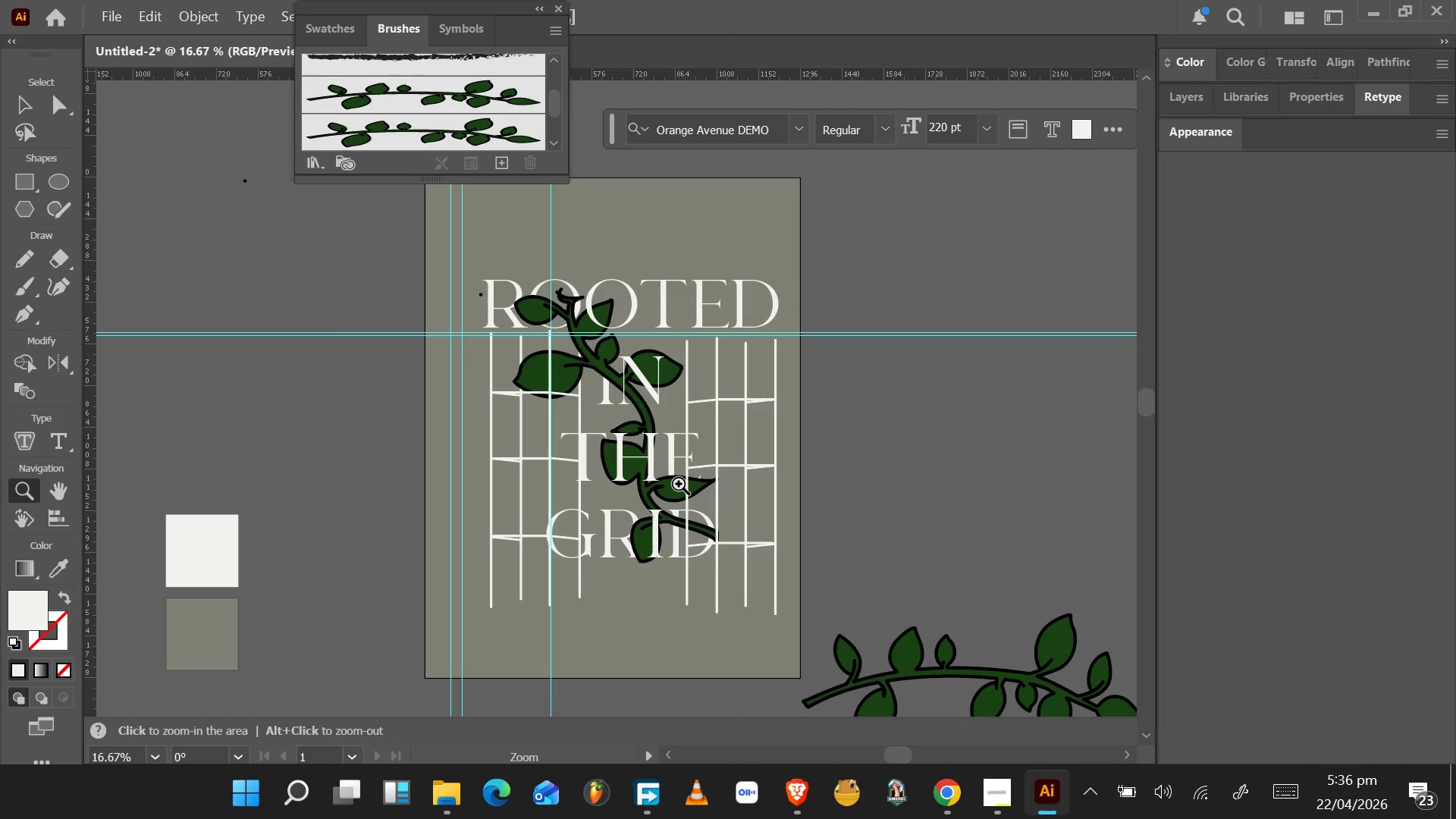 
hold_key(key=AltLeft, duration=0.48)
 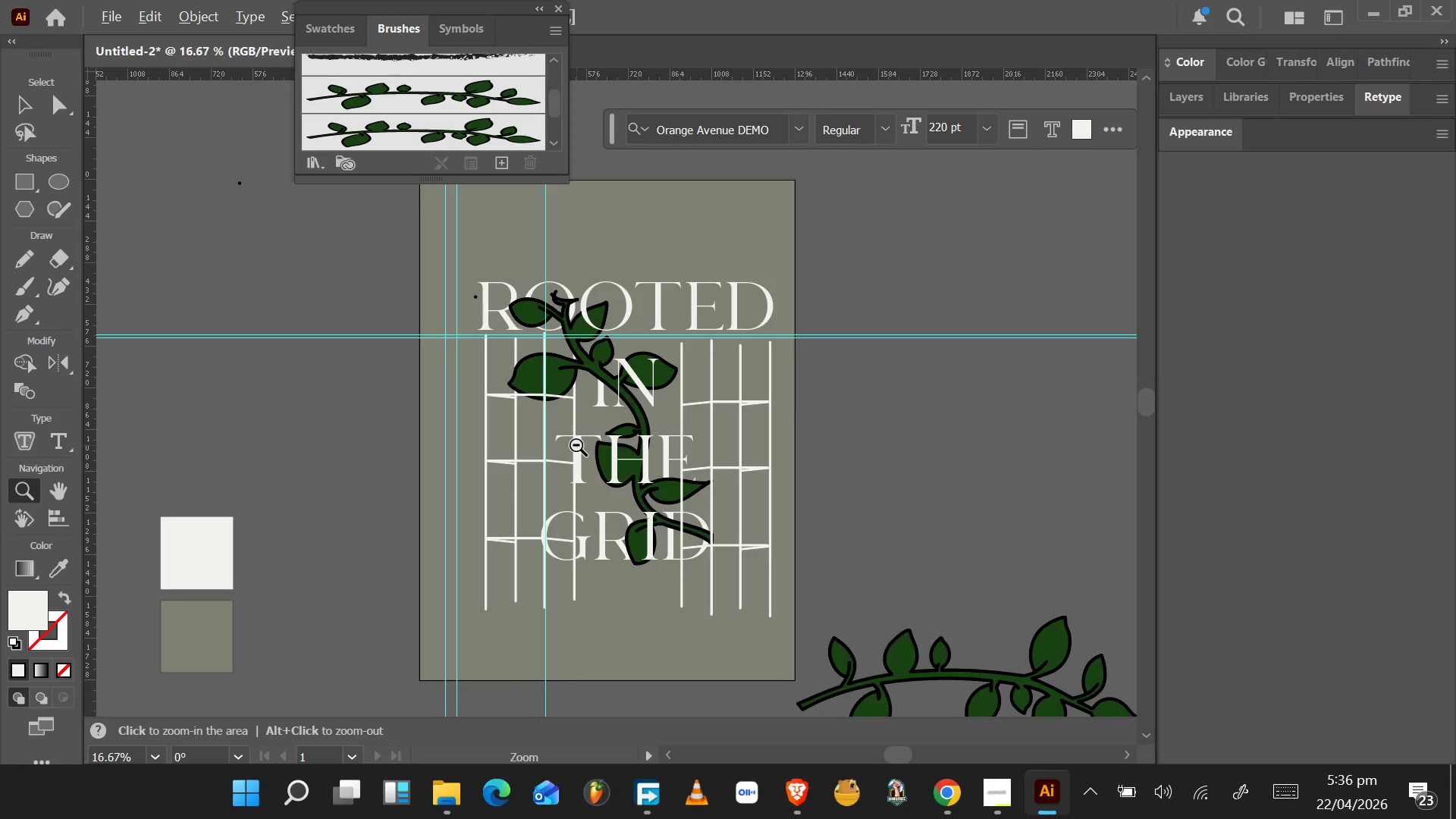 
hold_key(key=AltLeft, duration=0.31)
 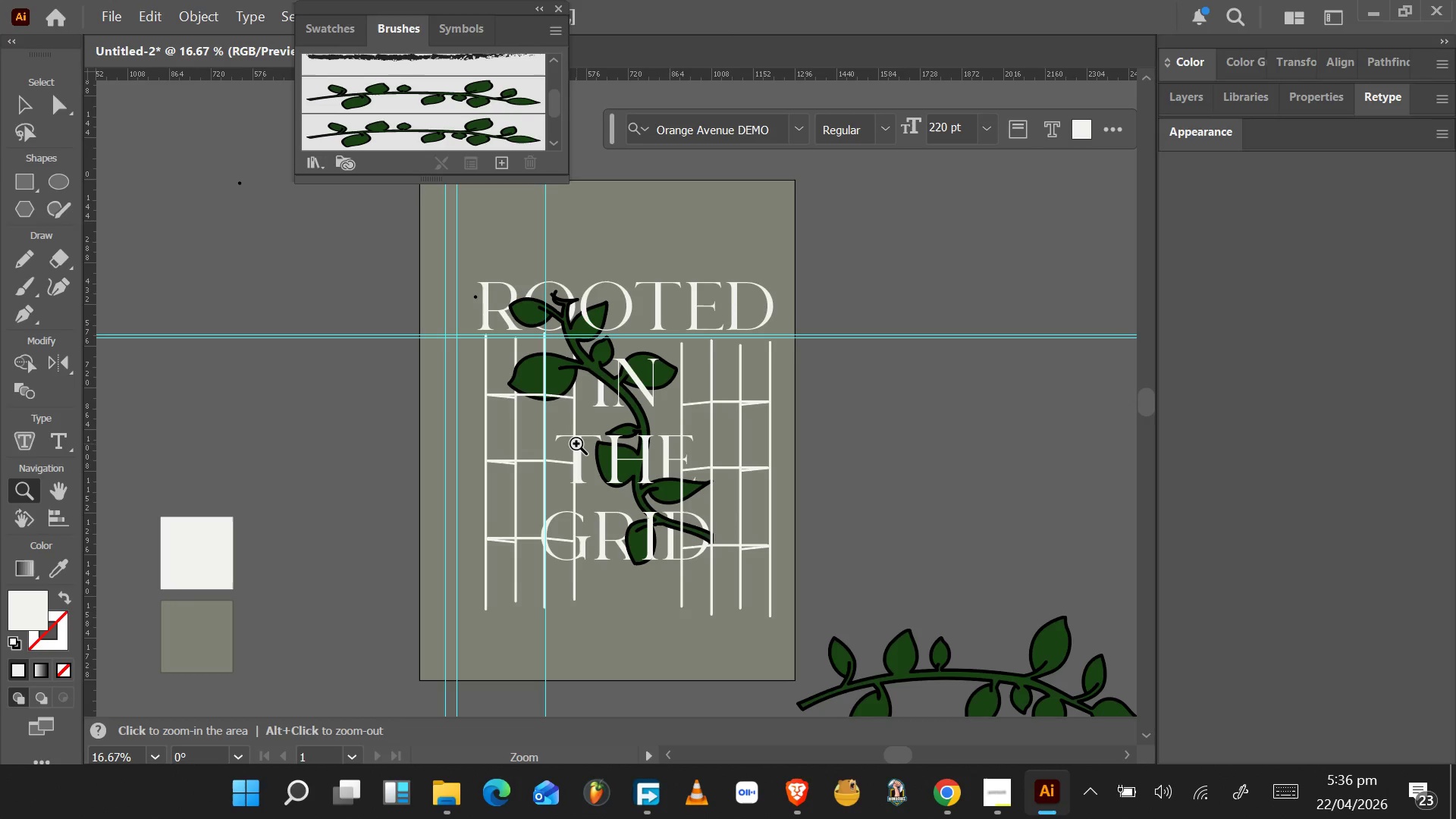 
scroll: coordinate [561, 452], scroll_direction: down, amount: 1.0
 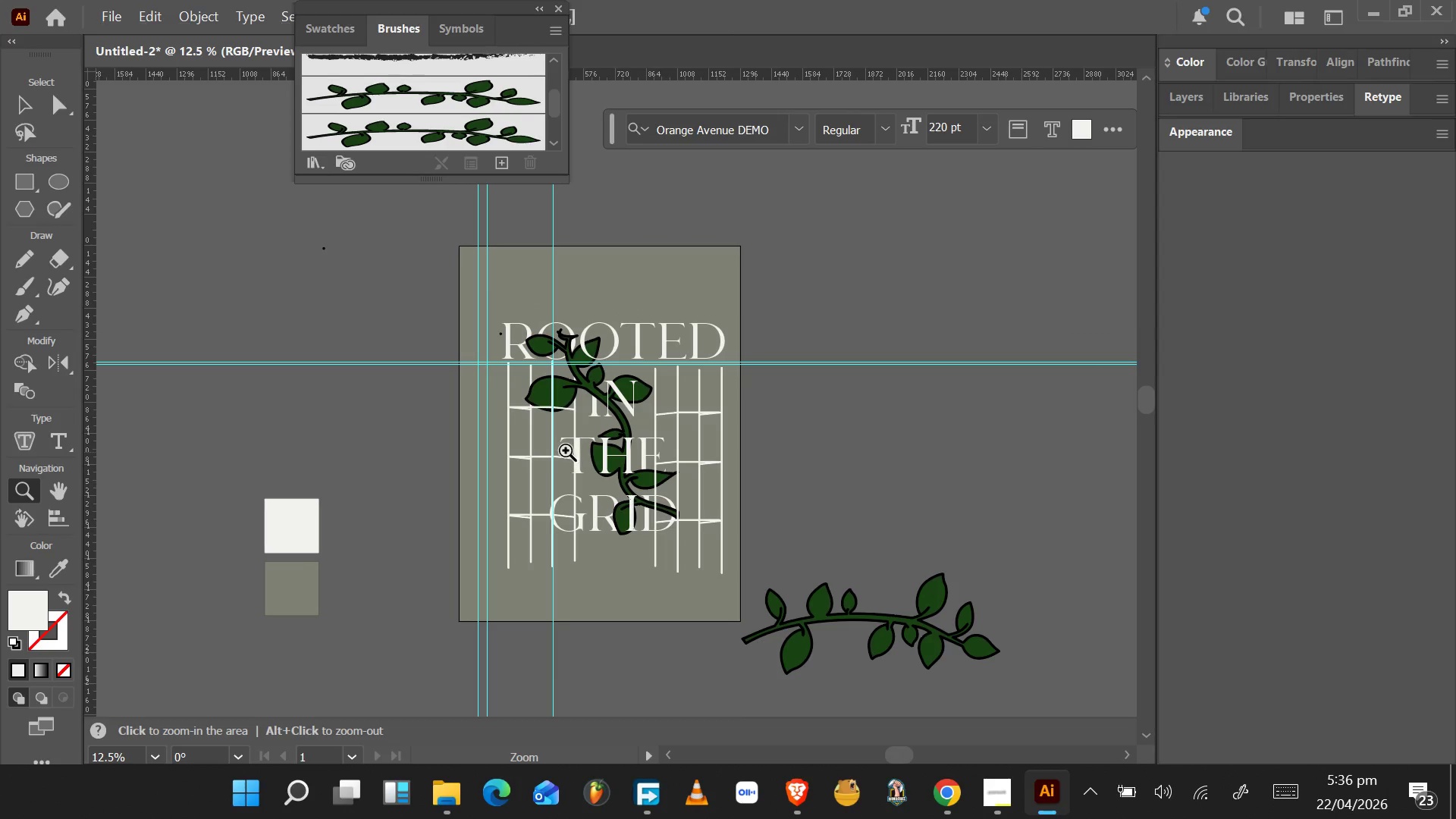 
scroll: coordinate [576, 445], scroll_direction: up, amount: 1.0
 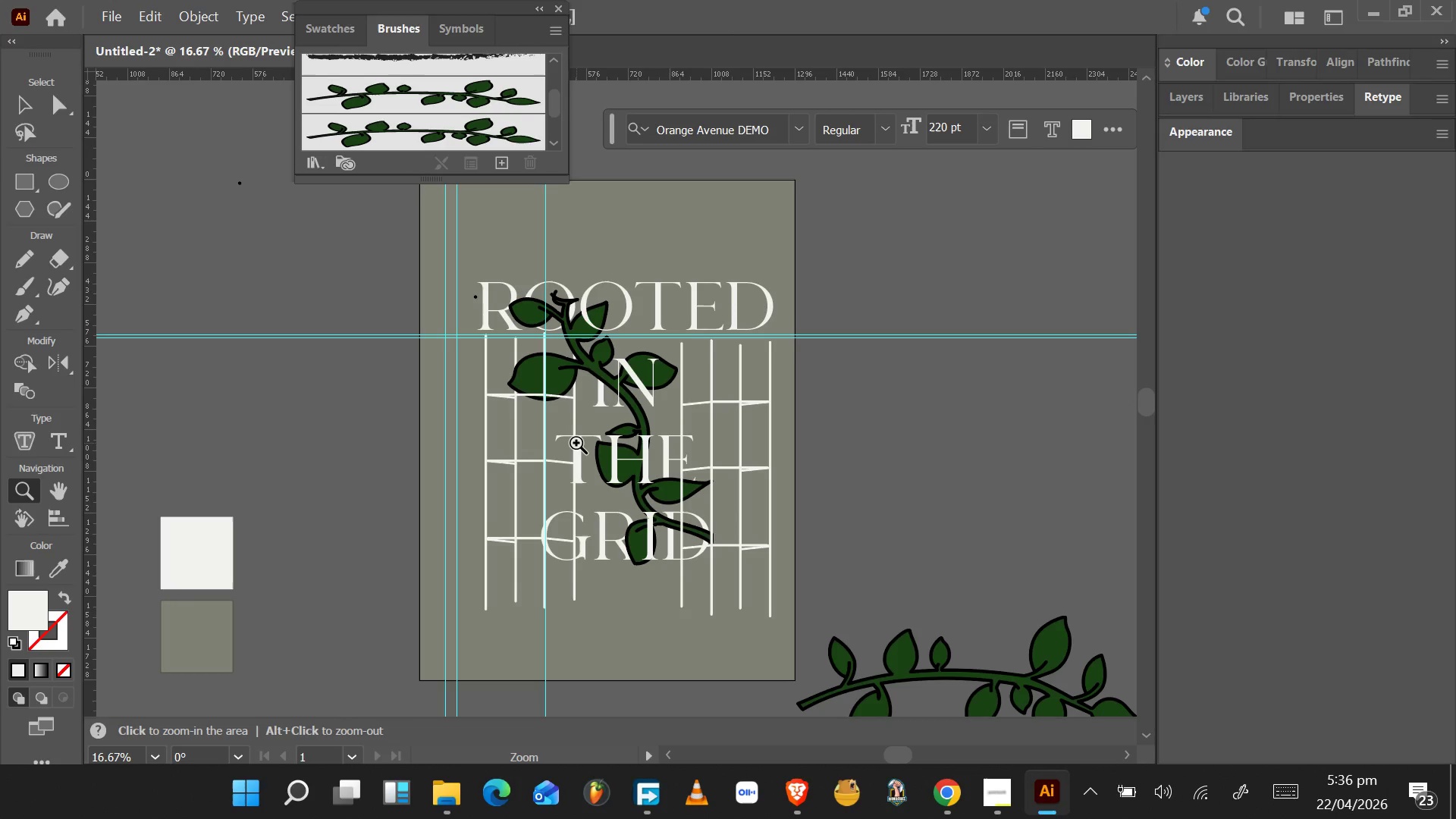 
key(Alt+AltLeft)
 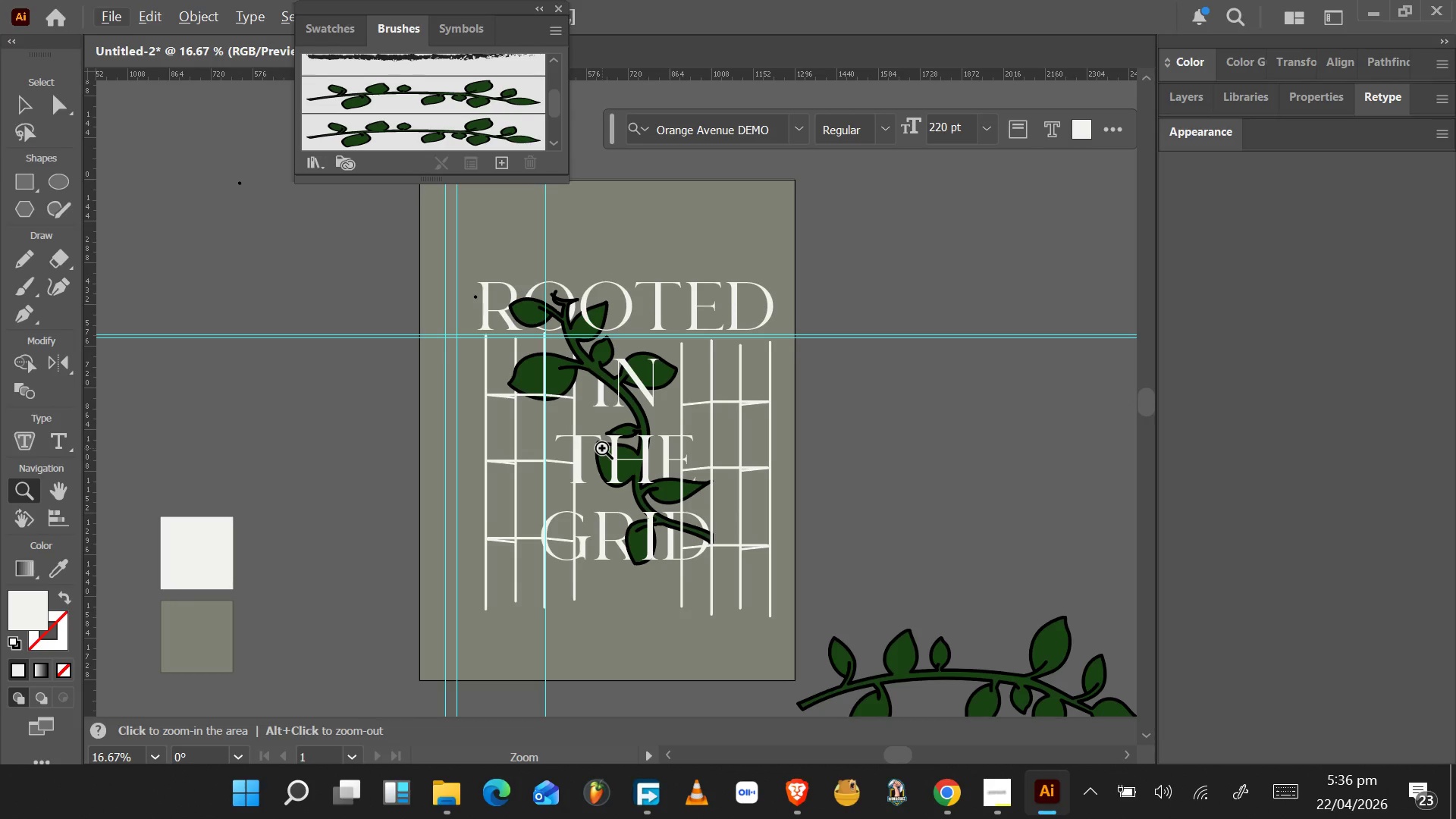 
wait(11.55)
 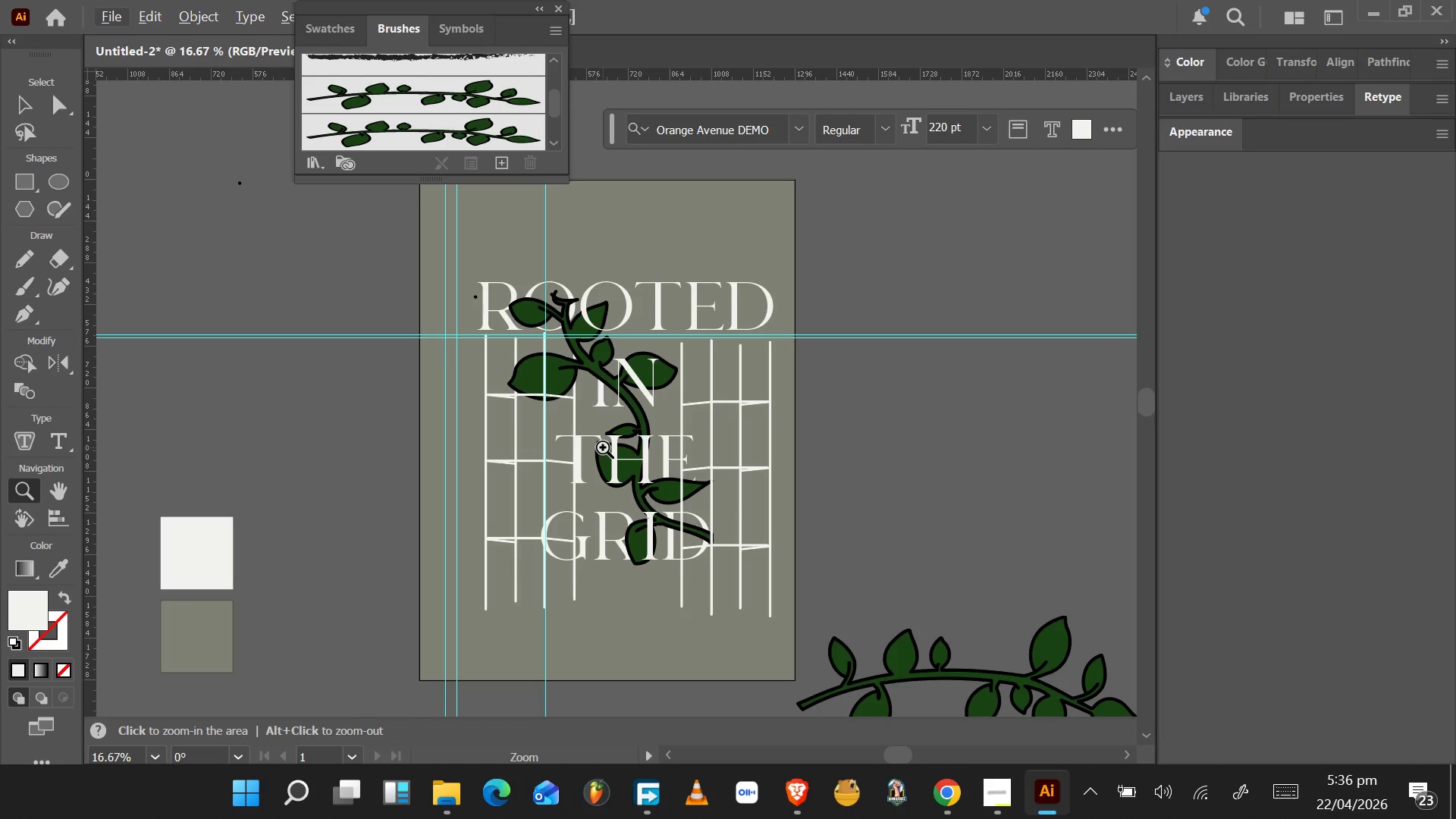 
key(Alt+Tab)
 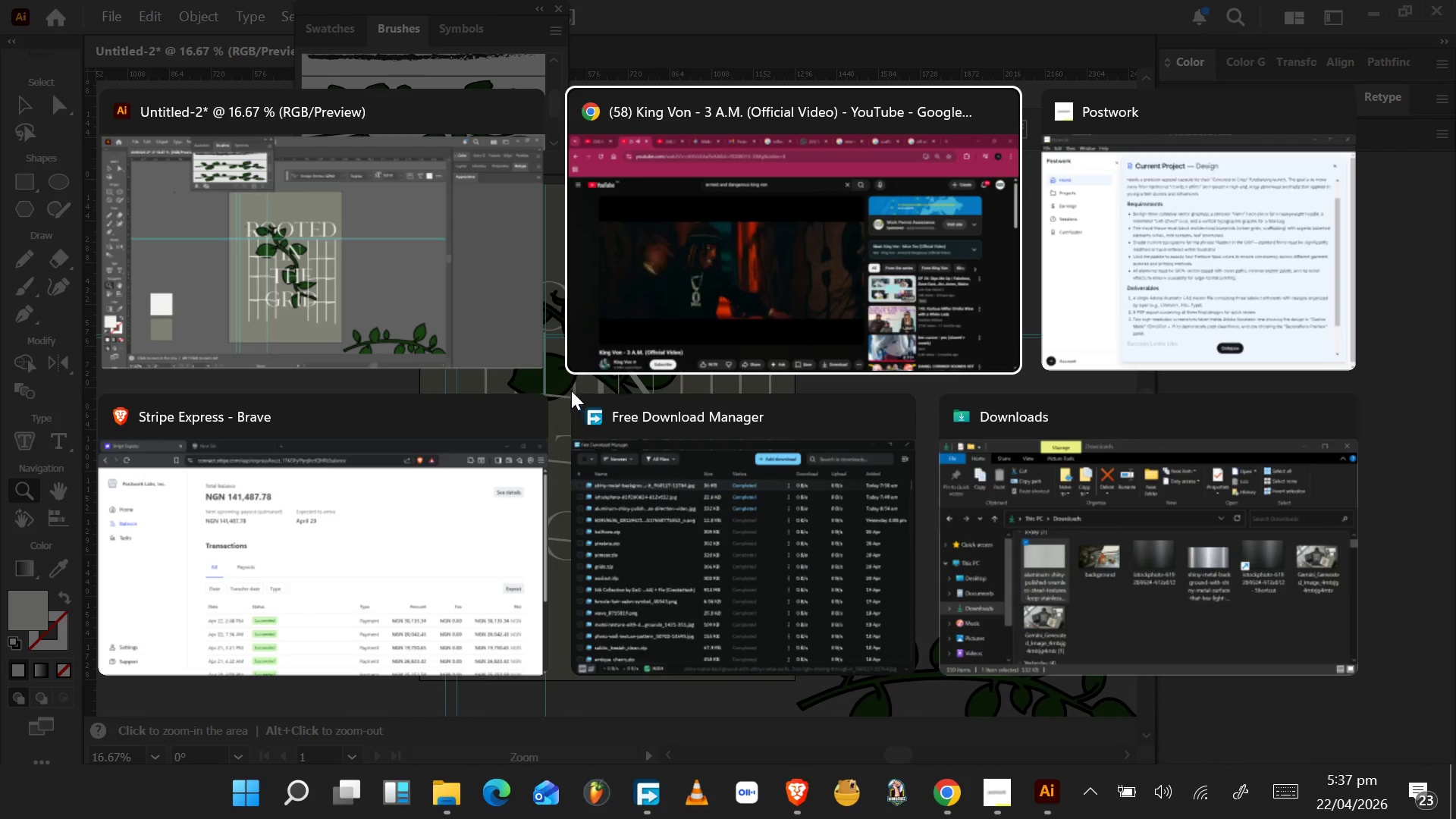 
left_click([457, 259])
 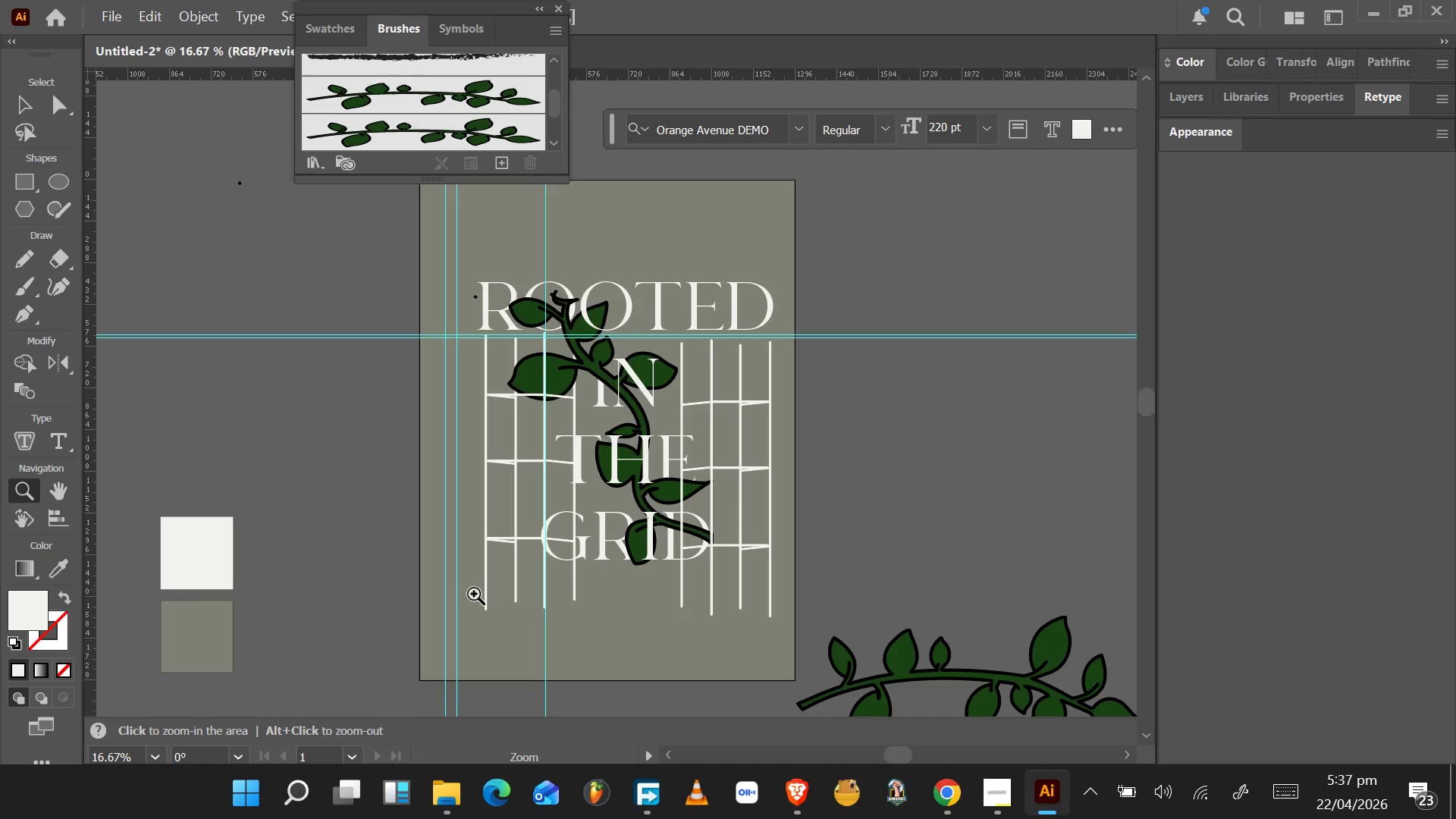 
hold_key(key=AltLeft, duration=0.67)
scroll: coordinate [520, 585], scroll_direction: up, amount: 2.0
 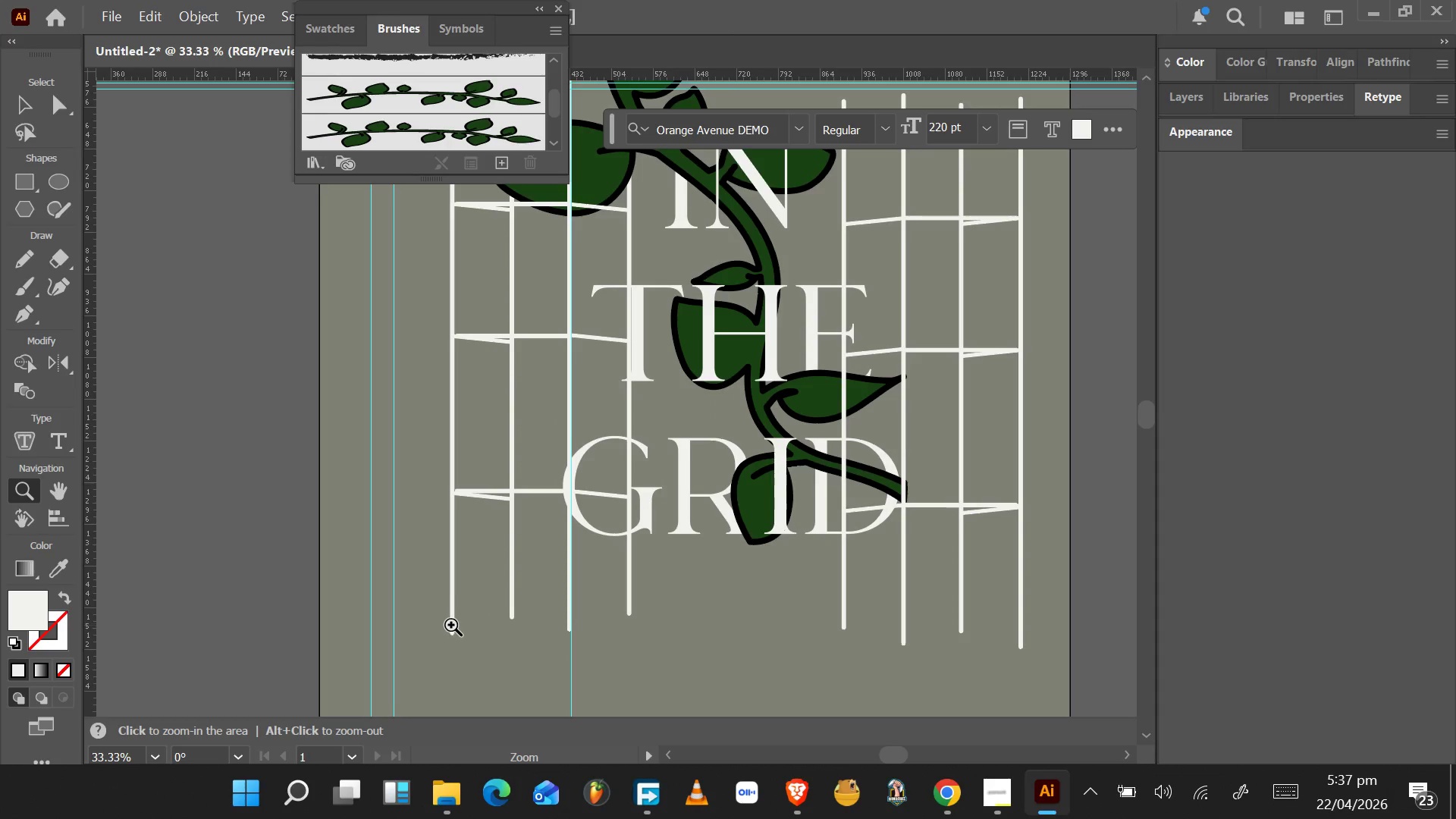 
hold_key(key=AltLeft, duration=0.48)
scroll: coordinate [450, 599], scroll_direction: down, amount: 2.0
 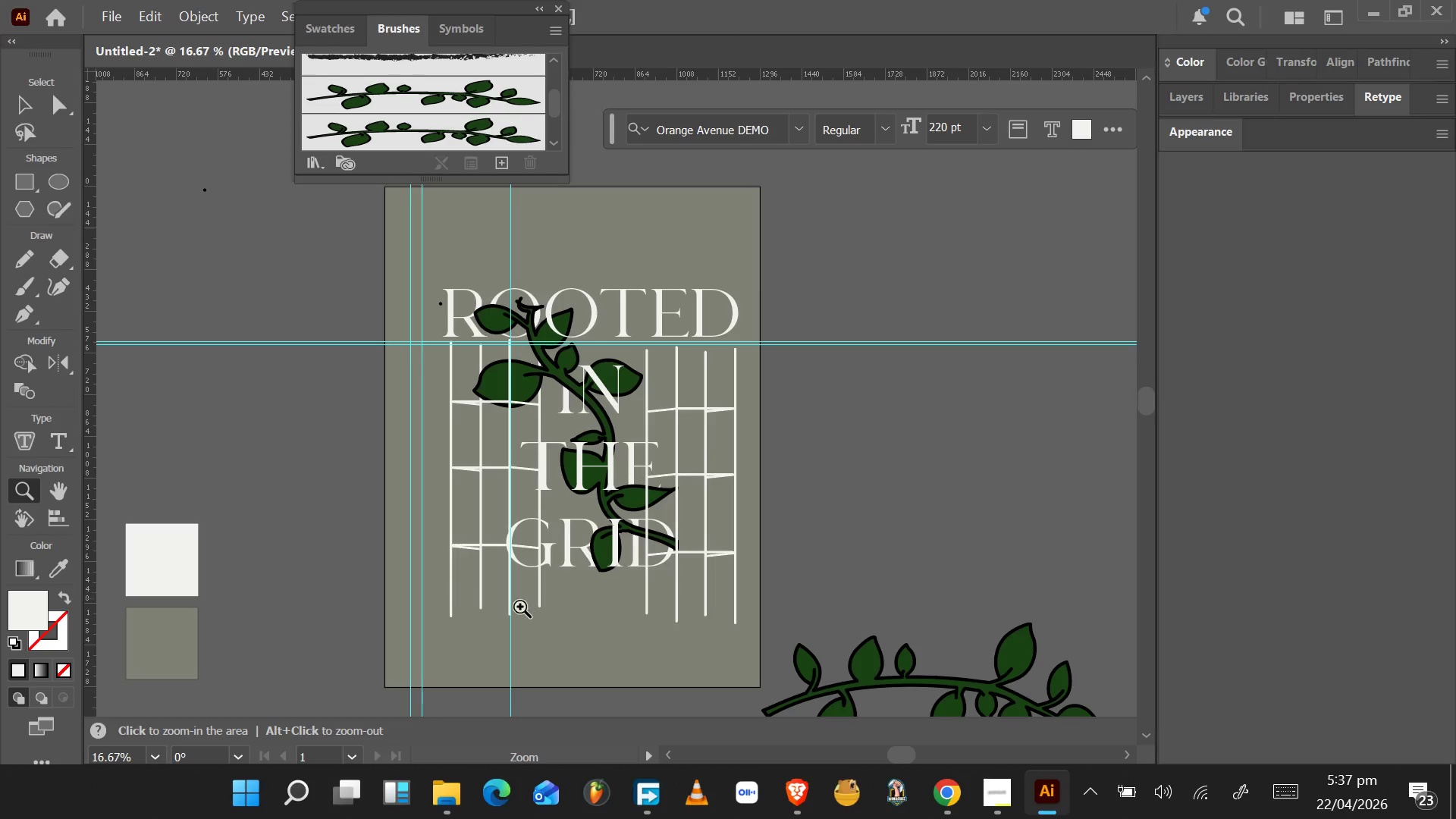 
left_click([572, 610])
 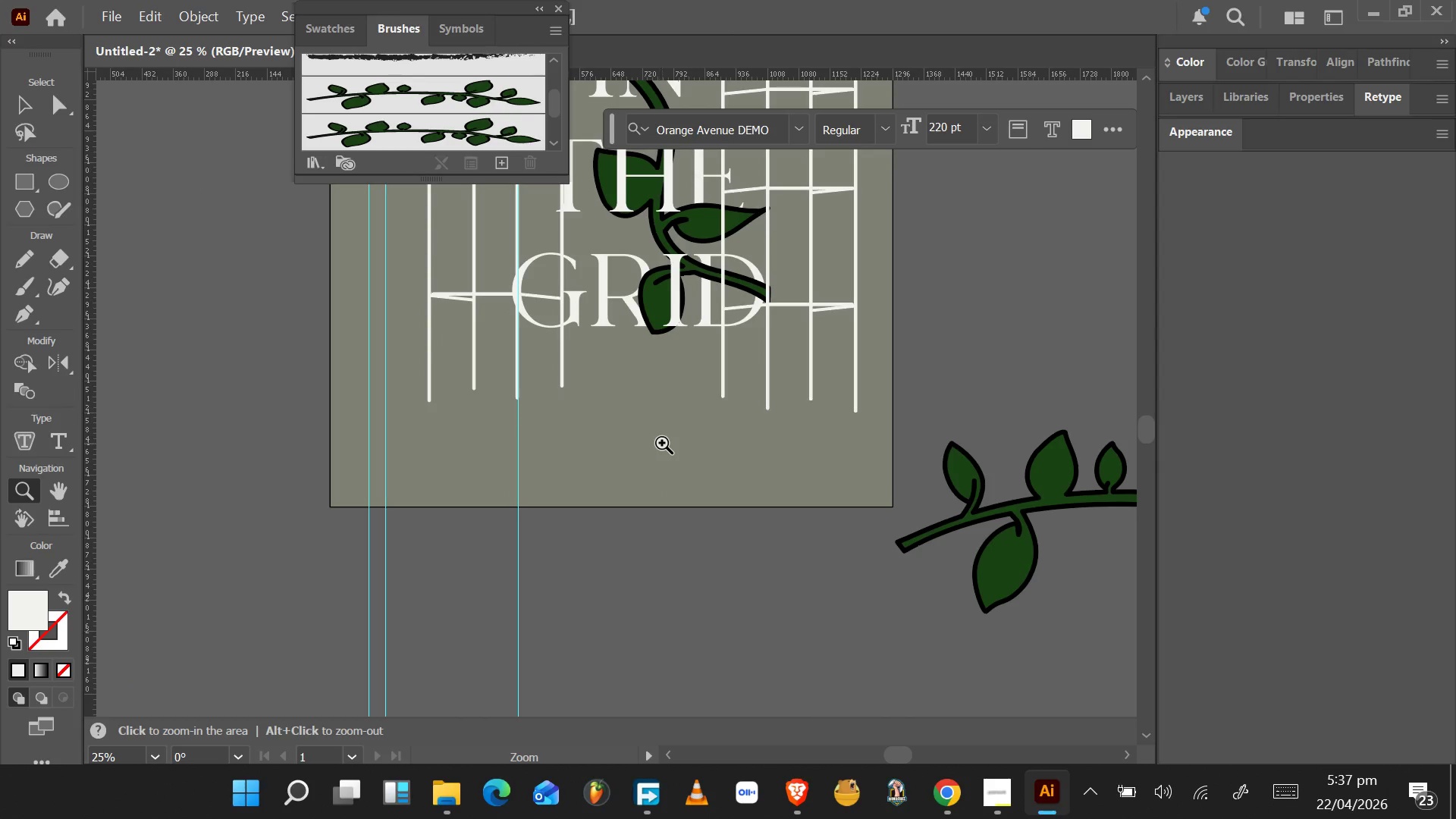 
hold_key(key=AltLeft, duration=0.92)
 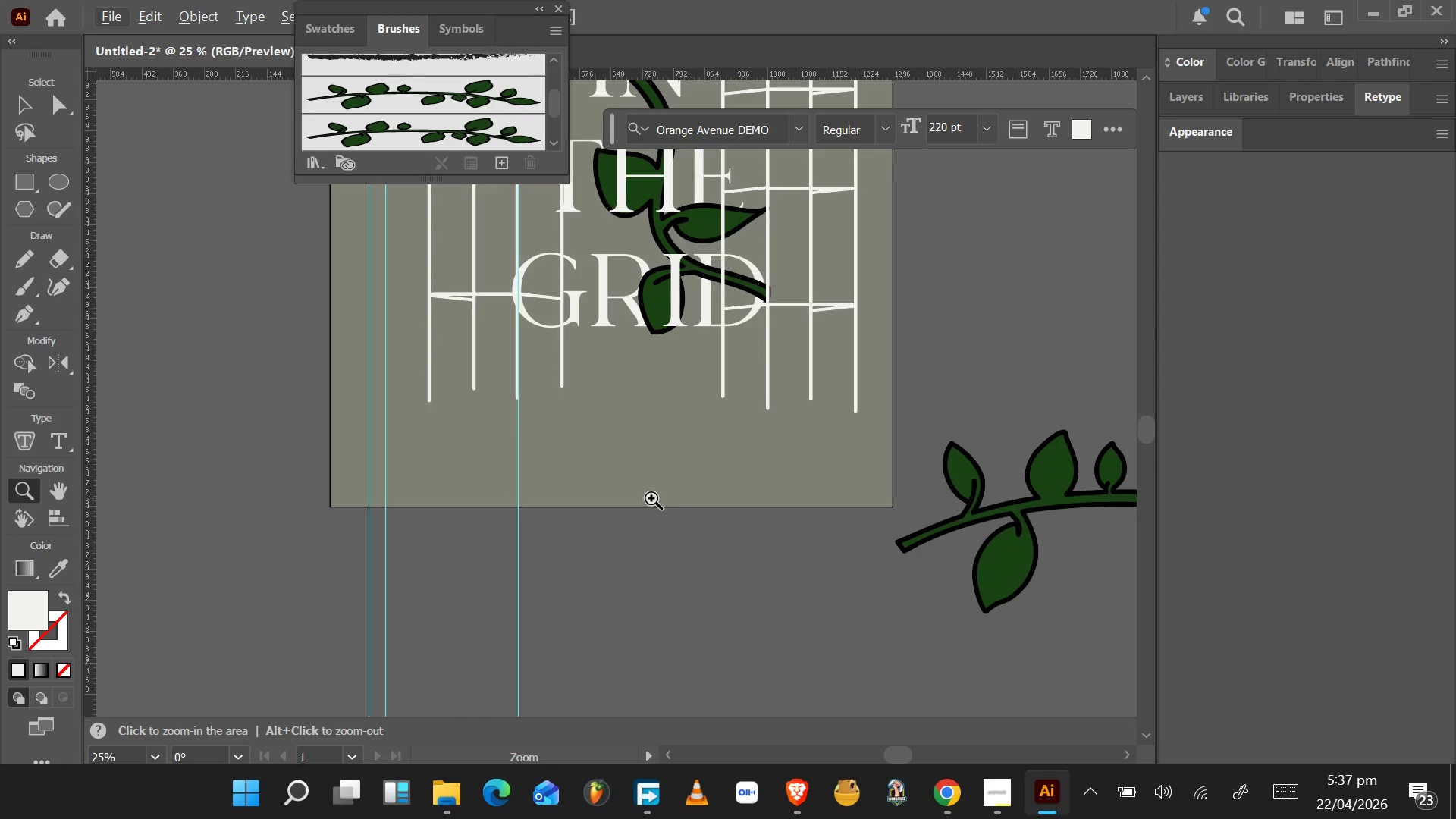 
hold_key(key=AltLeft, duration=0.8)
scroll: coordinate [659, 466], scroll_direction: down, amount: 2.0
 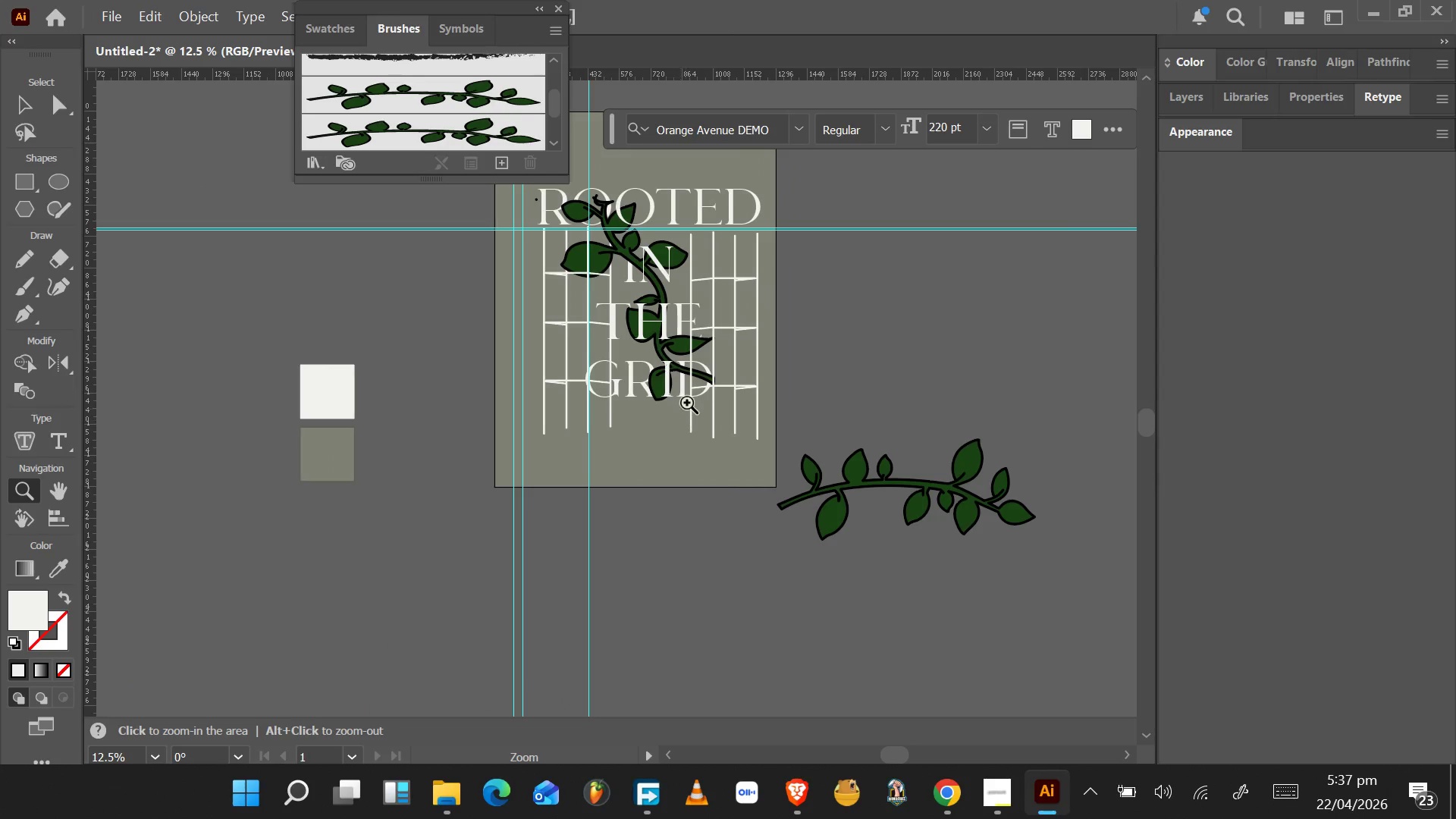 
scroll: coordinate [693, 372], scroll_direction: up, amount: 8.0
 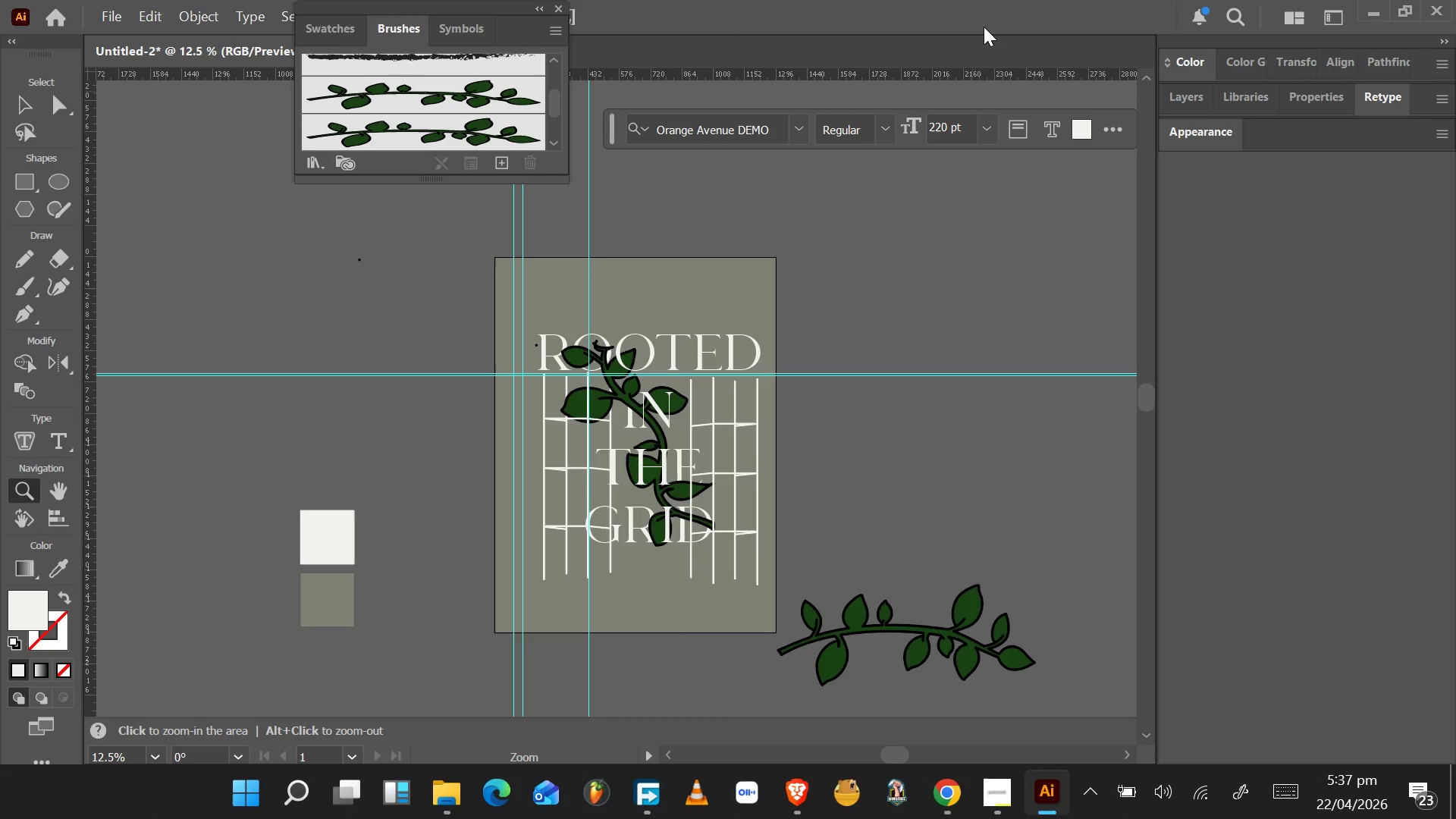 
wait(21.51)
 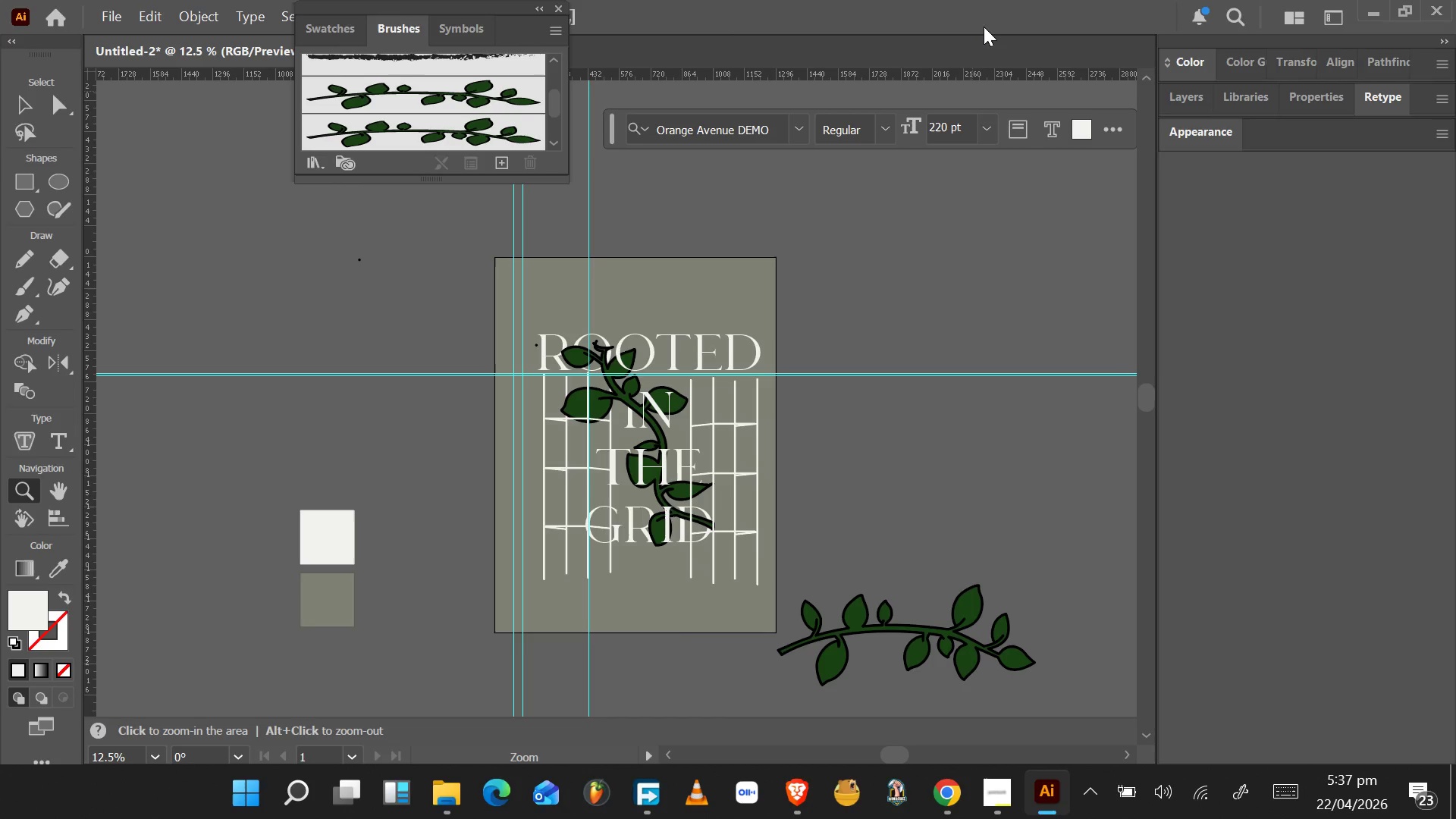 
left_click([1031, 49])
 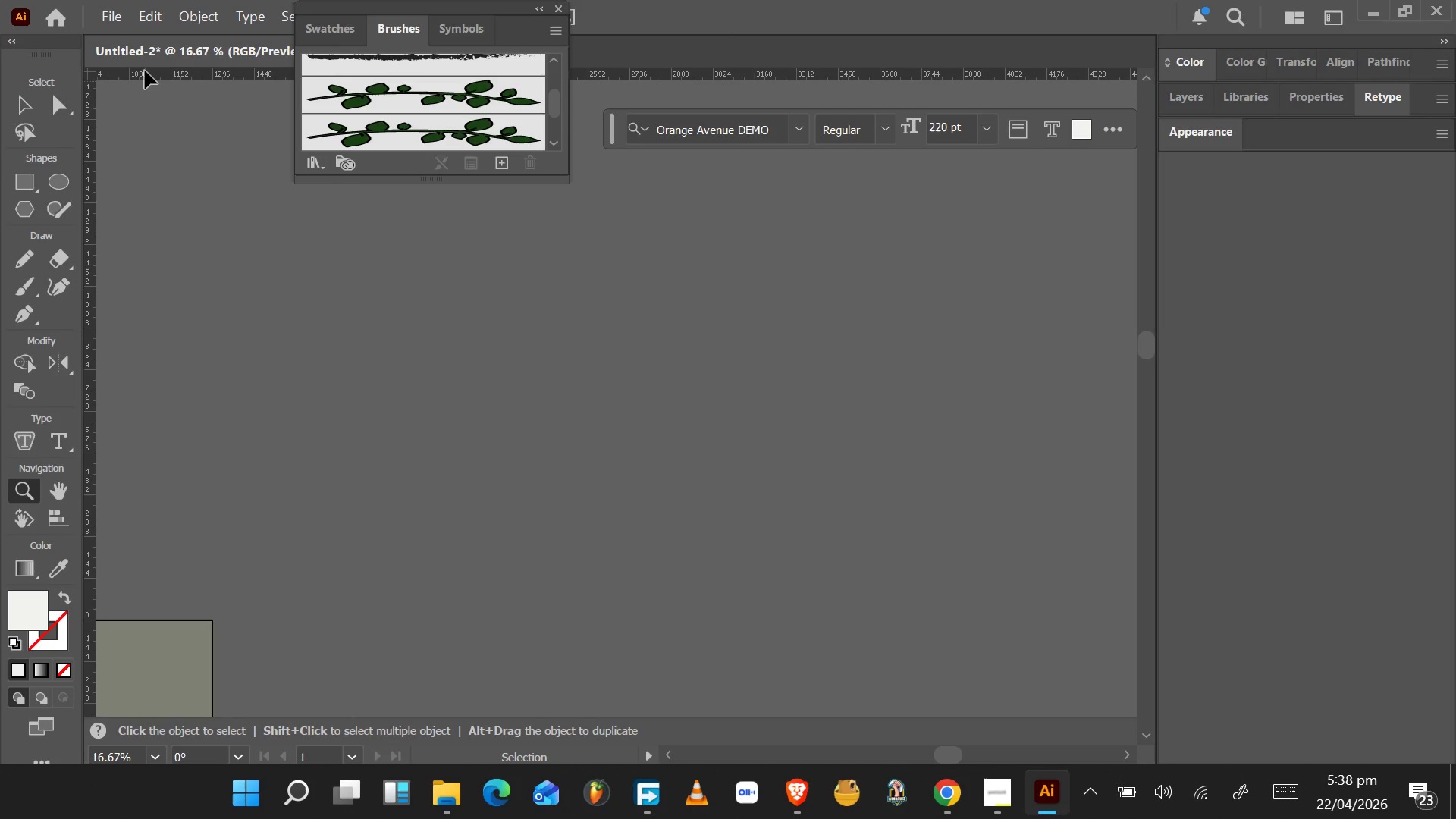 
wait(32.19)
 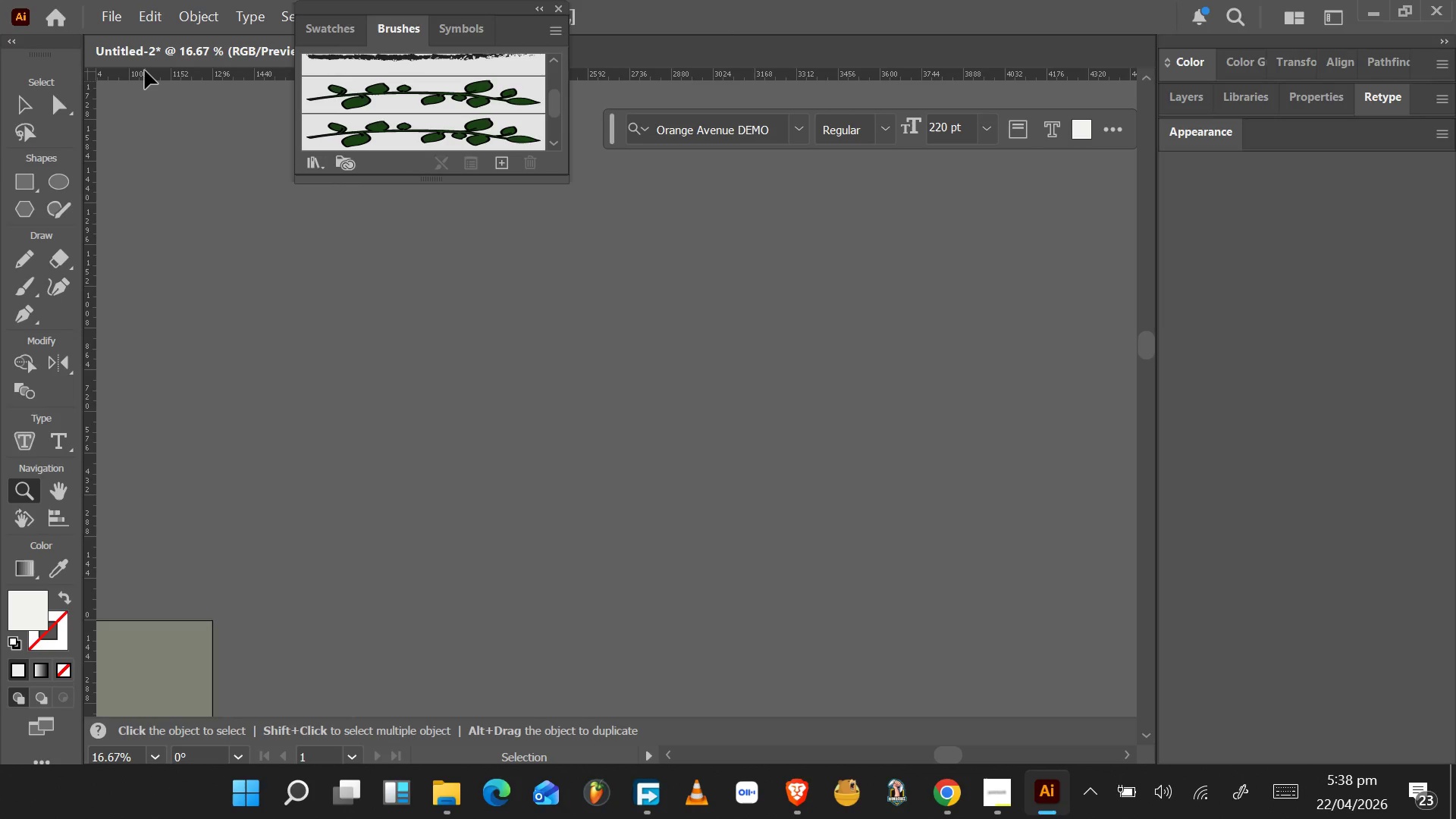 
scroll: coordinate [309, 1], scroll_direction: down, amount: 8.0
 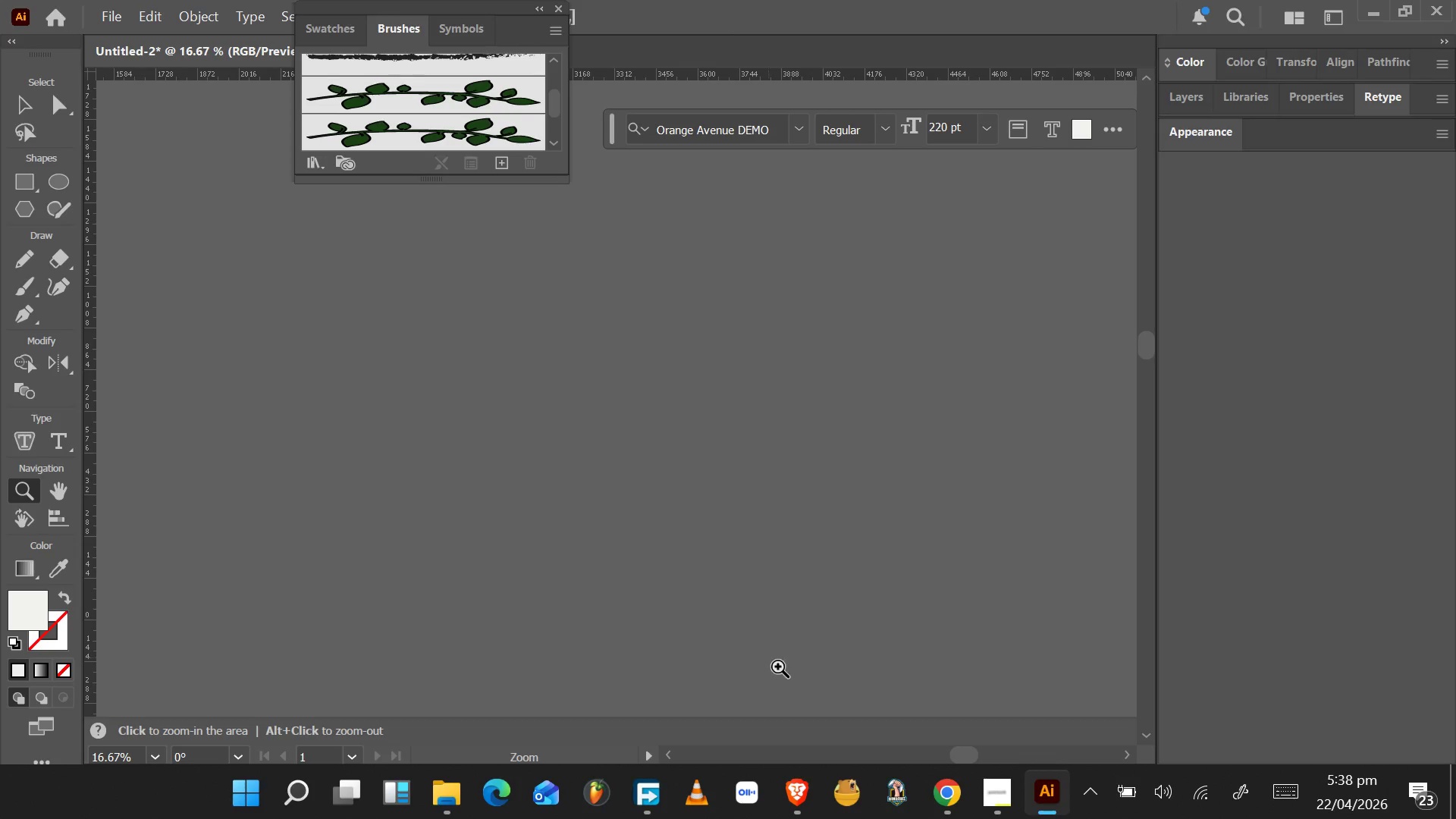 
hold_key(key=AltLeft, duration=0.77)
scroll: coordinate [780, 625], scroll_direction: down, amount: 20.0
 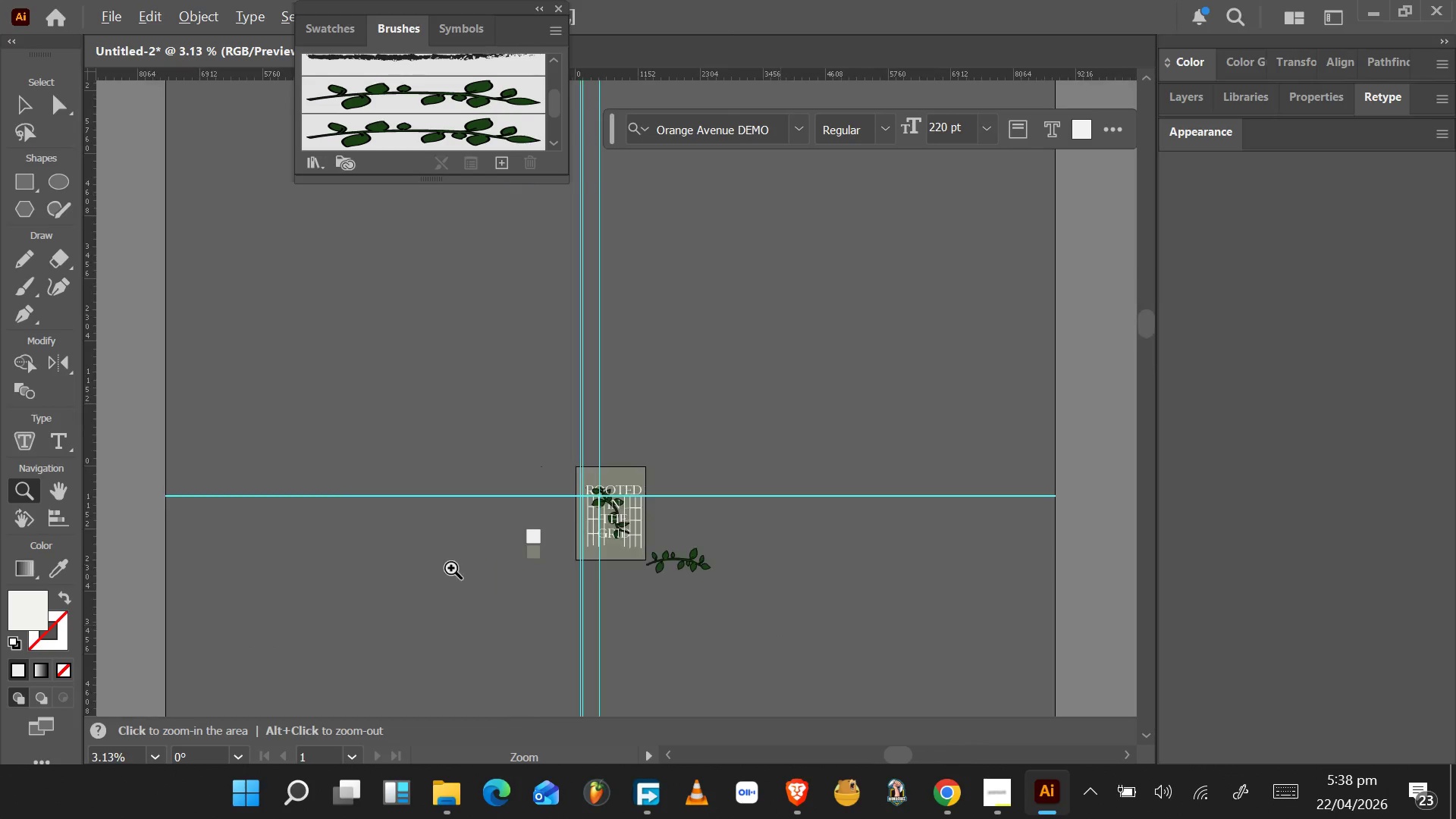 
hold_key(key=AltLeft, duration=0.8)
scroll: coordinate [559, 540], scroll_direction: up, amount: 4.0
 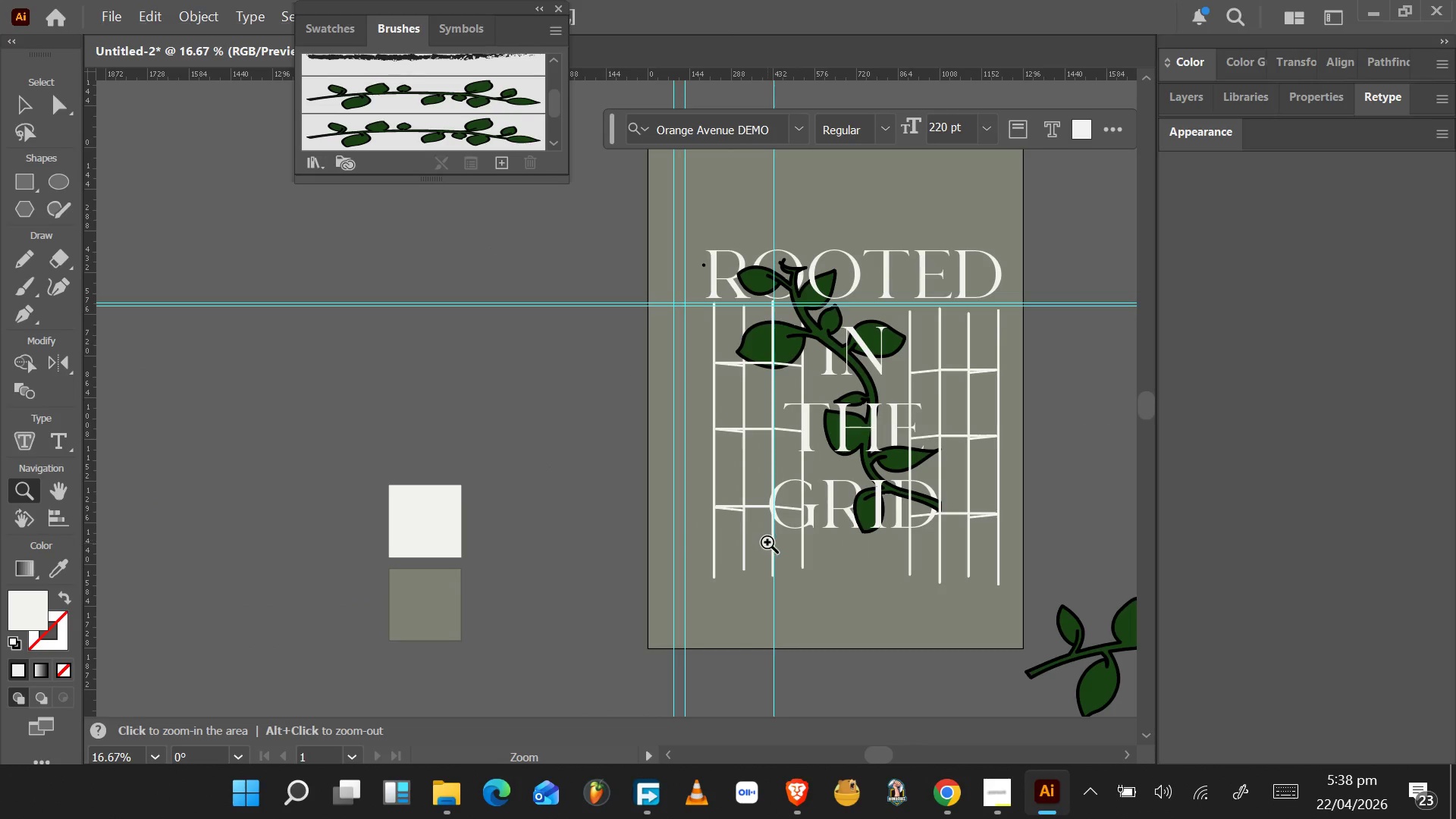 
hold_key(key=AltLeft, duration=0.39)
 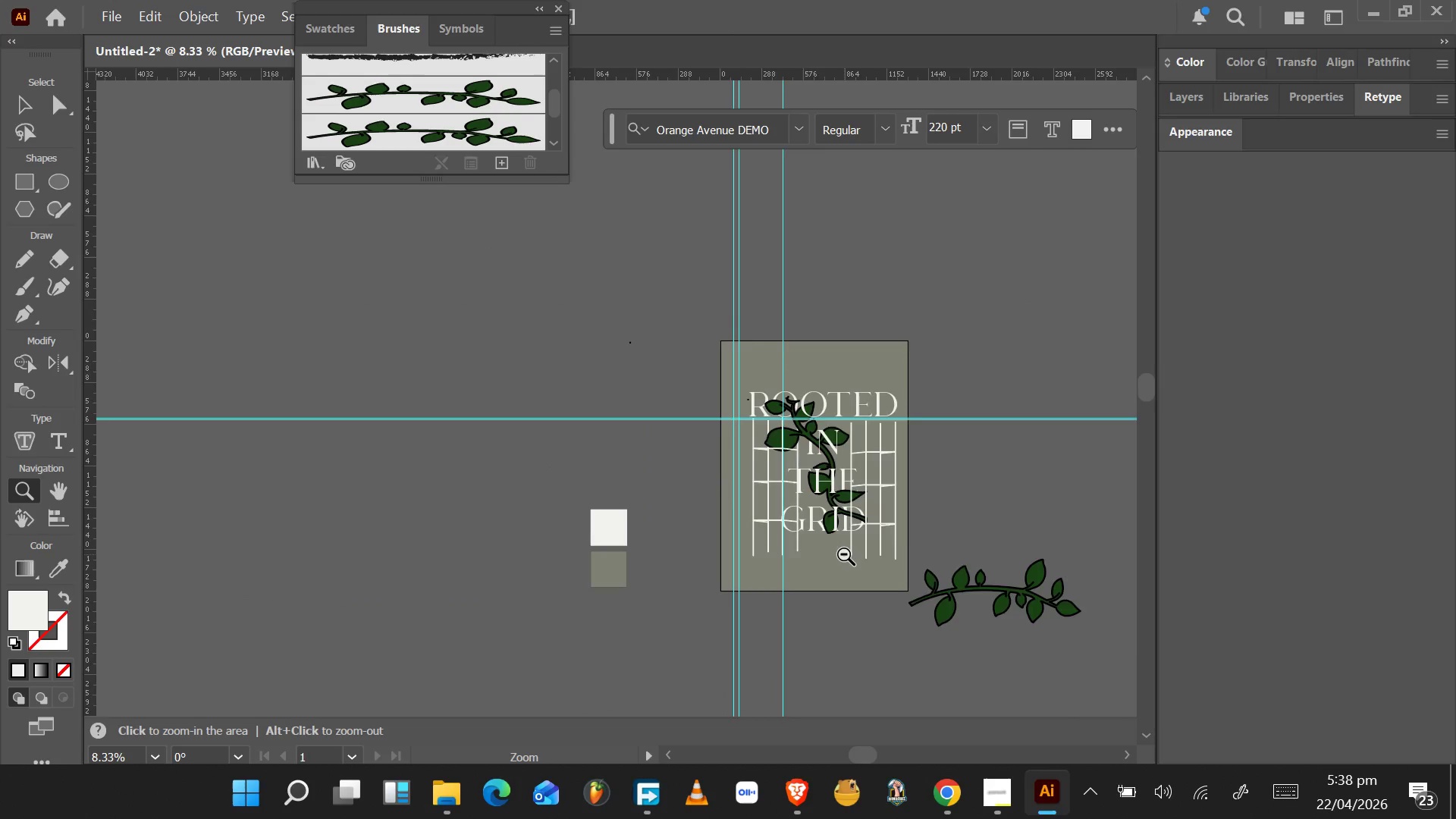 
hold_key(key=AltLeft, duration=0.78)
 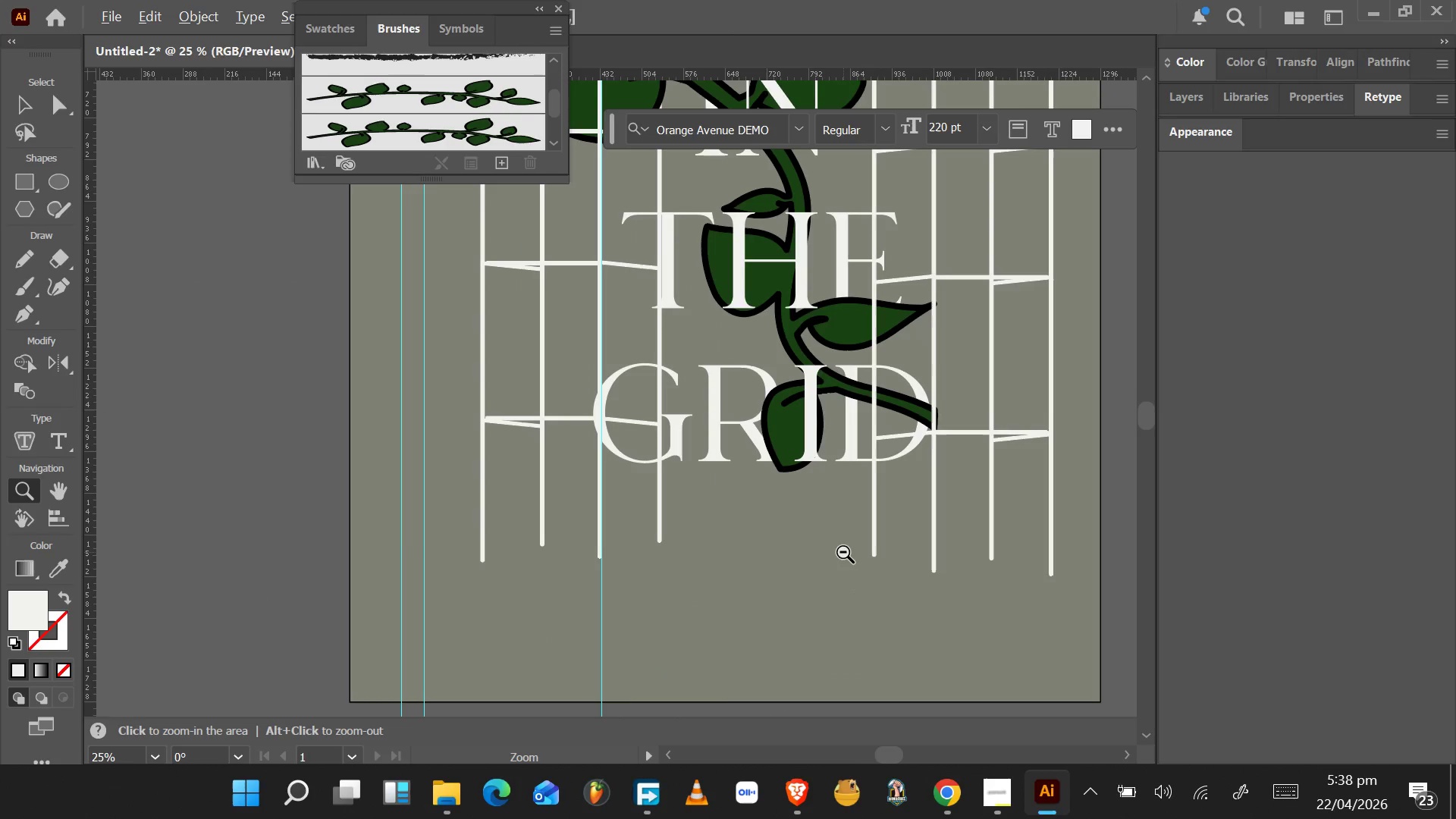 
scroll: coordinate [793, 533], scroll_direction: down, amount: 2.0
 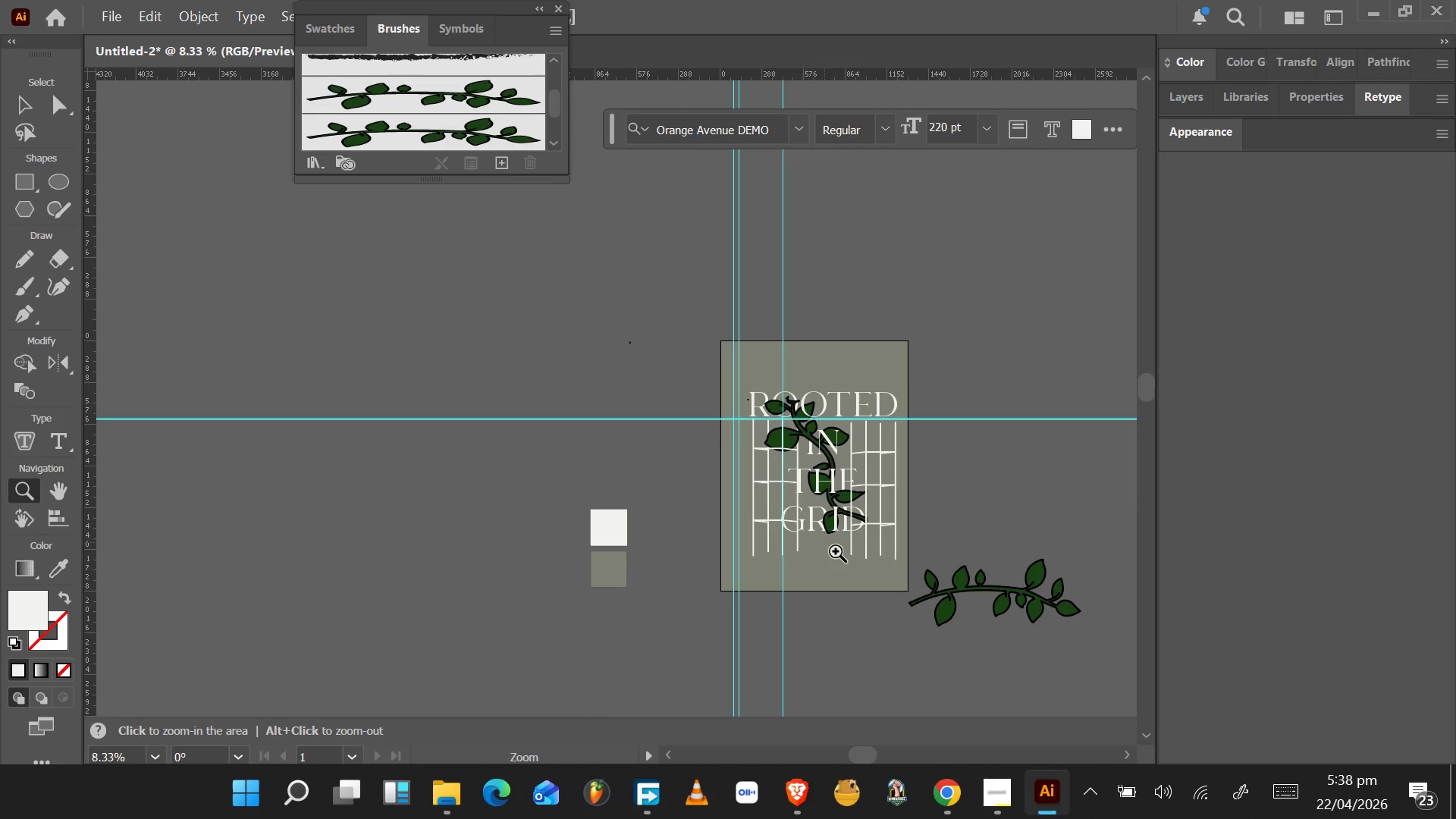 
scroll: coordinate [845, 554], scroll_direction: up, amount: 2.0
 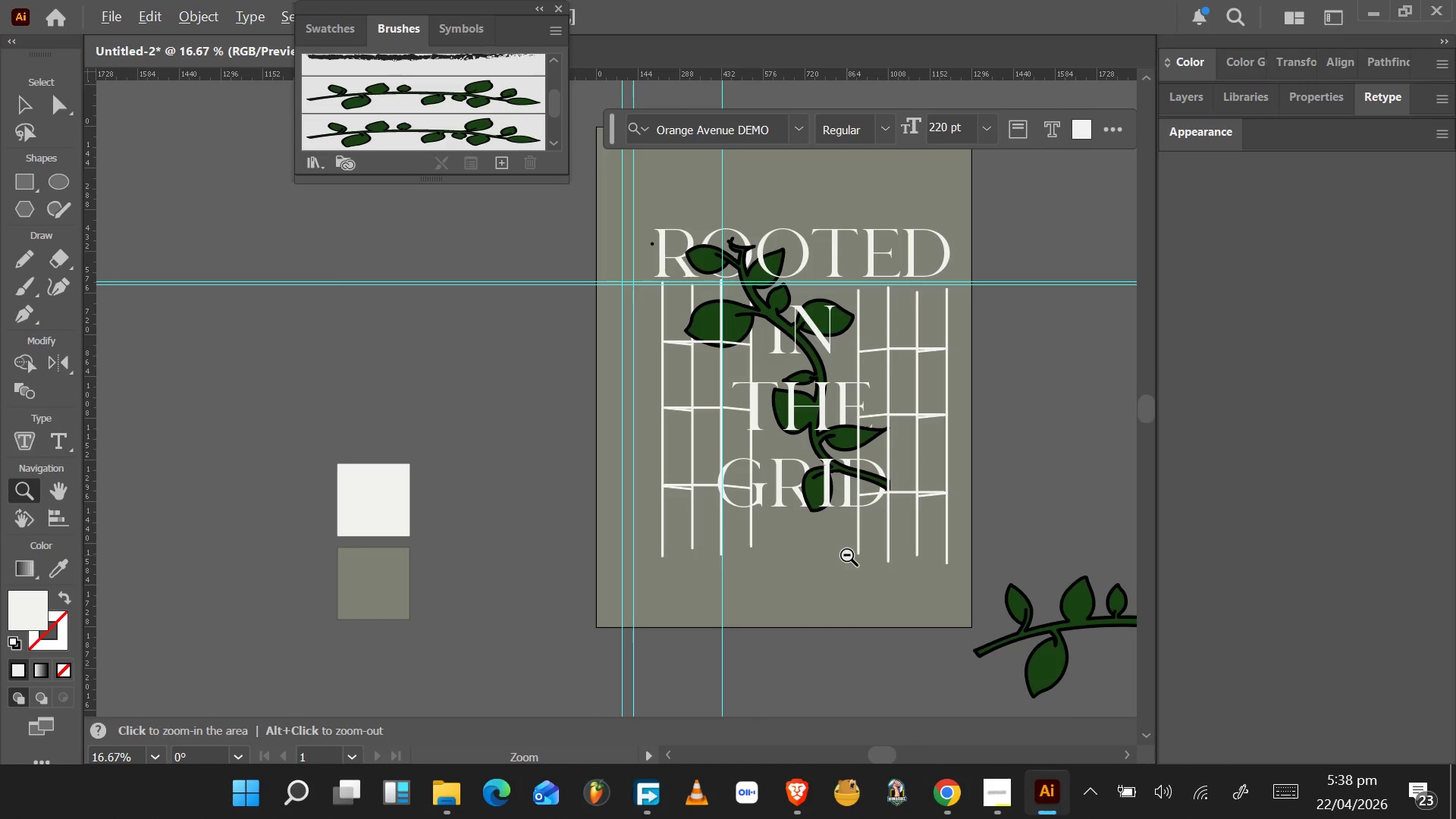 
key(Alt+AltLeft)
 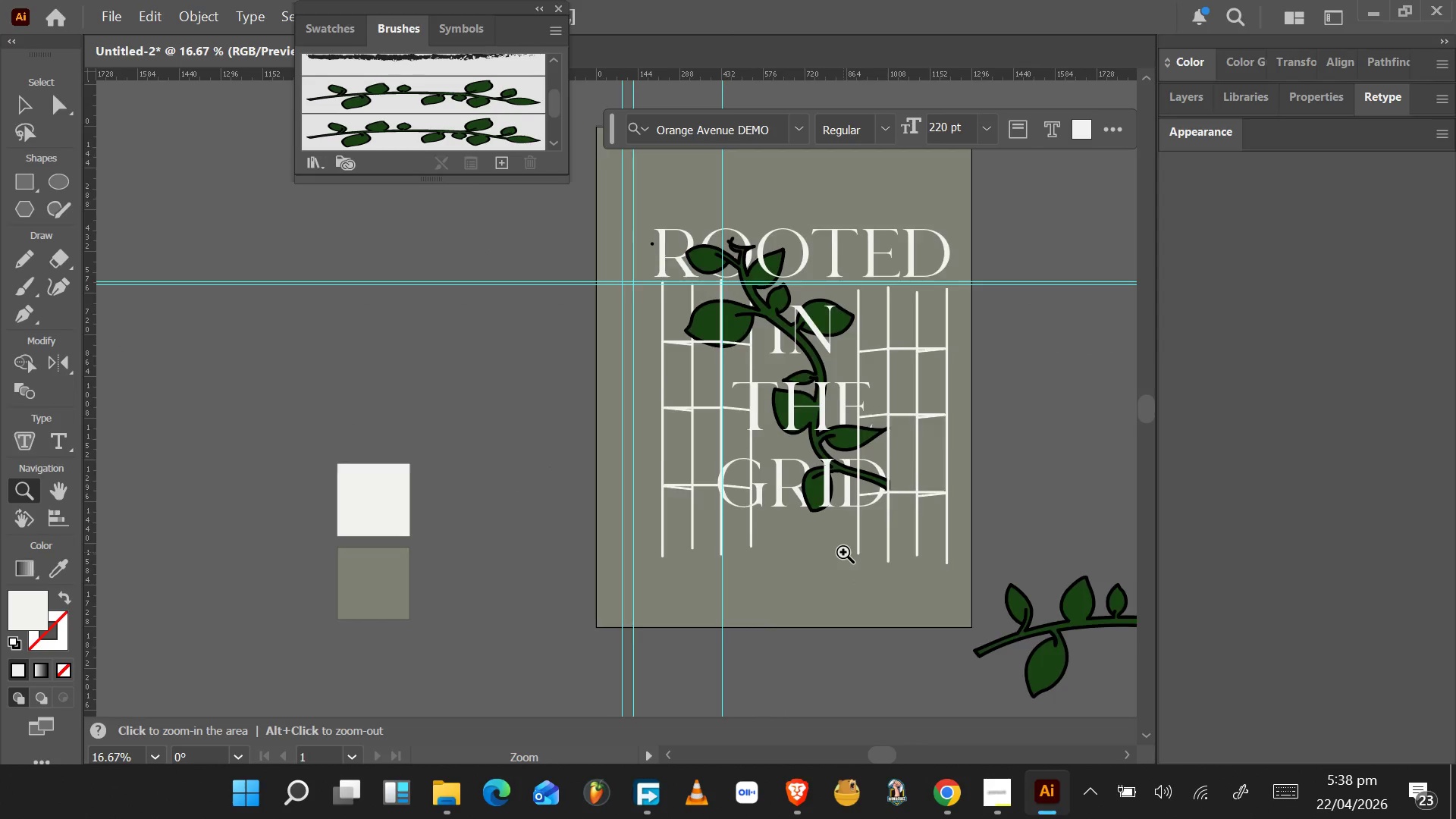 
scroll: coordinate [843, 552], scroll_direction: up, amount: 2.0
 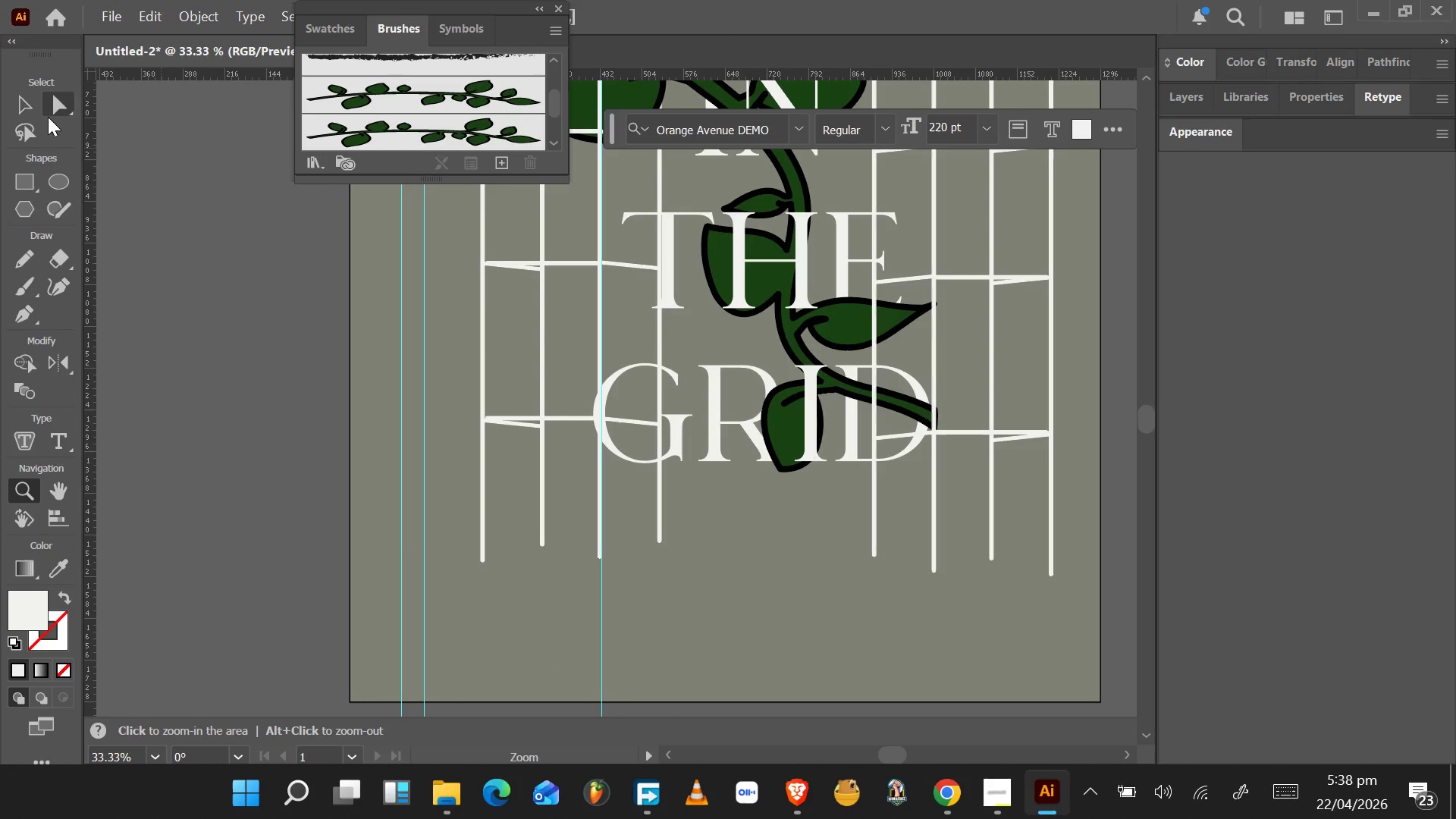 
left_click([33, 108])
 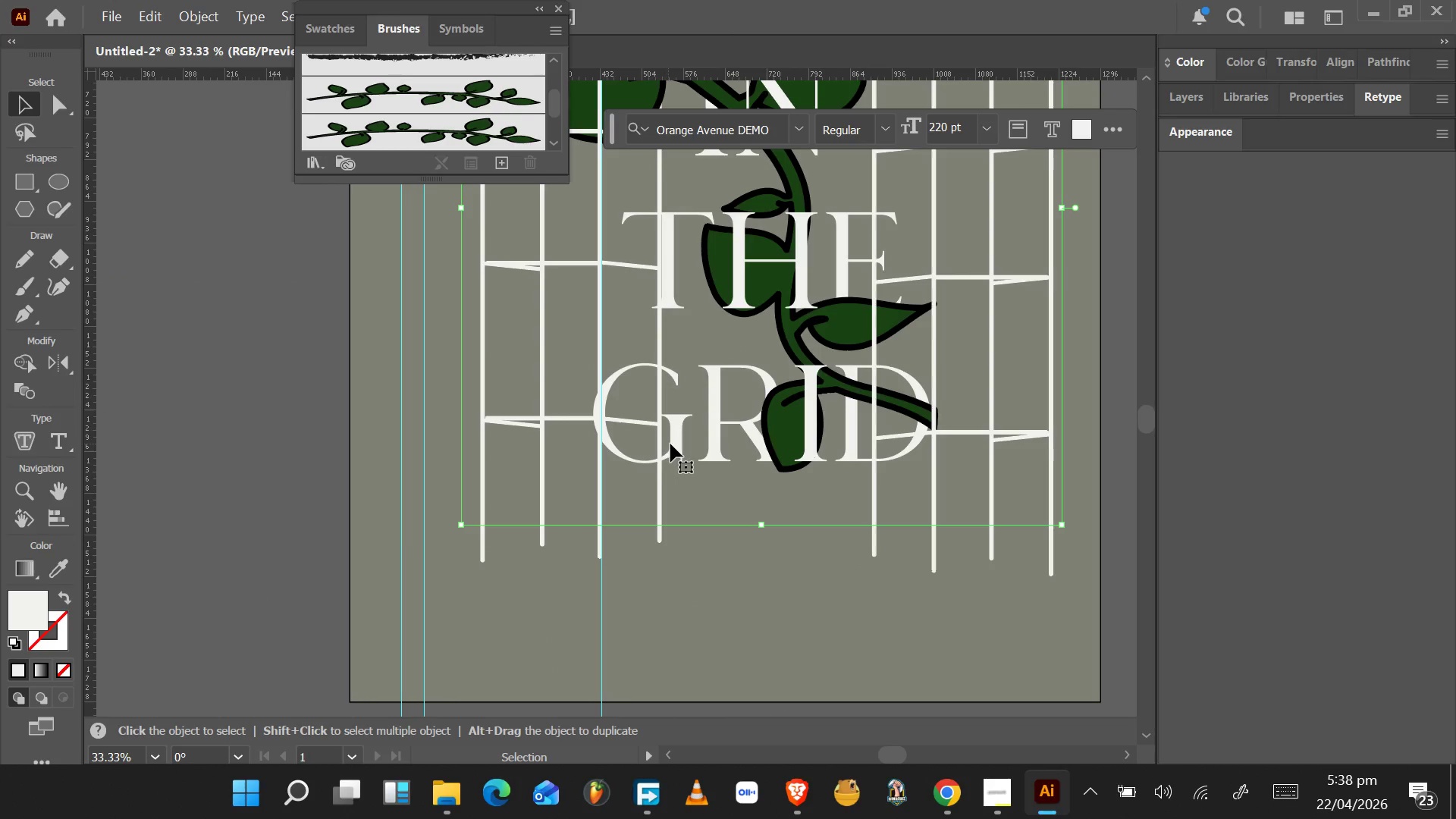 
left_click([671, 444])
 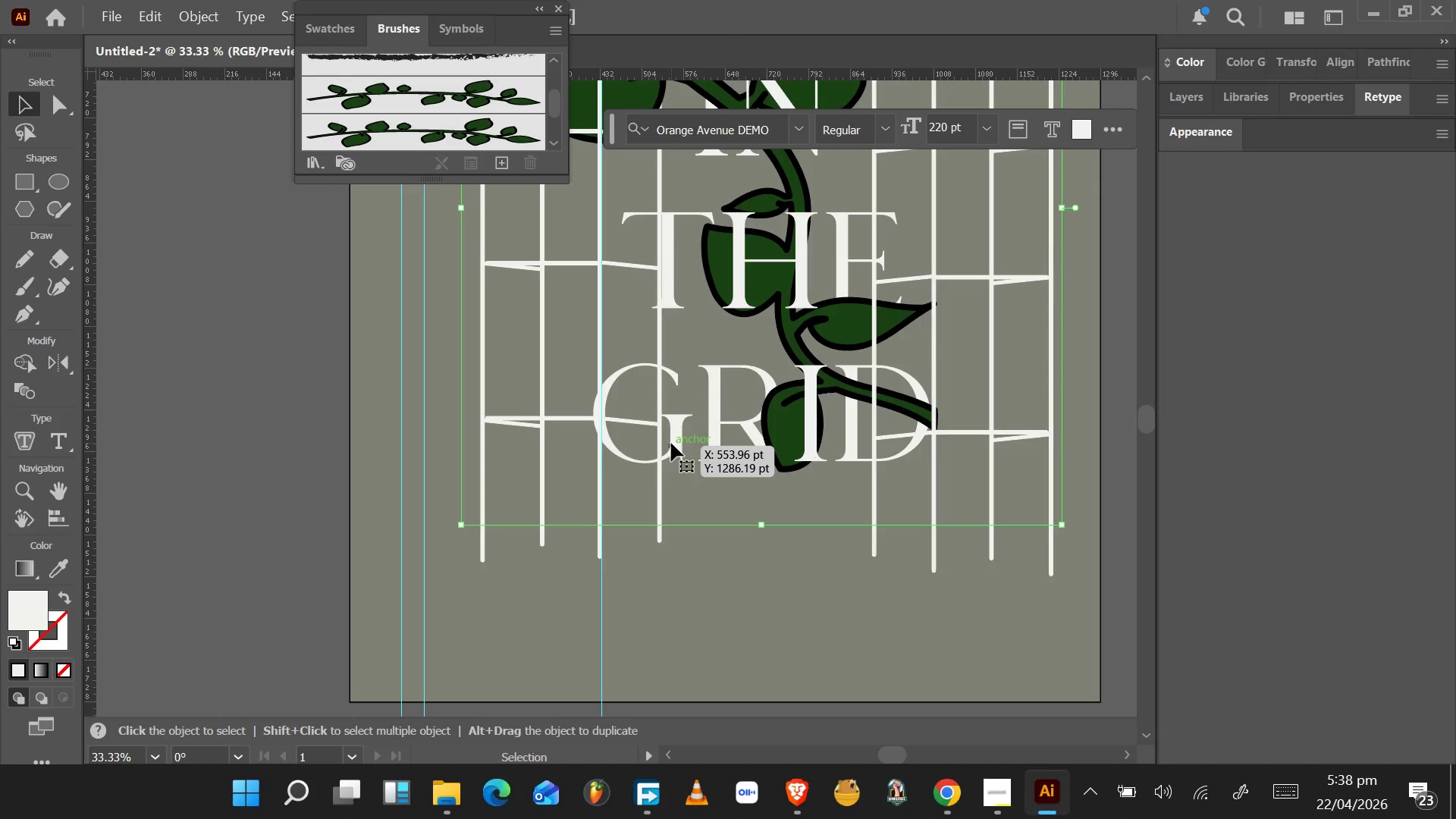 
key(Alt+Tab)
 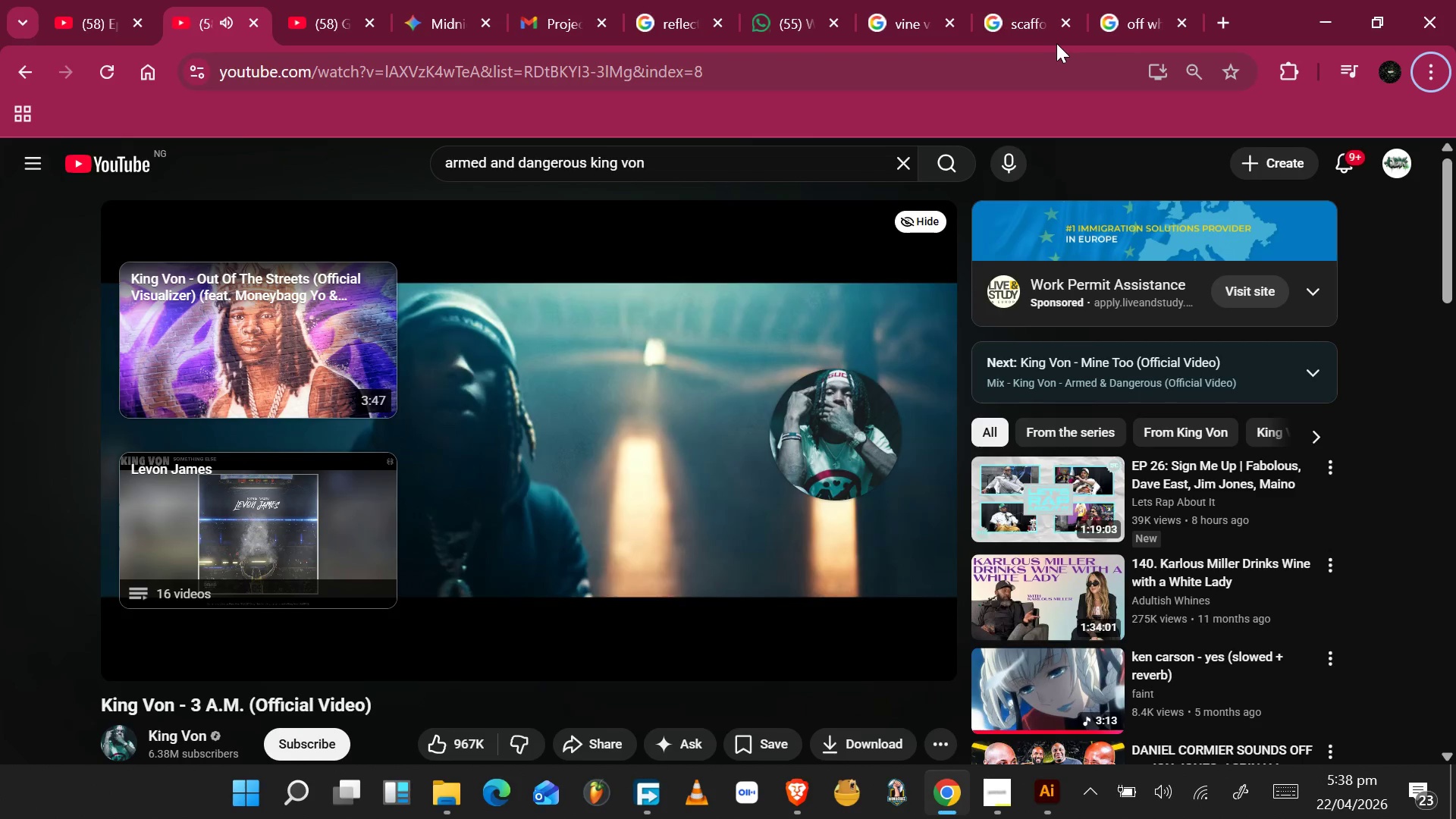 
left_click([1139, 20])
 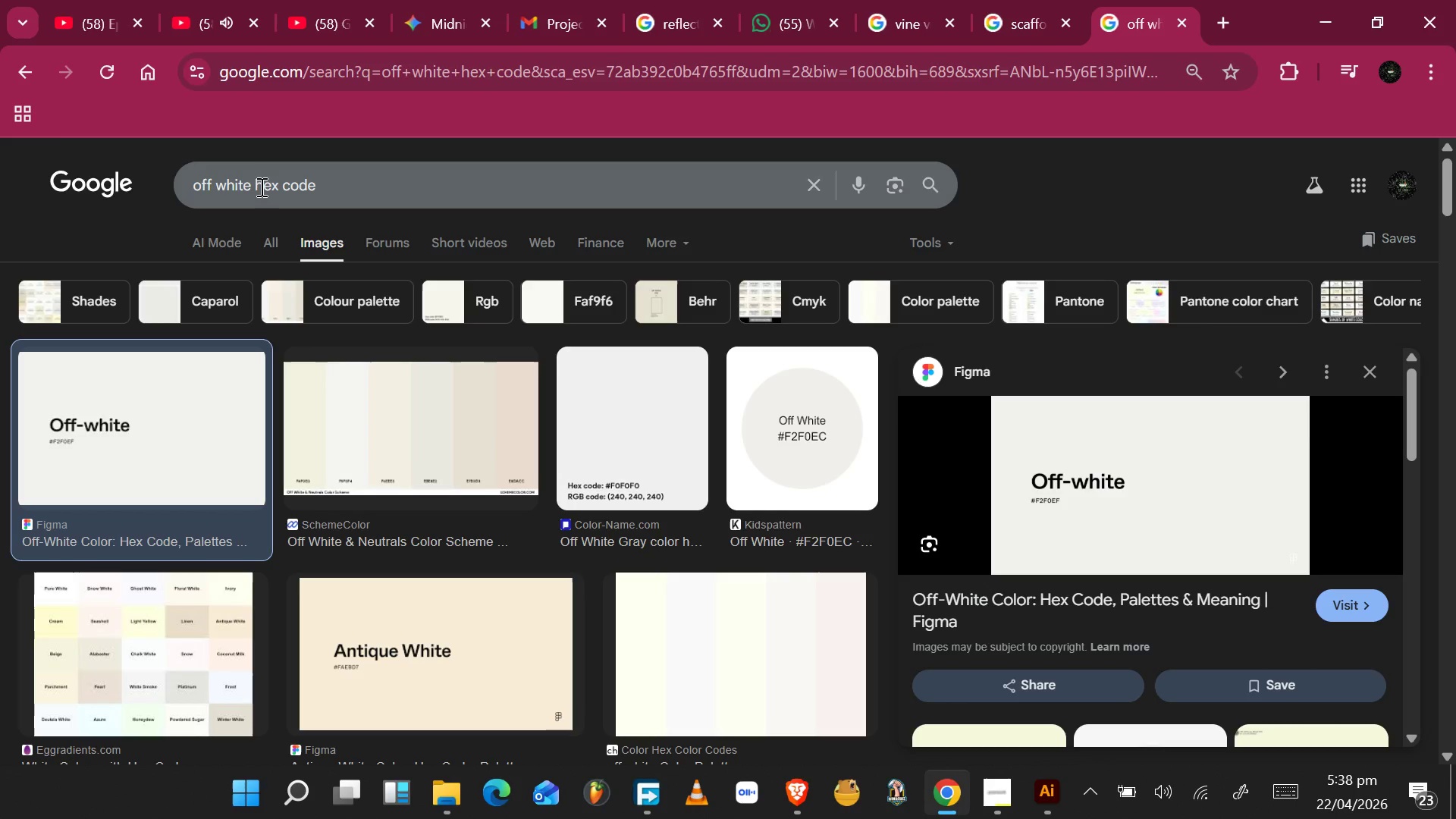 
left_click_drag(start_coordinate=[244, 182], to_coordinate=[130, 191])
 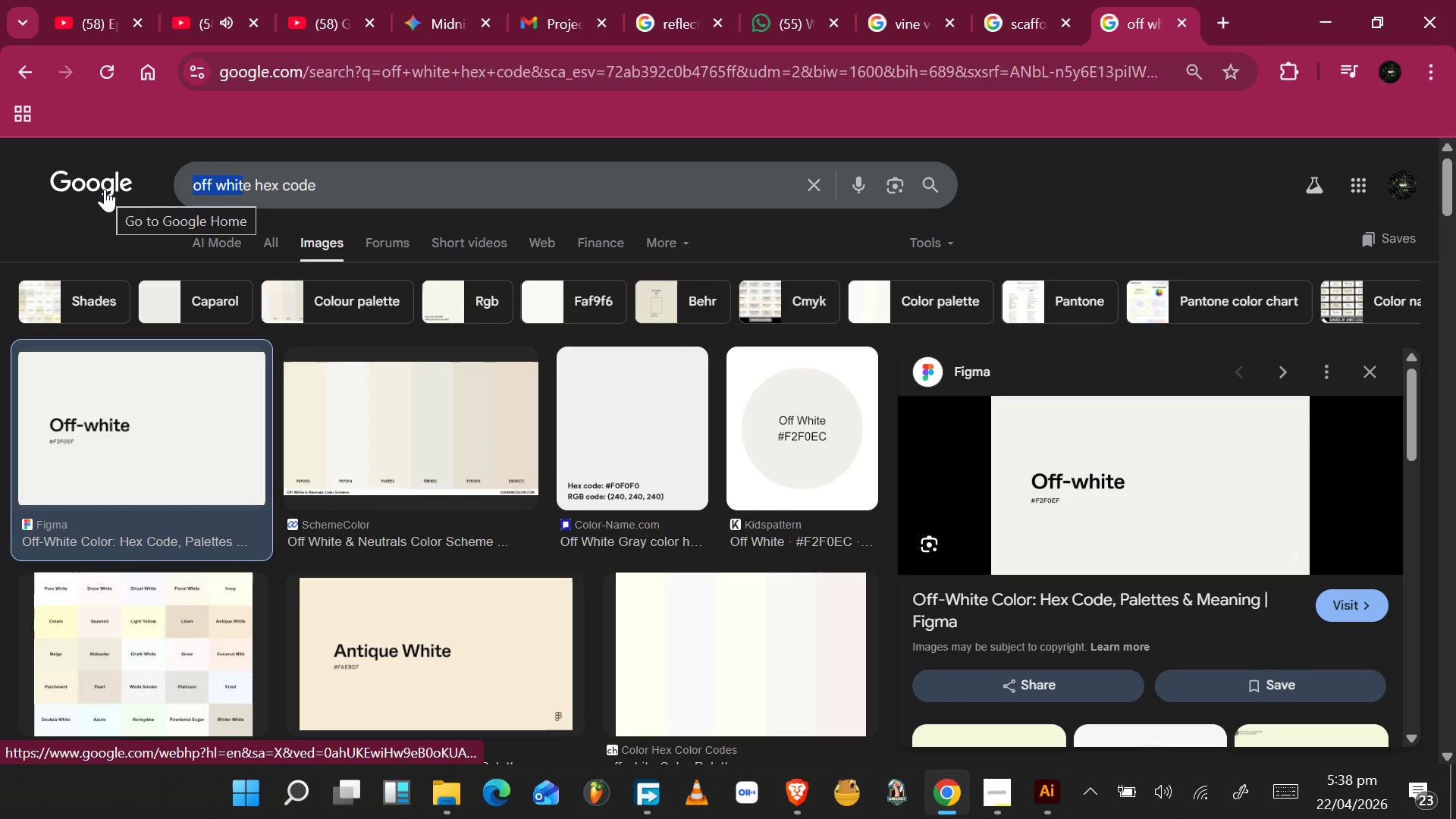 
key(Backspace)
 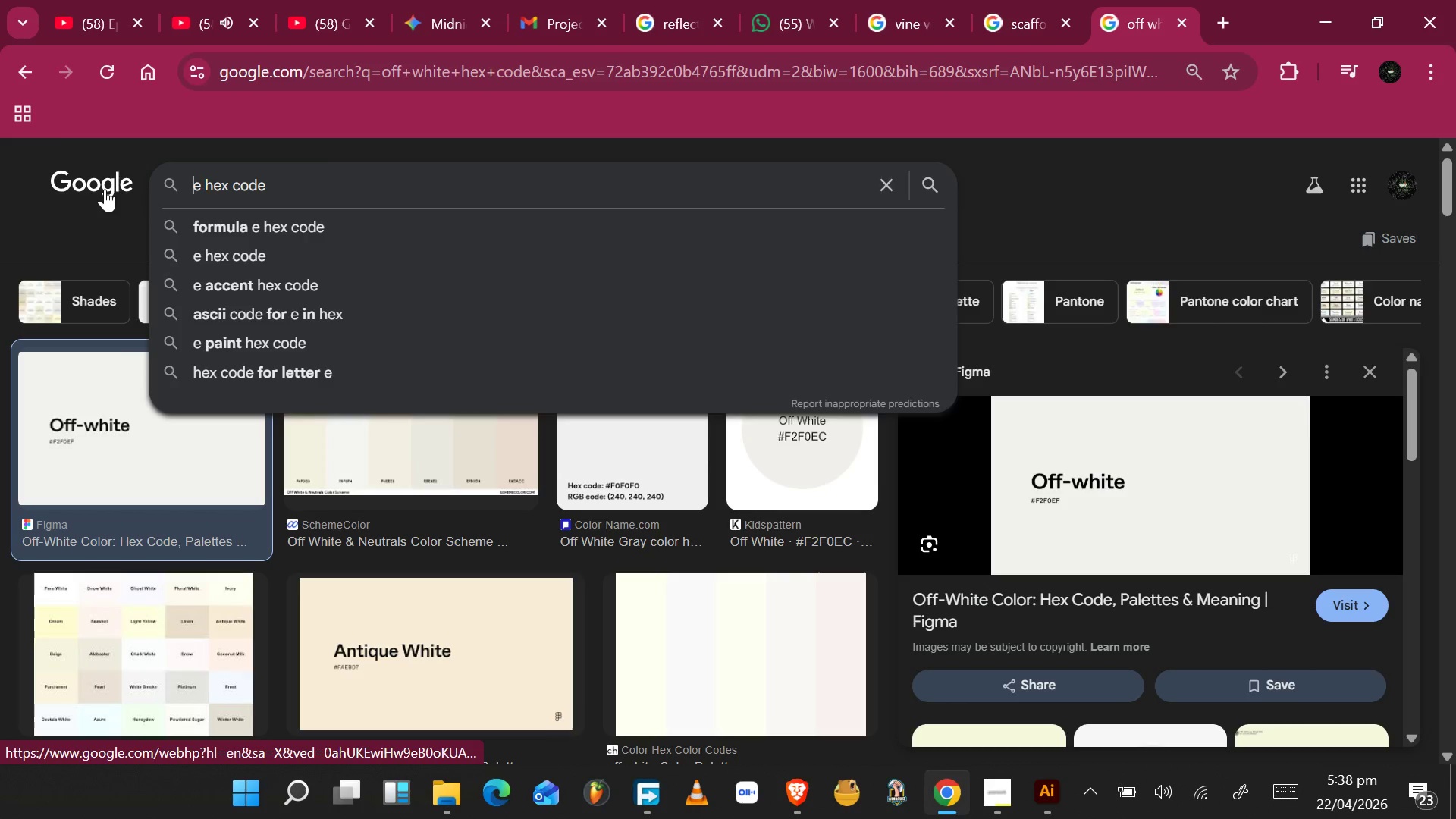 
key(ArrowRight)
 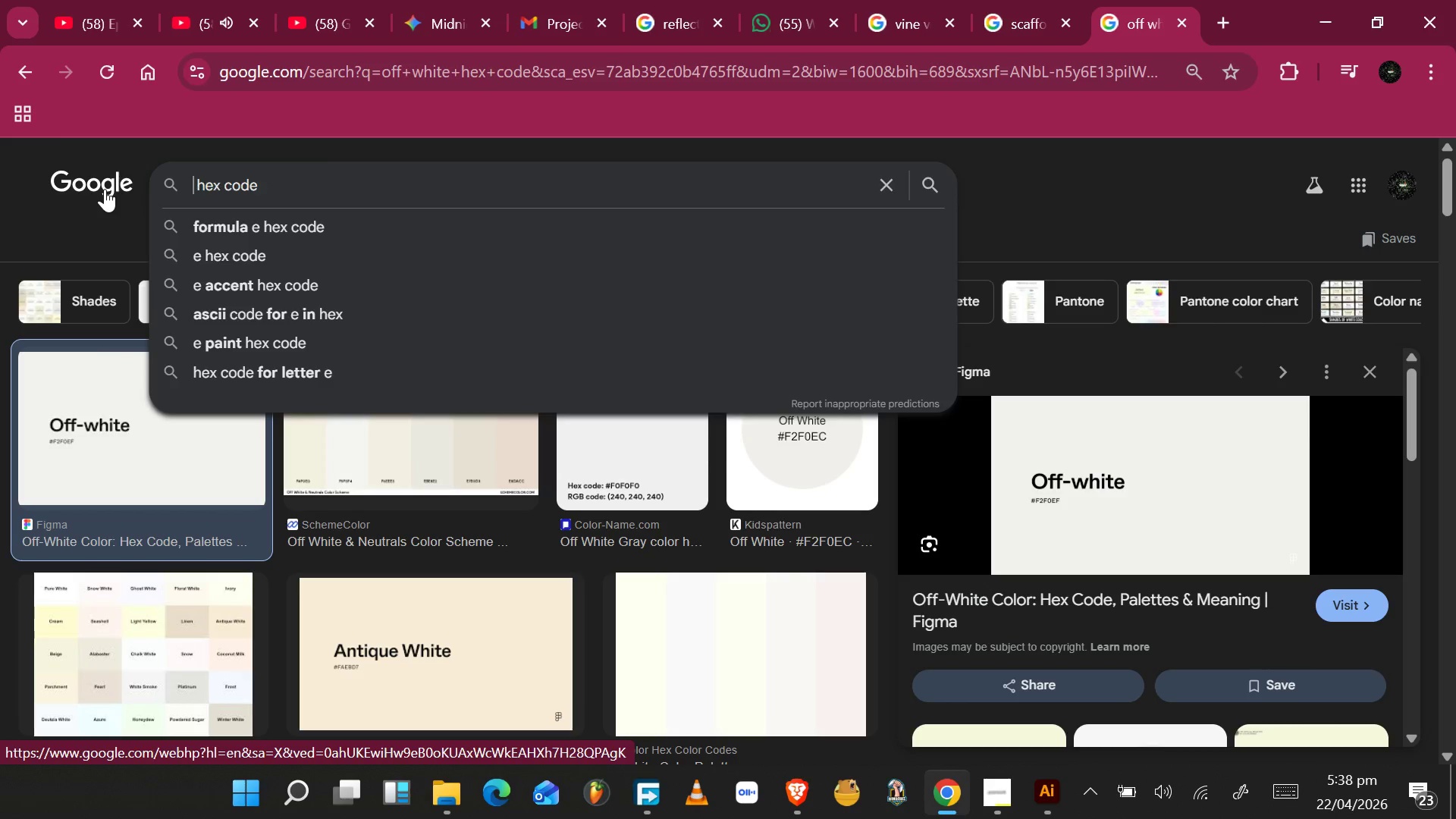 
key(Backspace)
type(TER)
 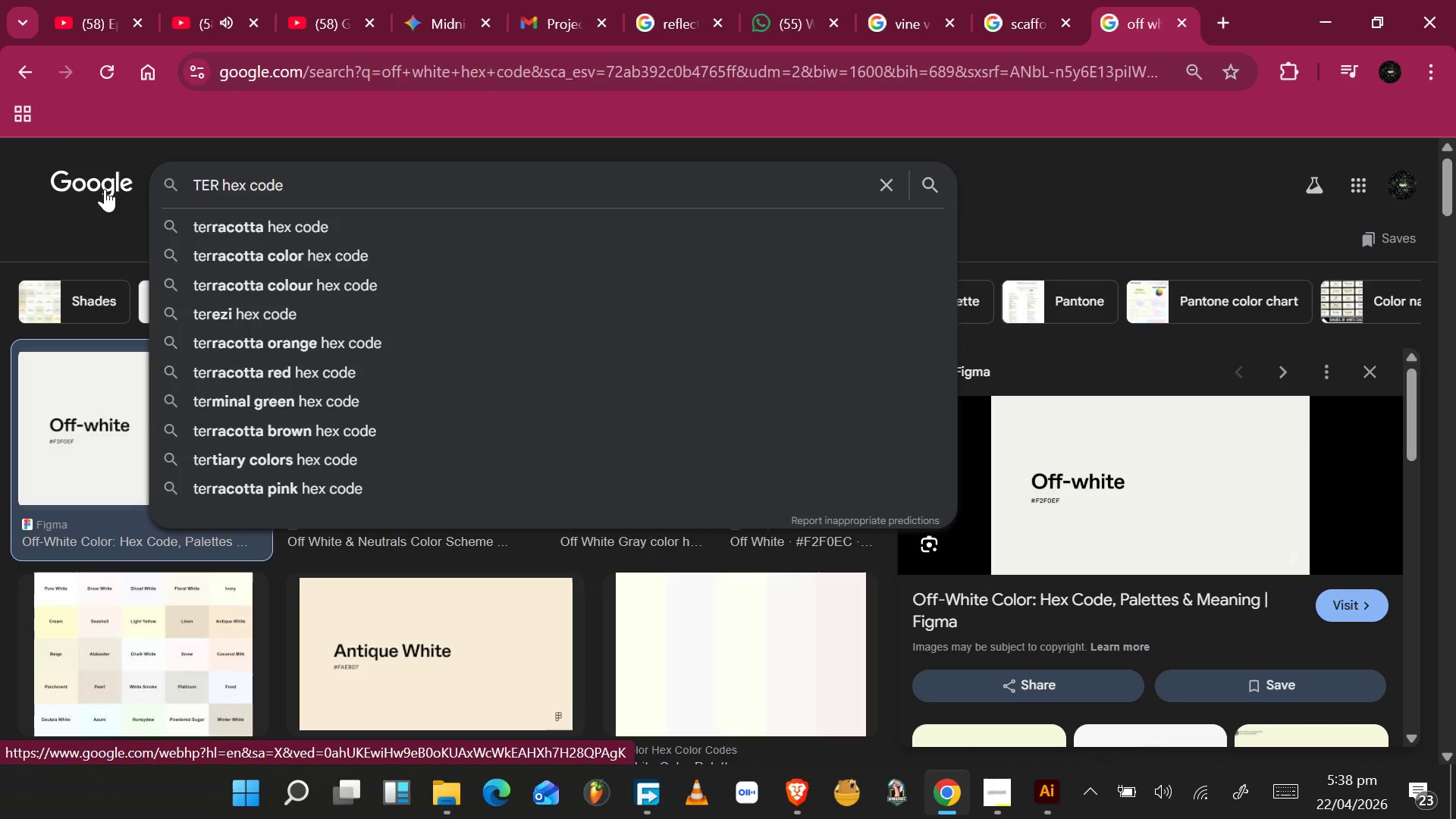 
key(Backspace)
type(ER)
key(Backspace)
key(Backspace)
type(R)
 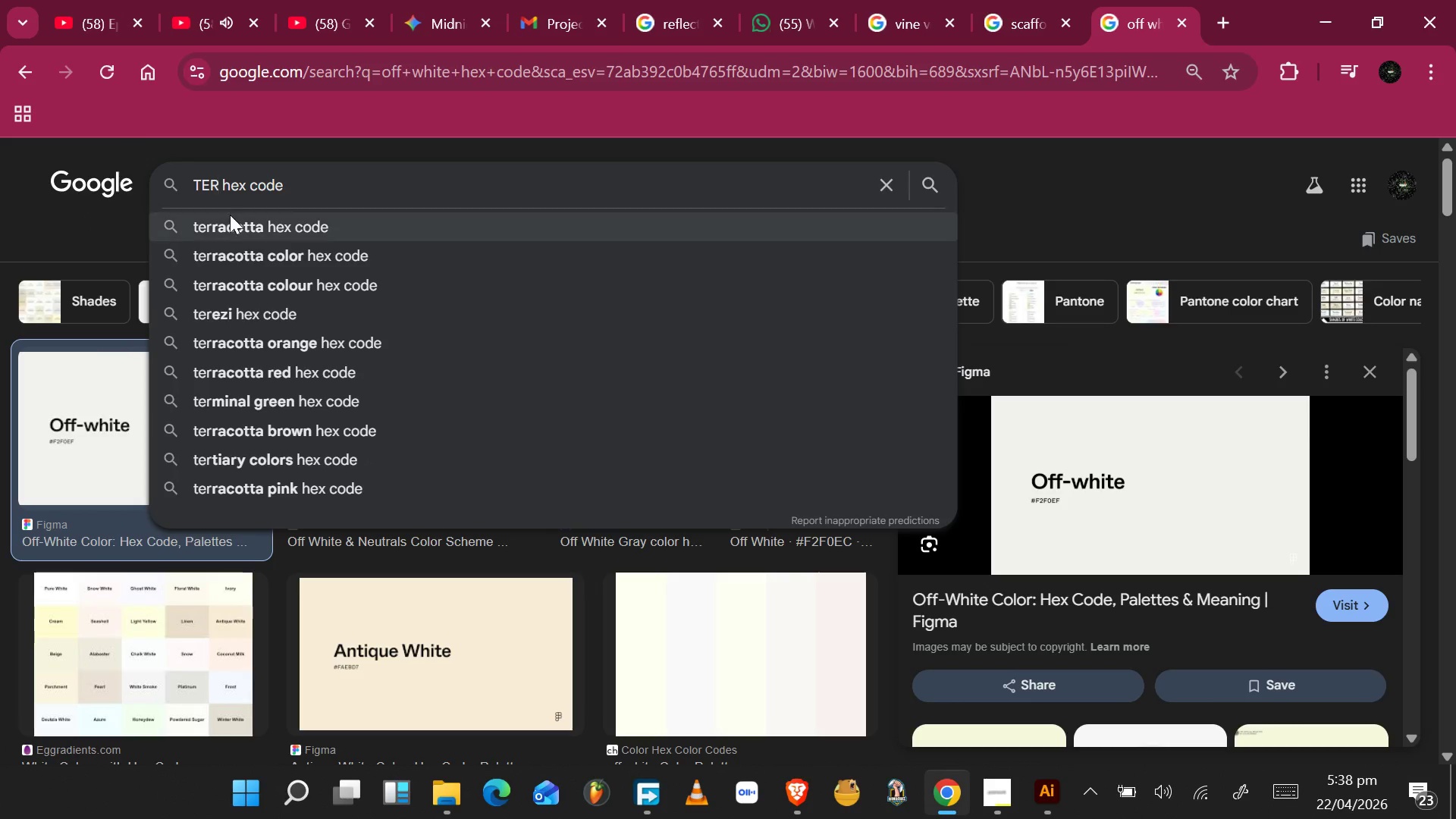 
left_click([230, 234])
 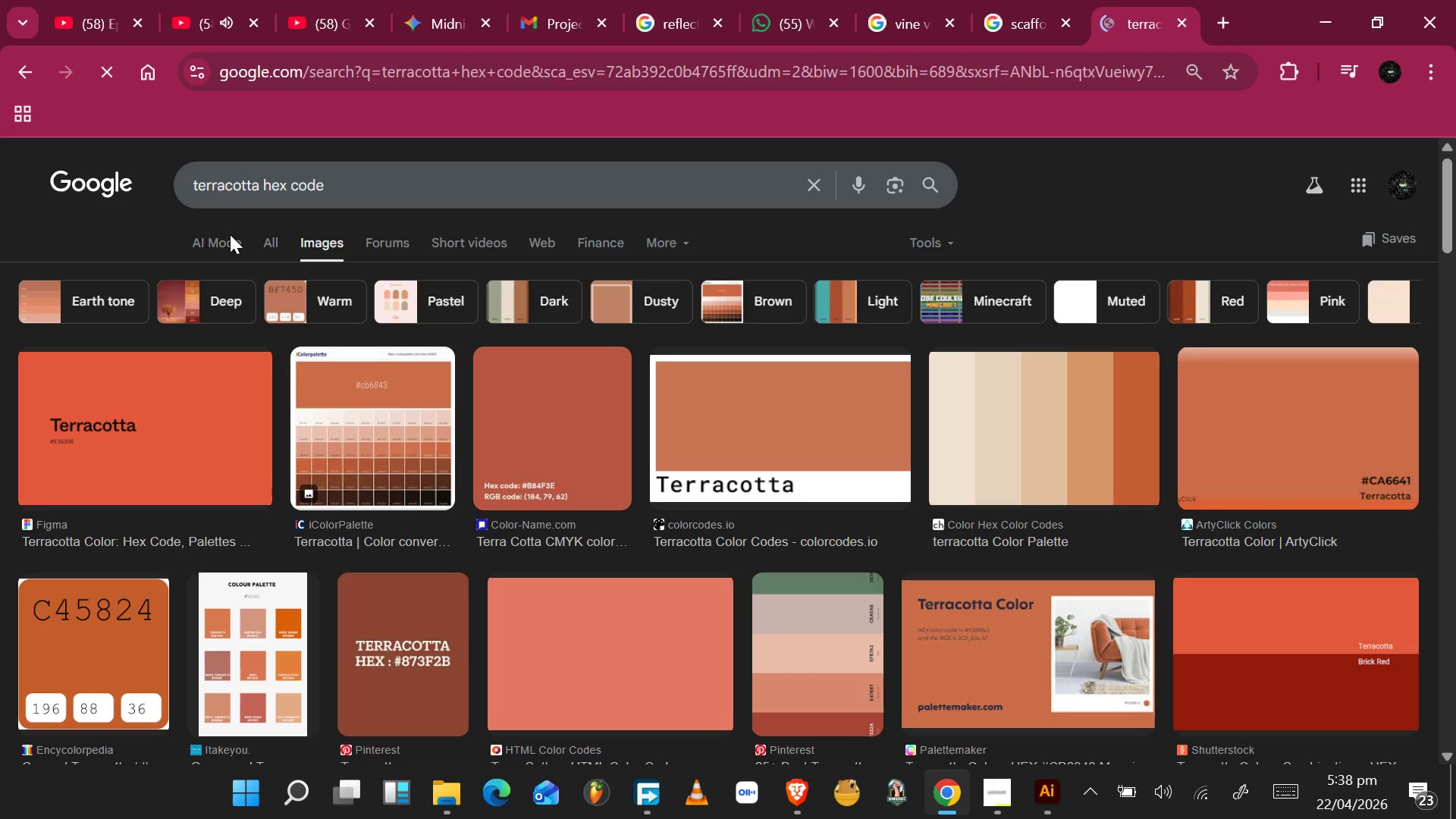 
left_click([124, 414])
 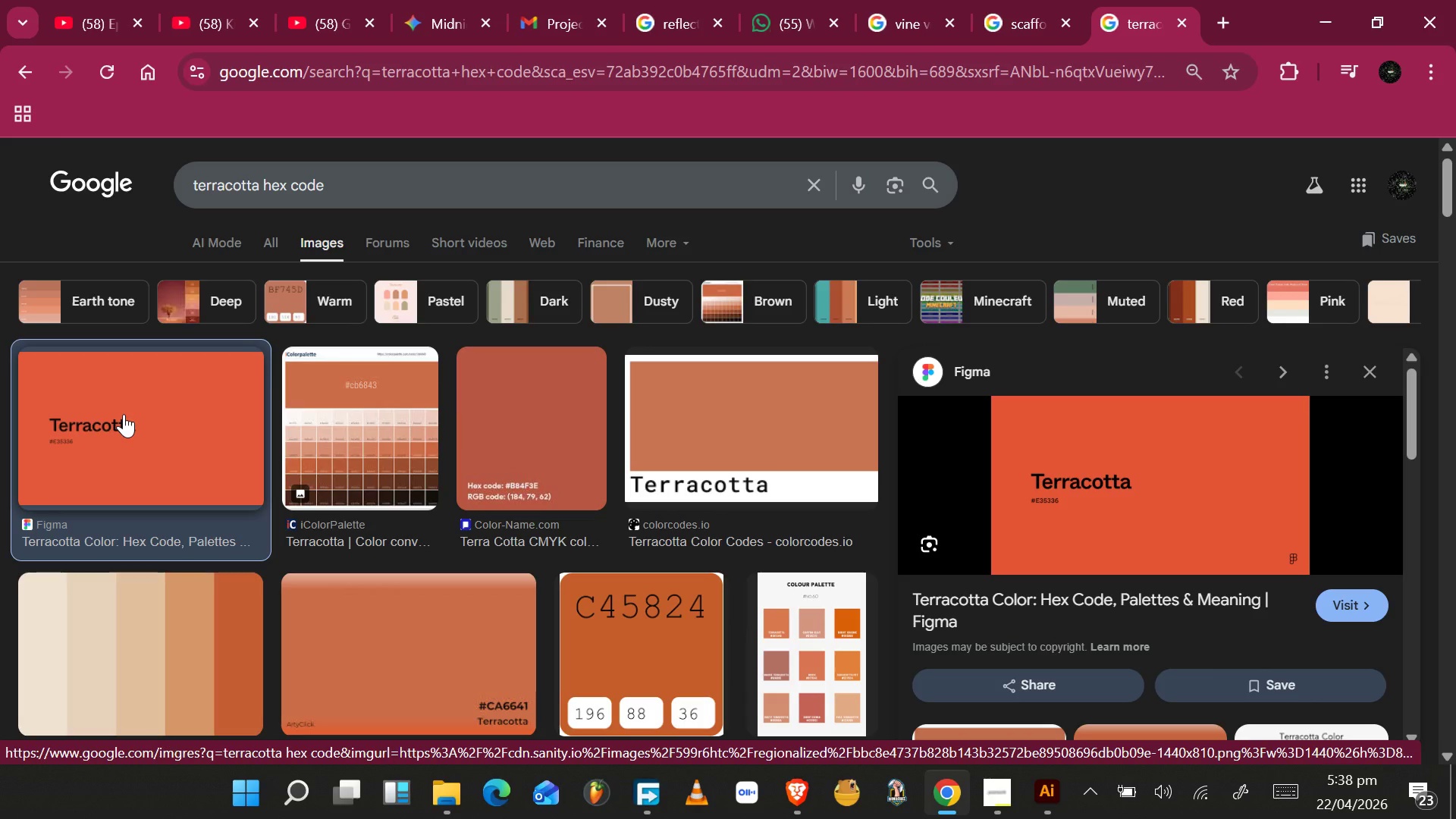 
wait(6.56)
 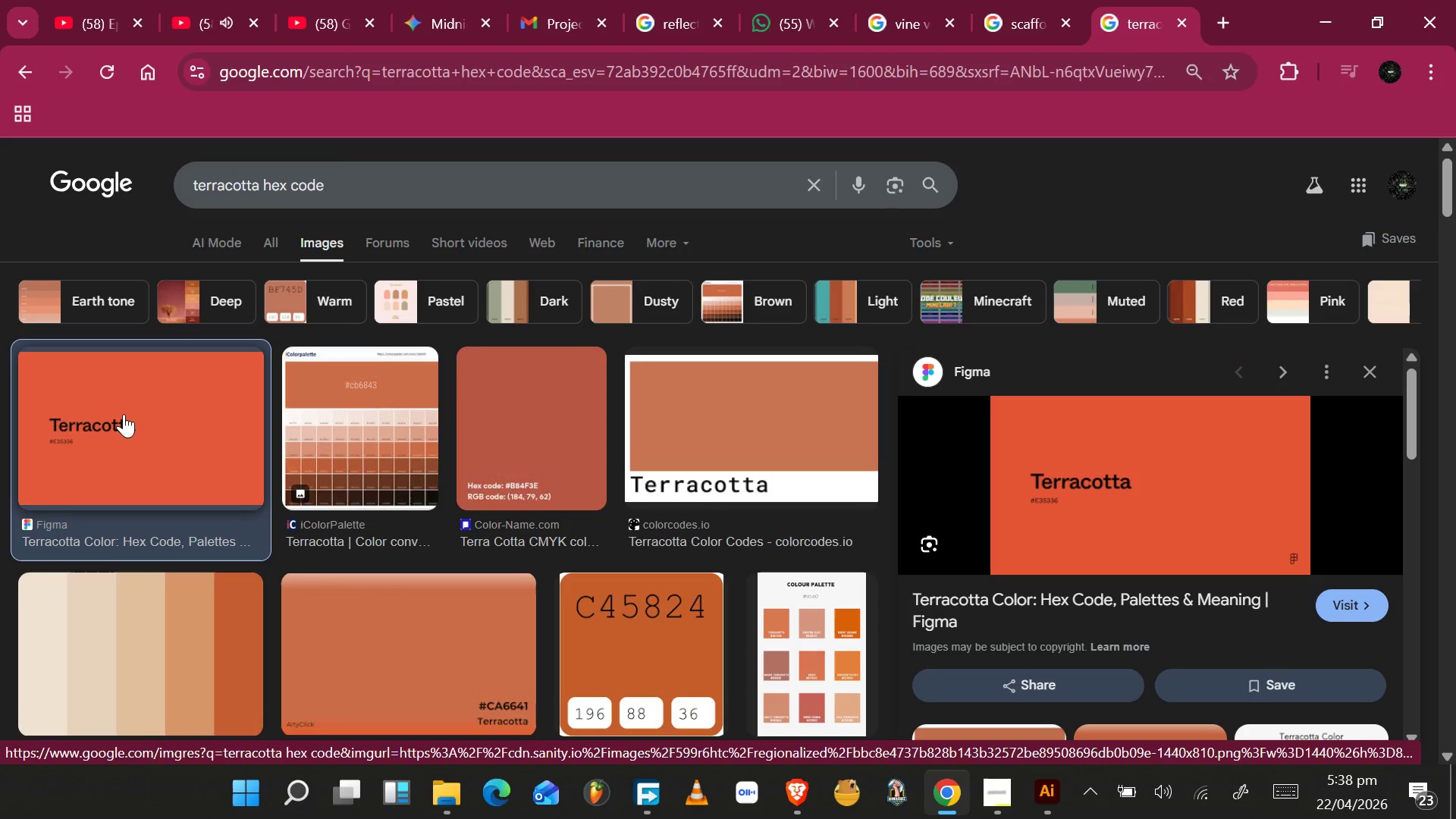 
key(Alt+Tab)
 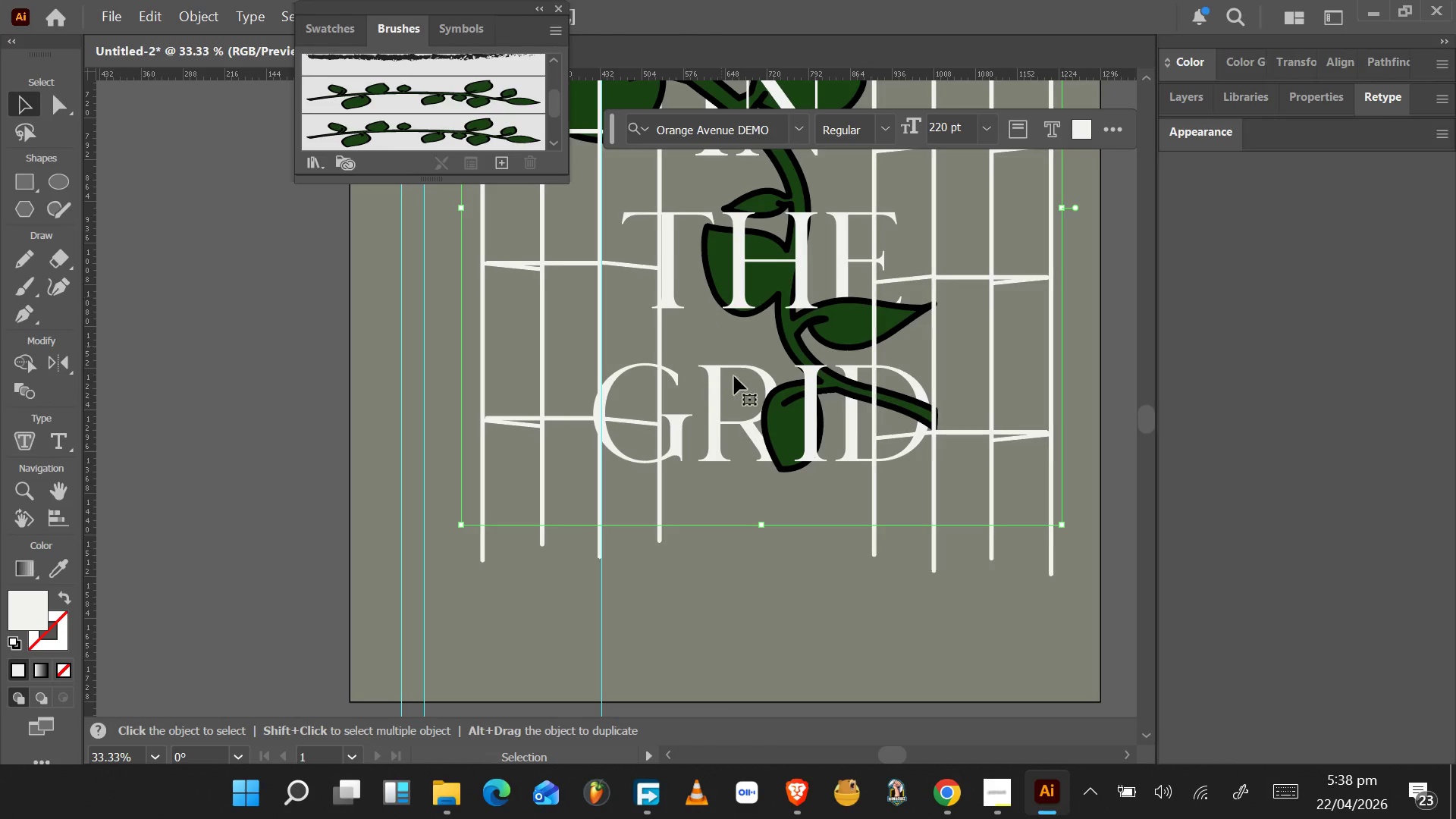 
left_click([733, 655])
 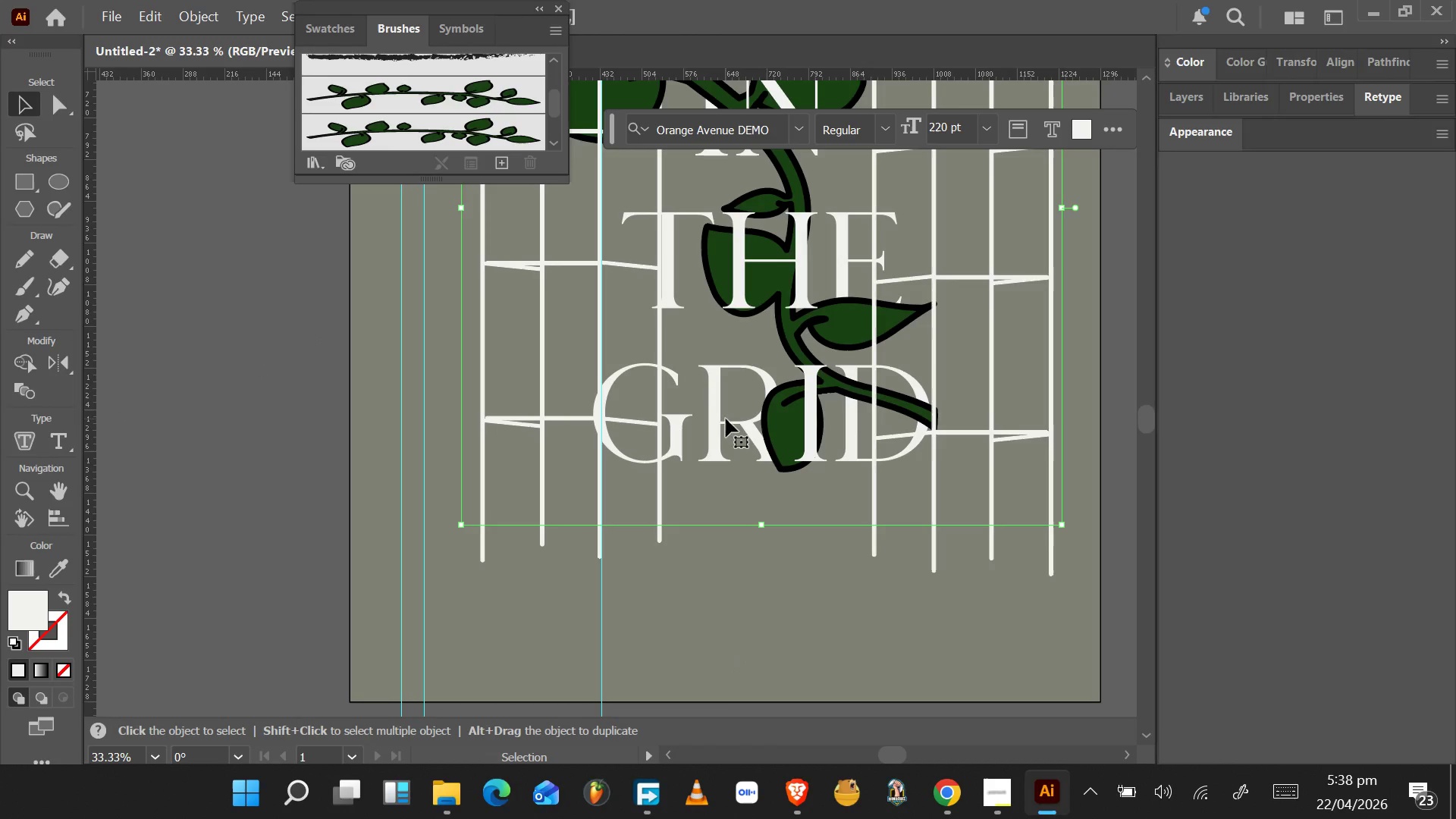 
left_click([717, 418])
 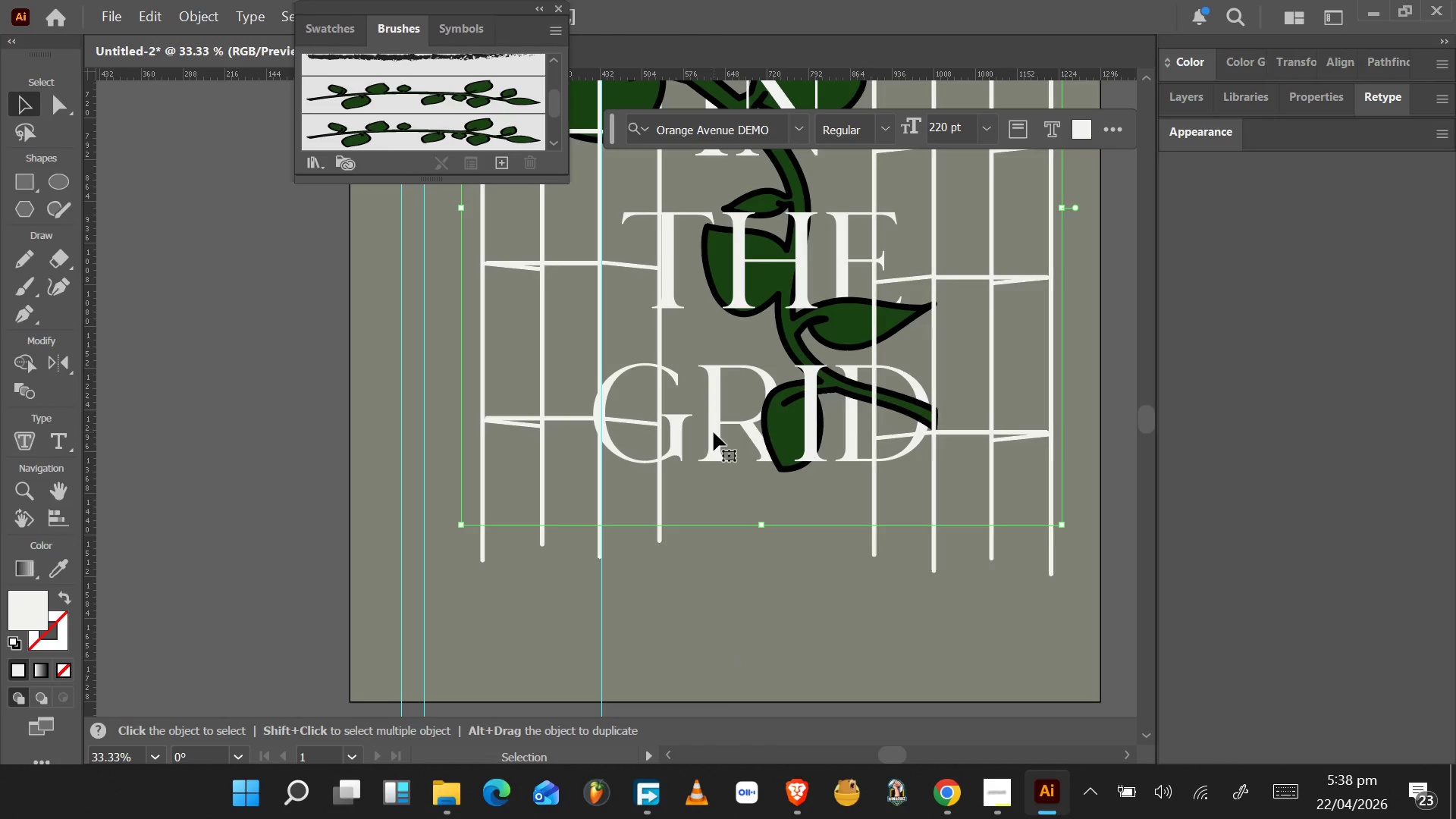 
double_click([714, 432])
 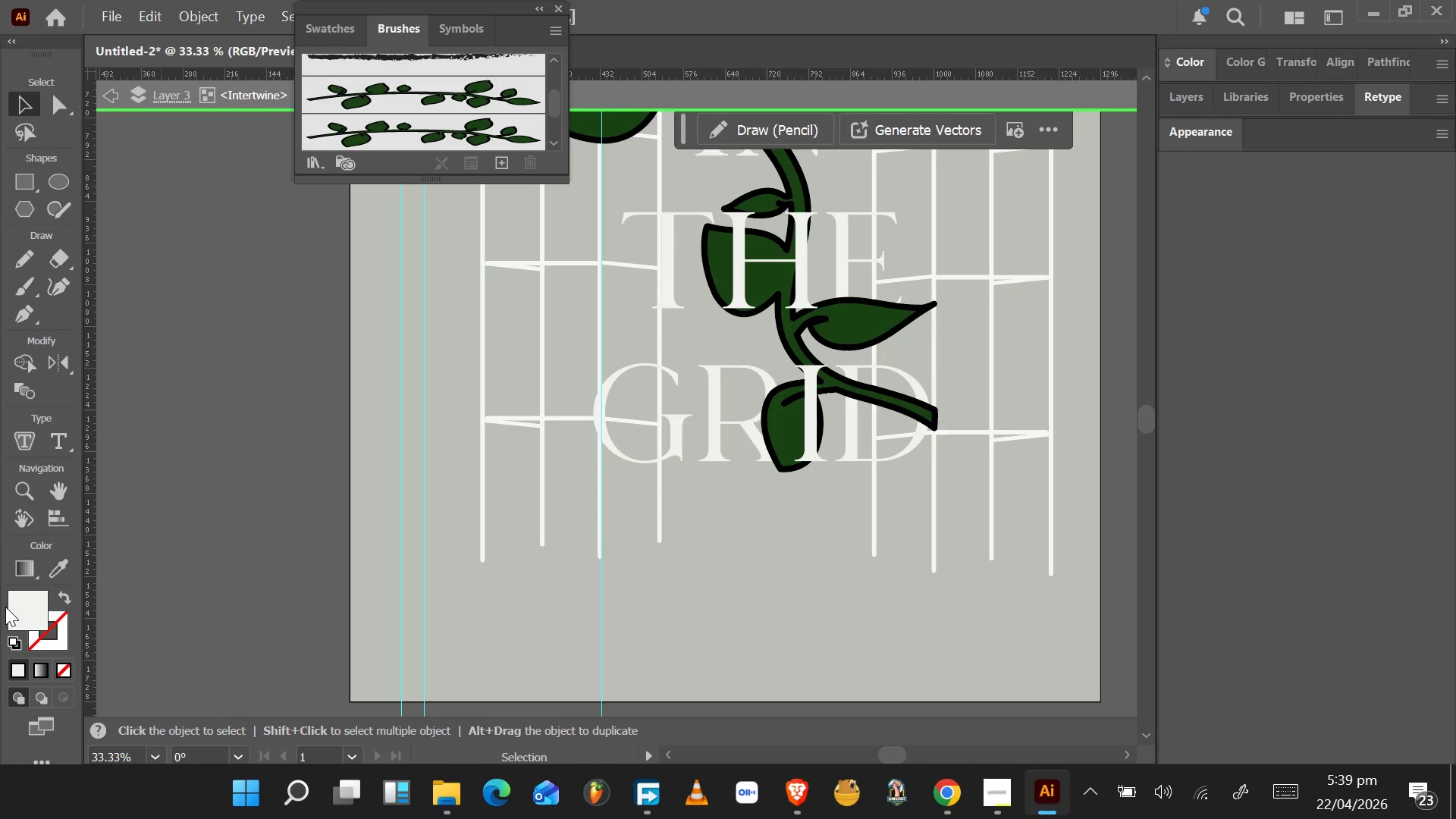 
double_click([5, 607])
 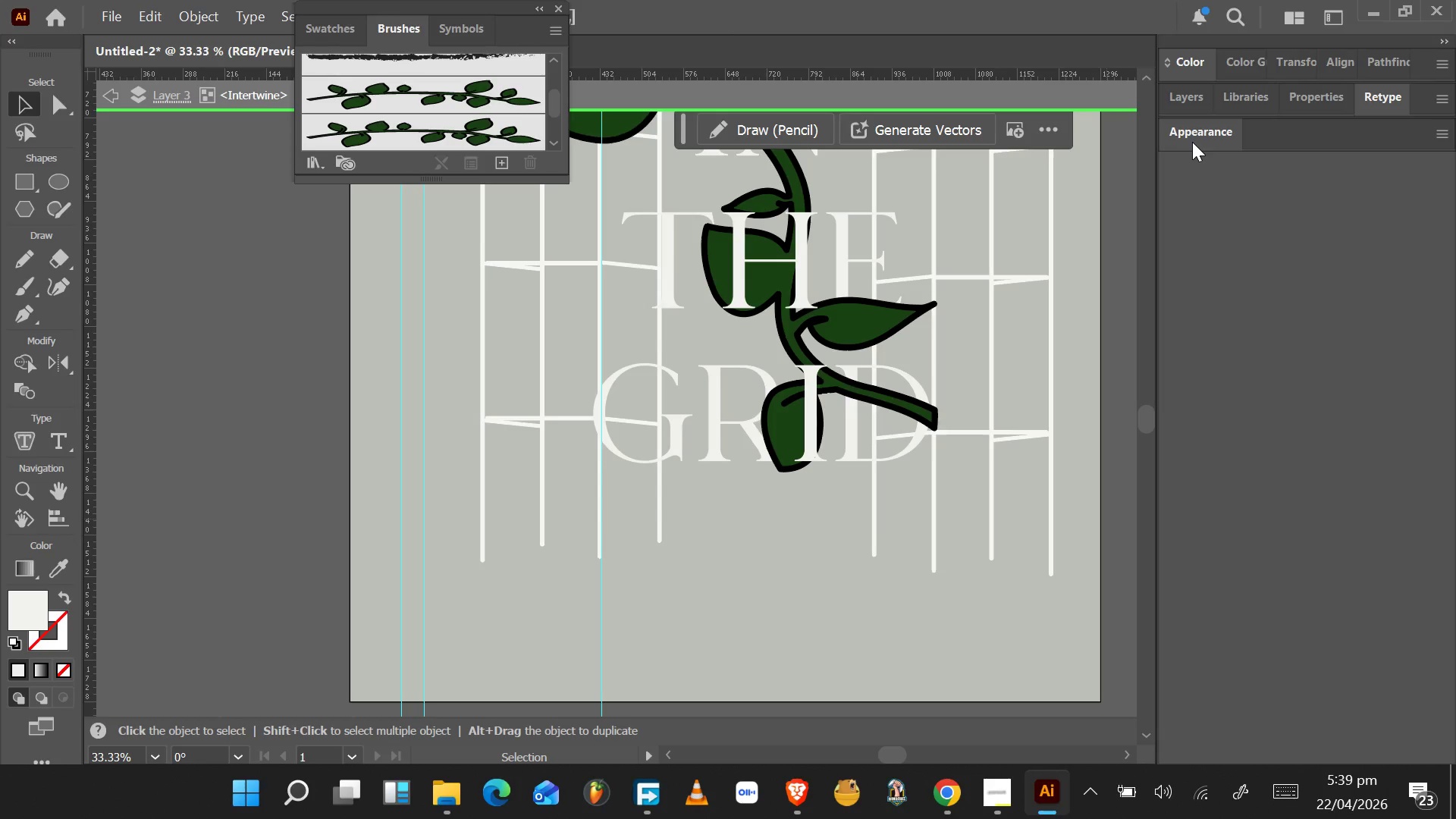 
left_click([1302, 88])
 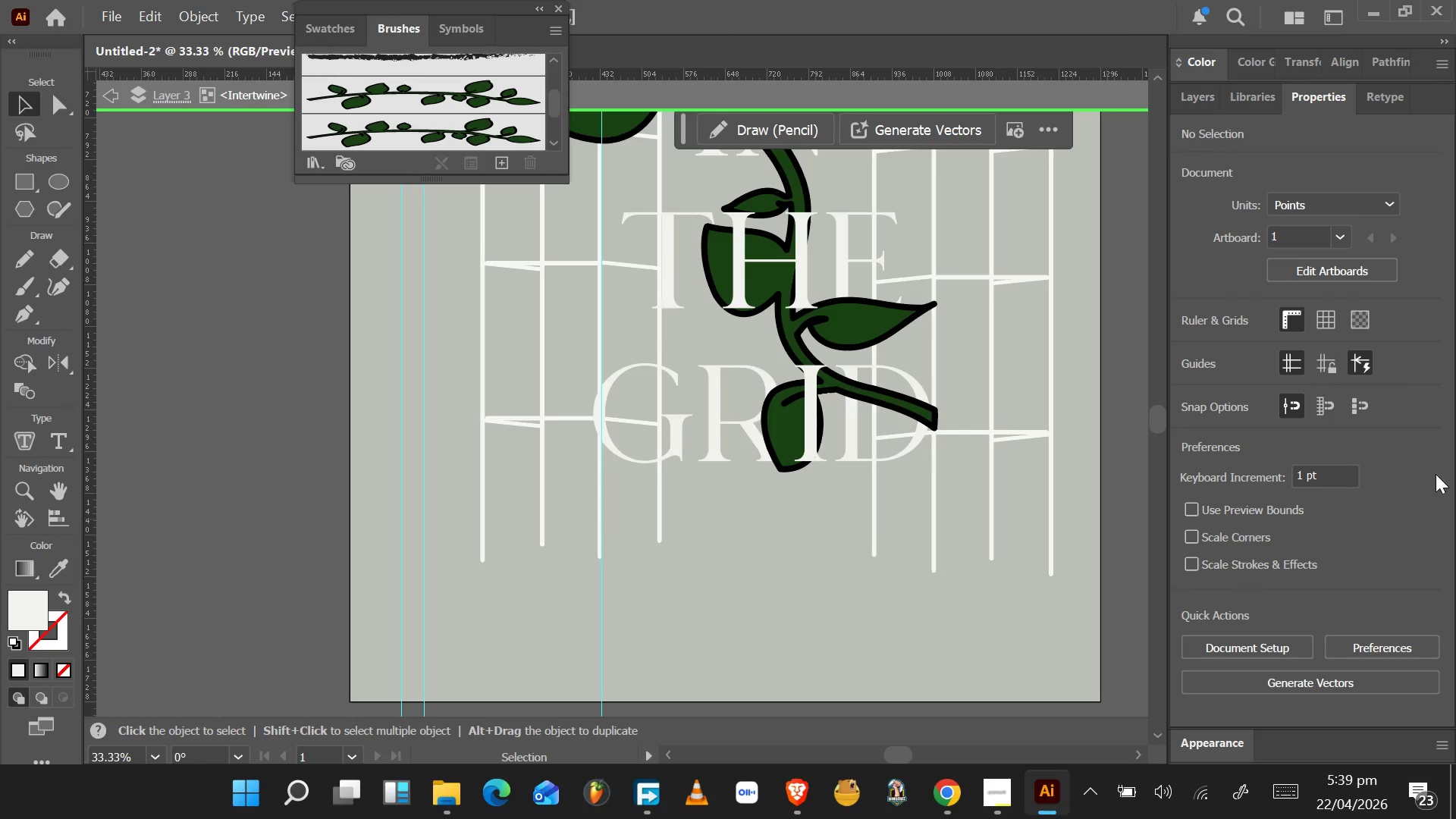 
scroll: coordinate [1363, 505], scroll_direction: up, amount: 8.0
 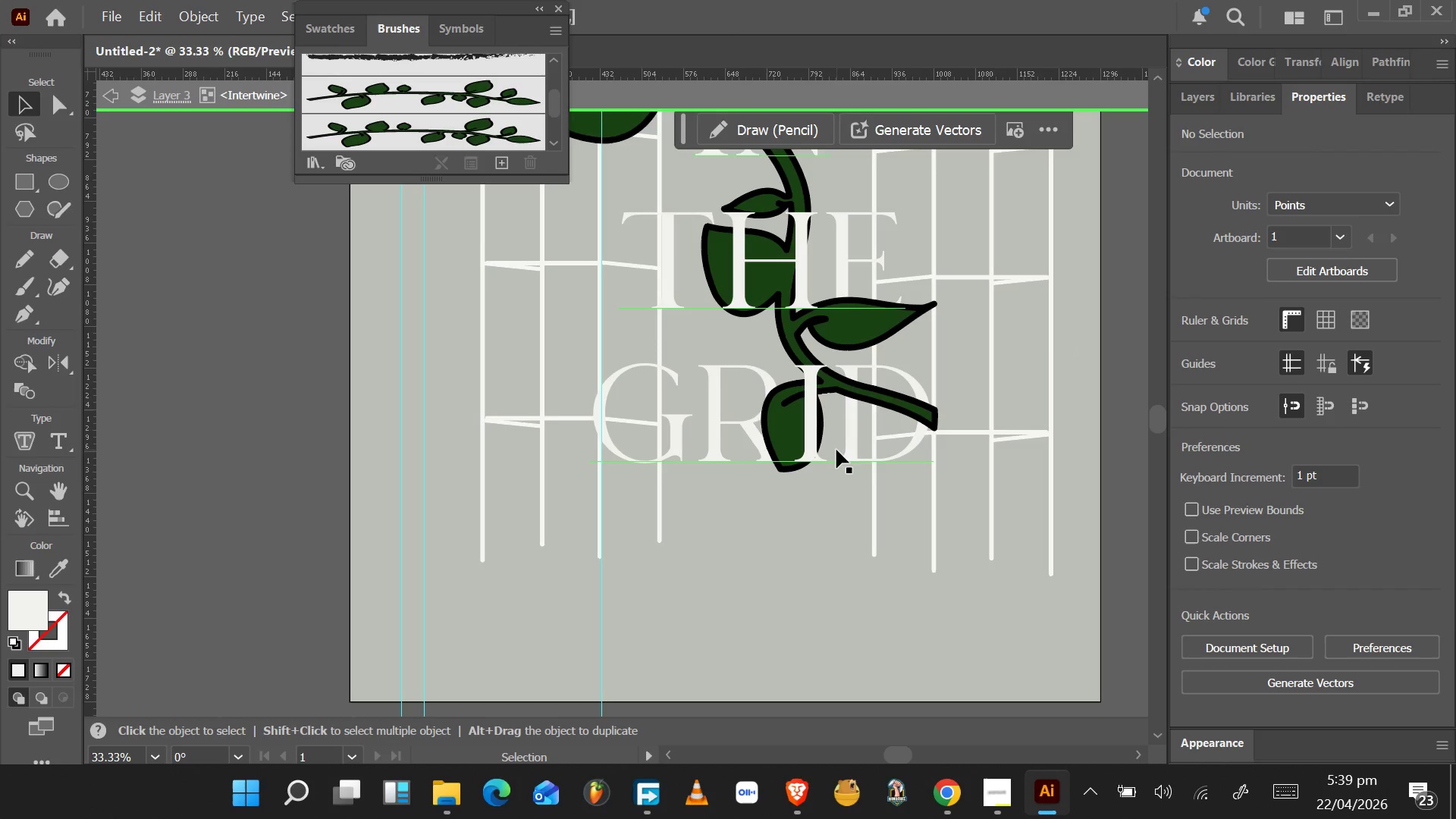 
left_click([817, 450])
 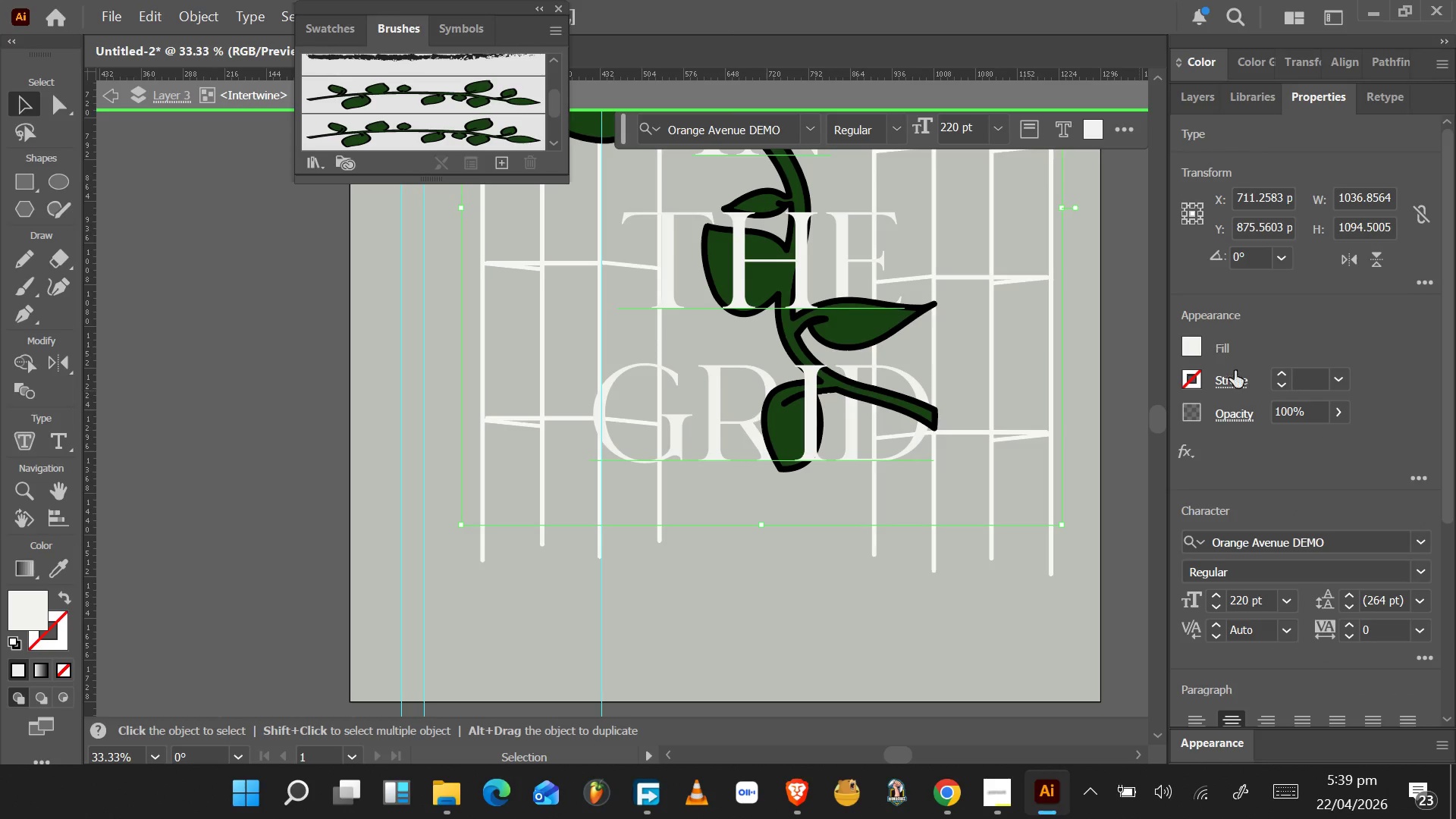 
wait(5.06)
 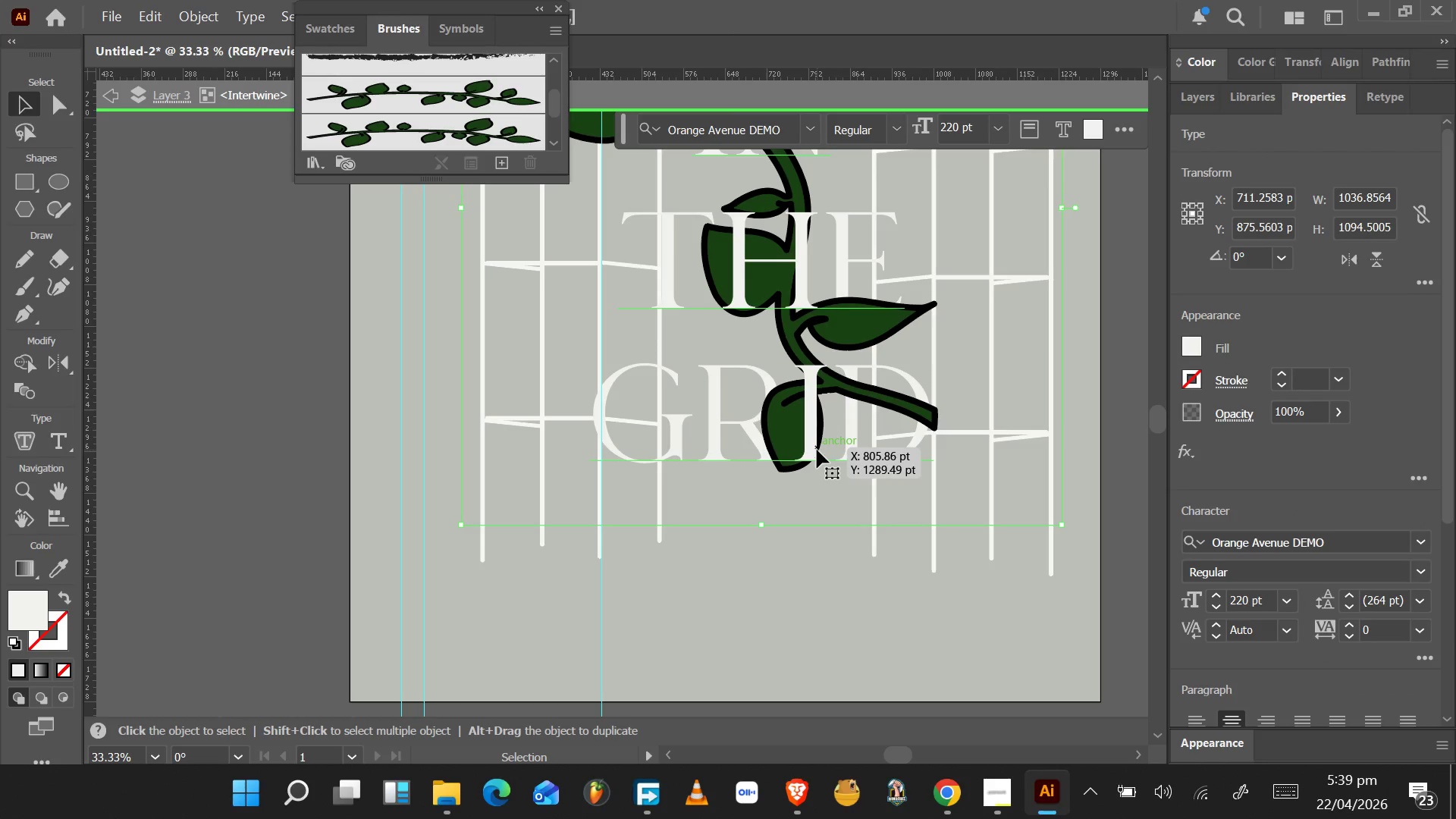 
left_click([1191, 350])
 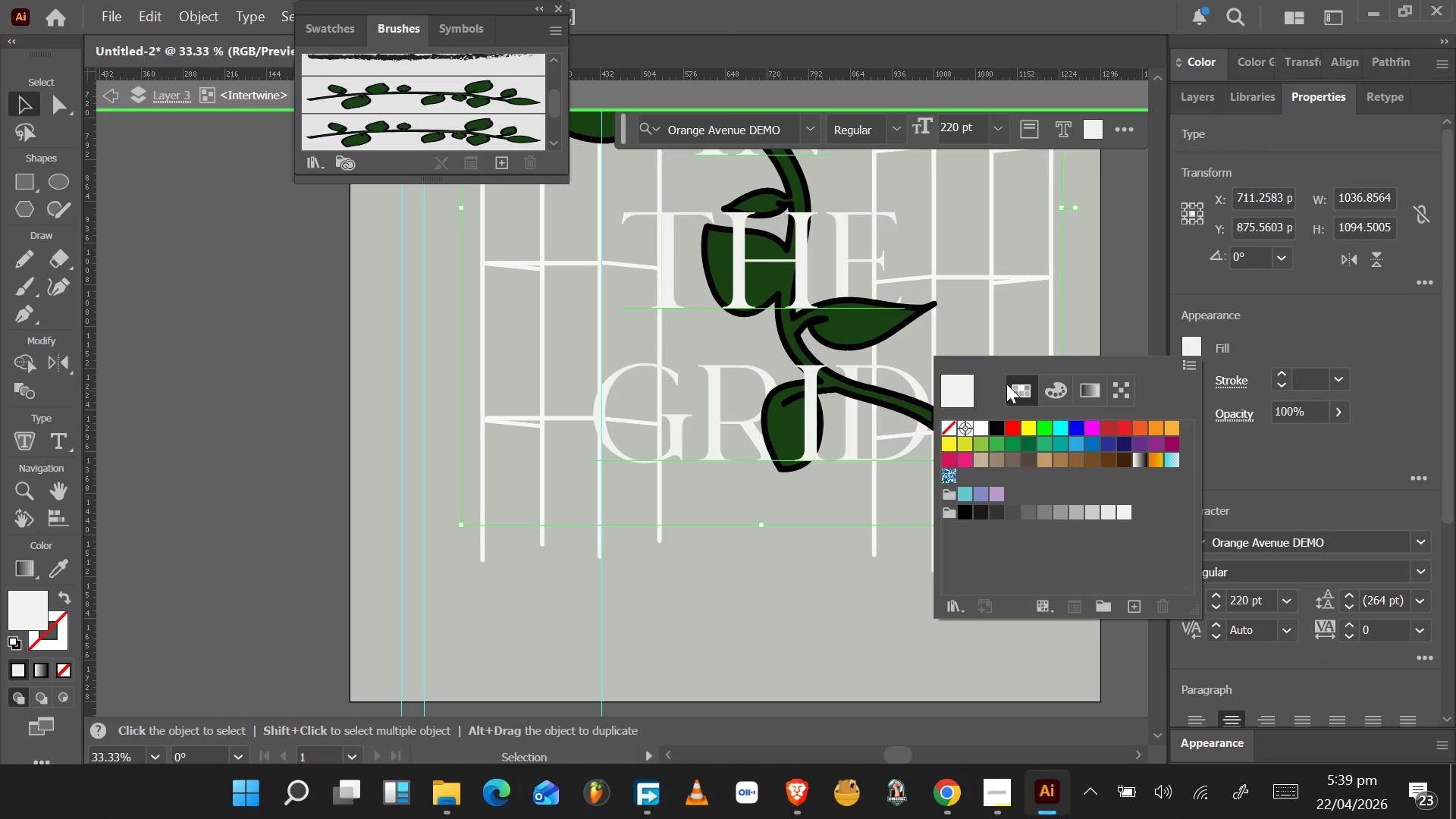 
double_click([1016, 391])
 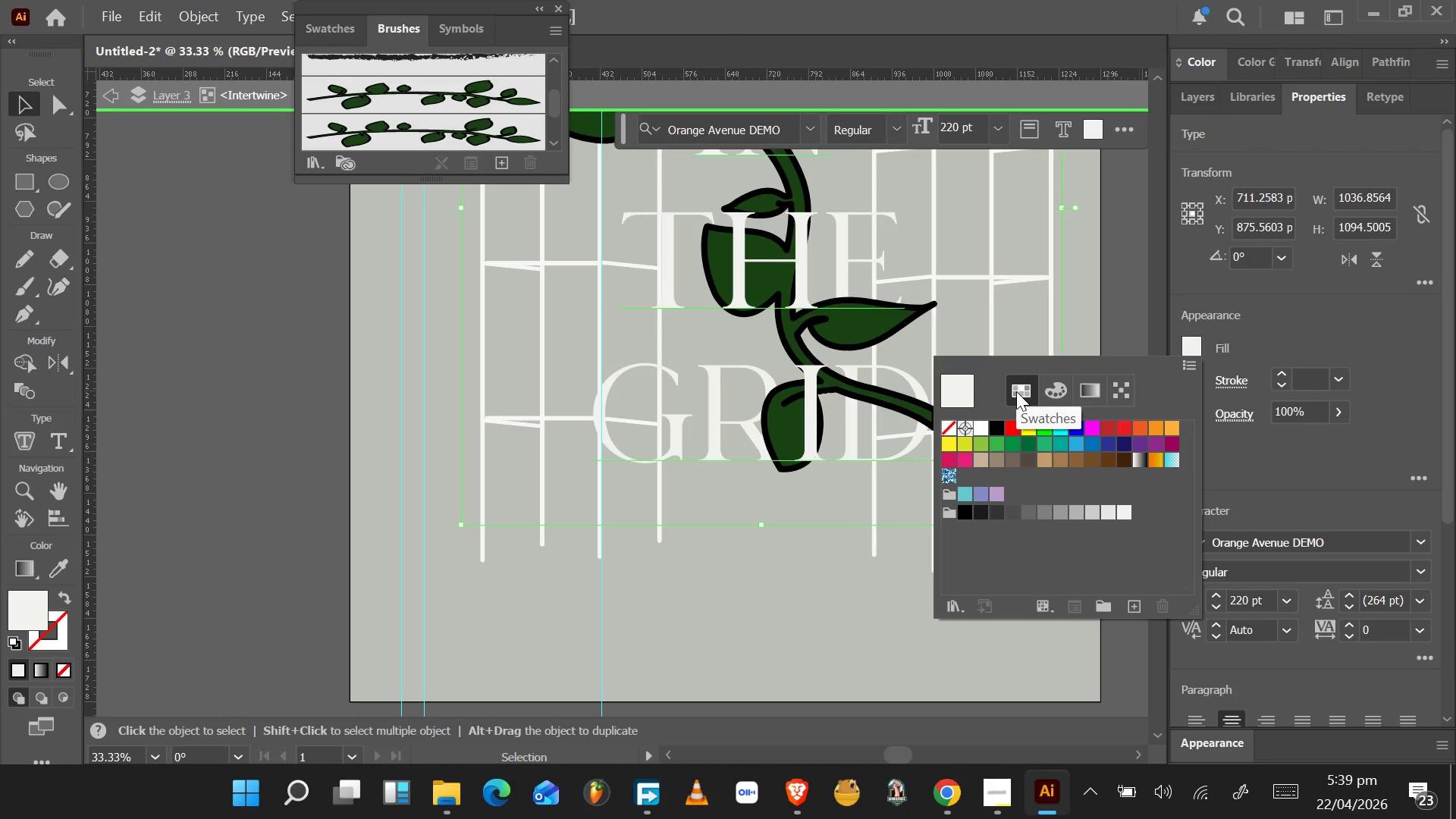 
wait(12.3)
 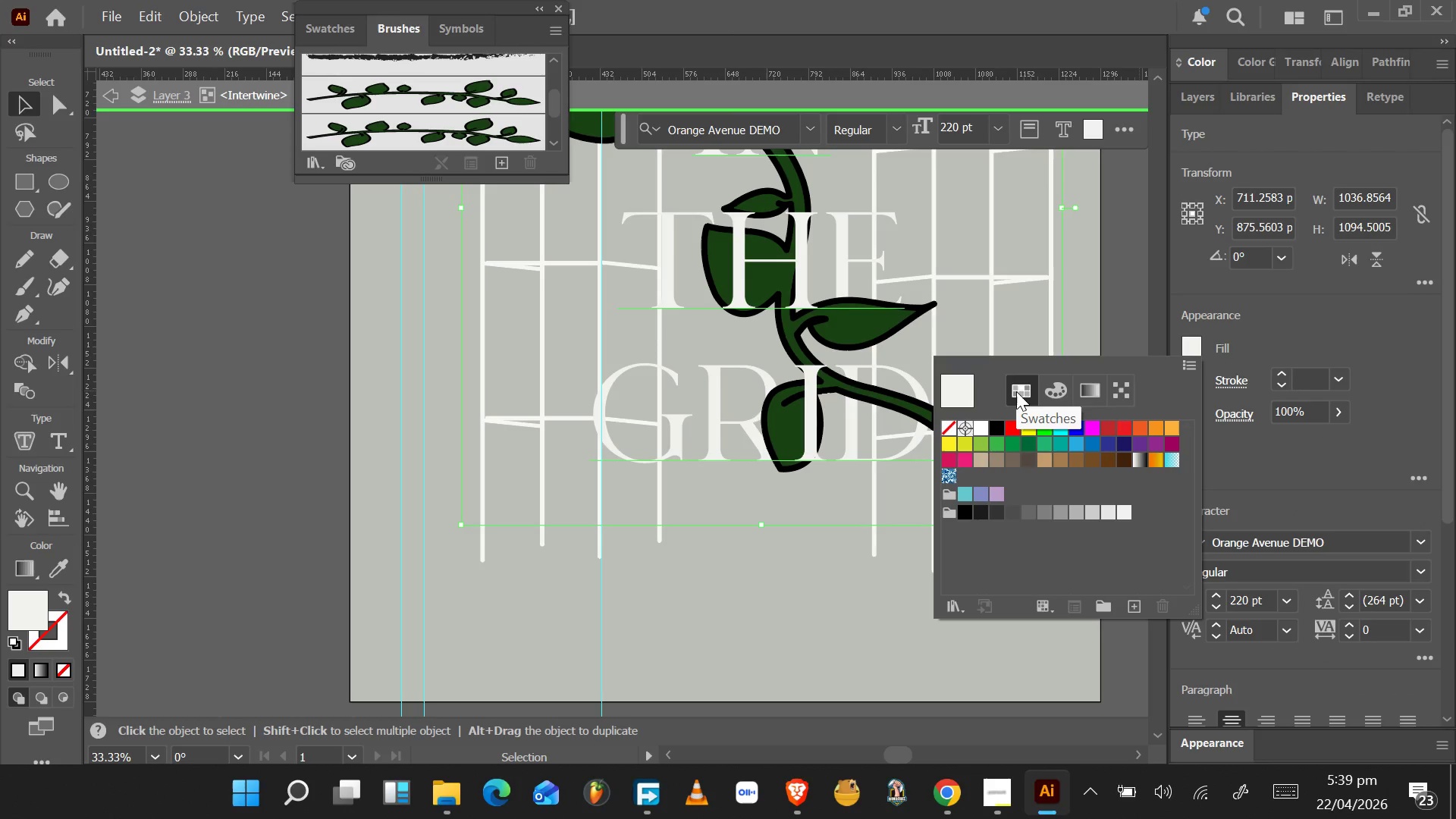 
key(Alt+Tab)
 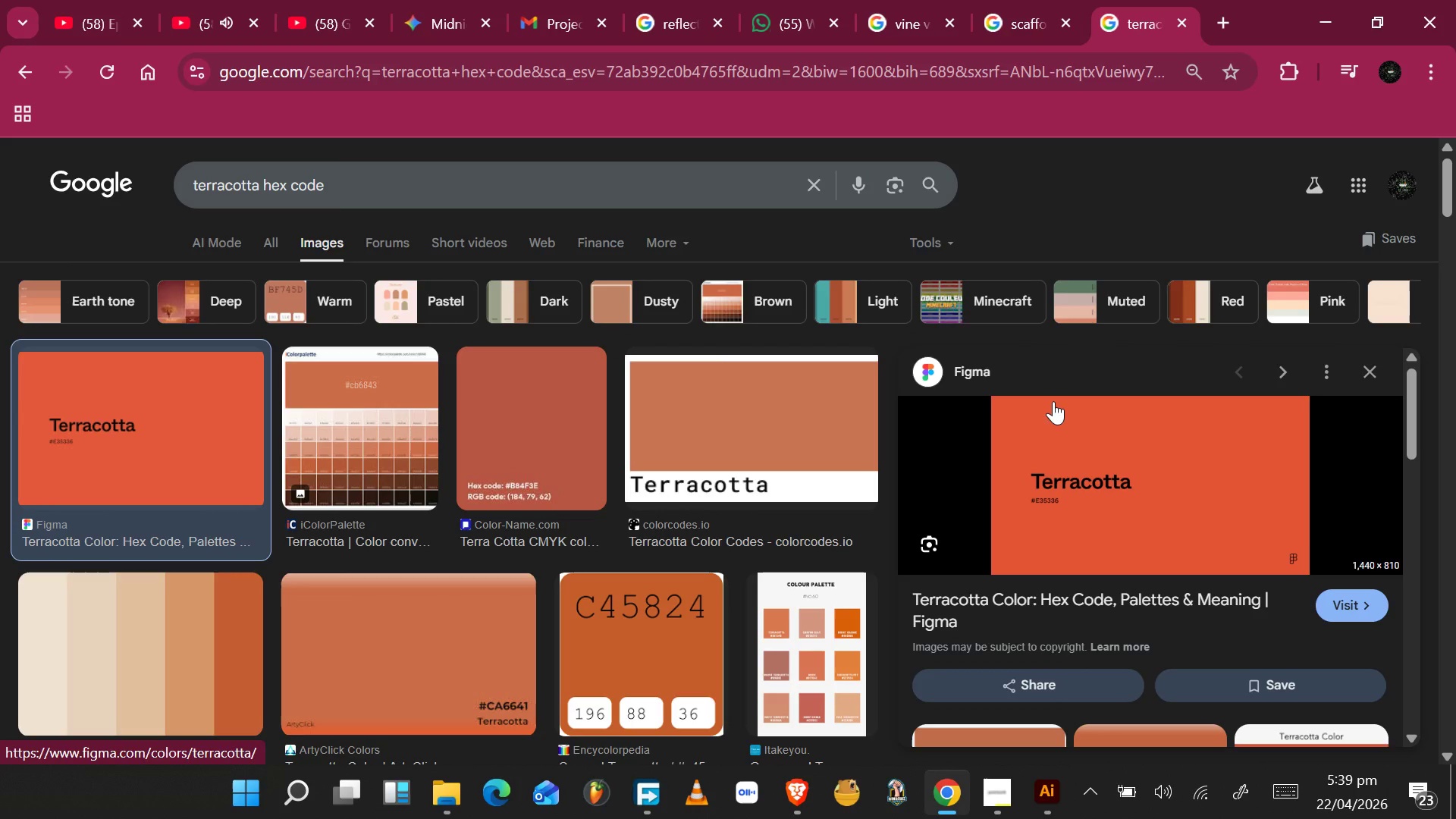 
hold_key(key=AltLeft, duration=0.77)
 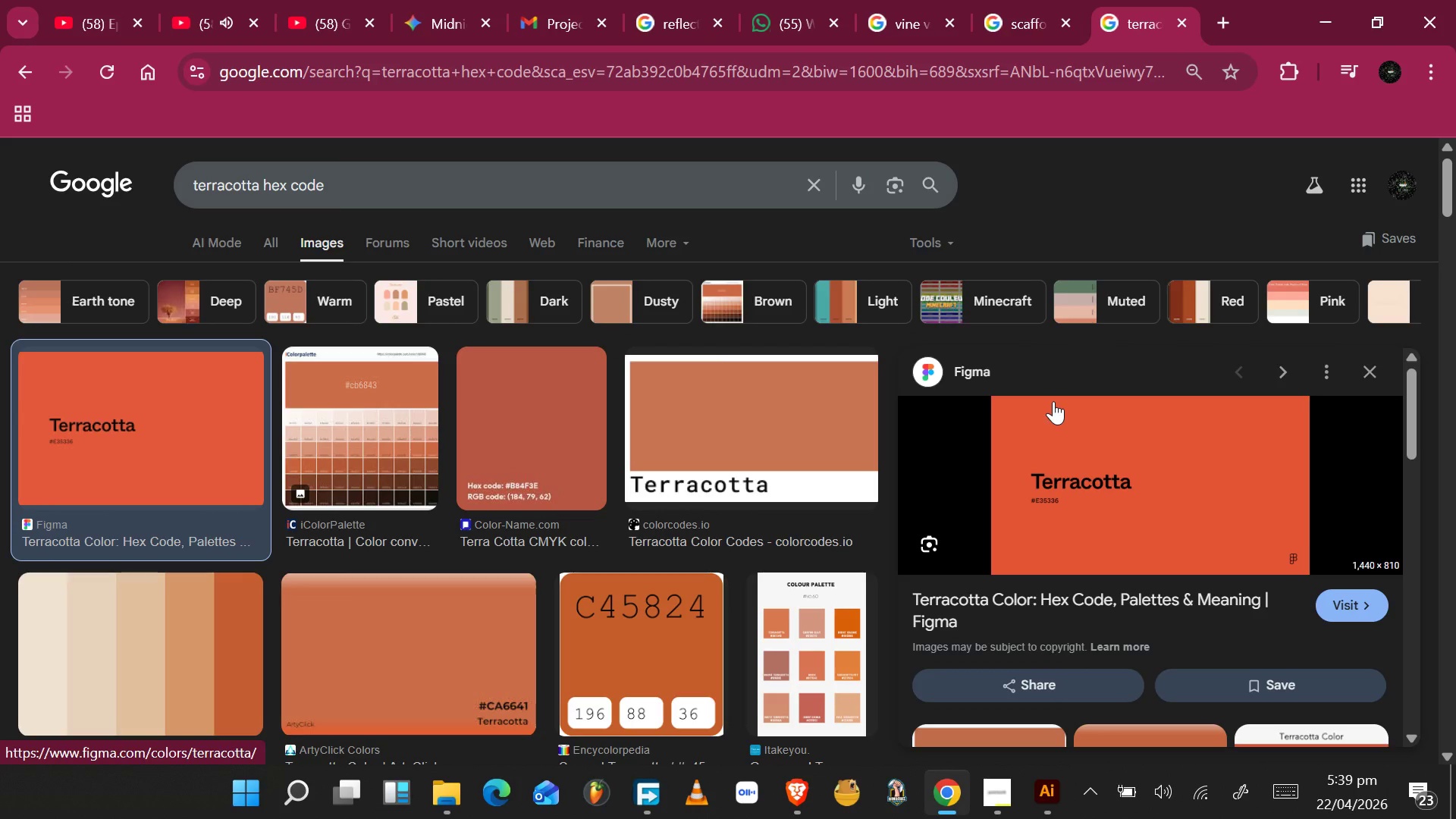 
key(Alt+Tab)
 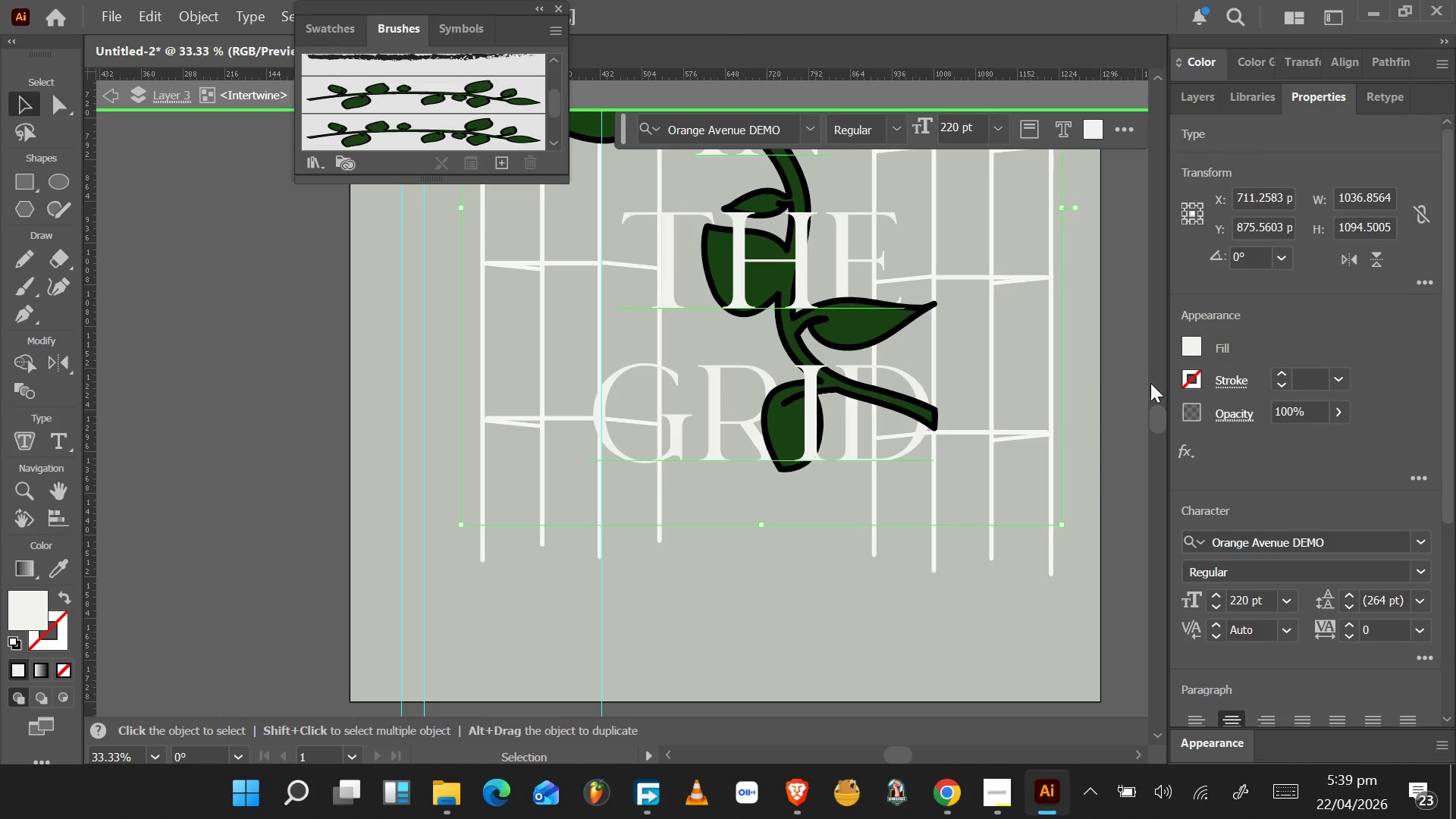 
double_click([1196, 341])
 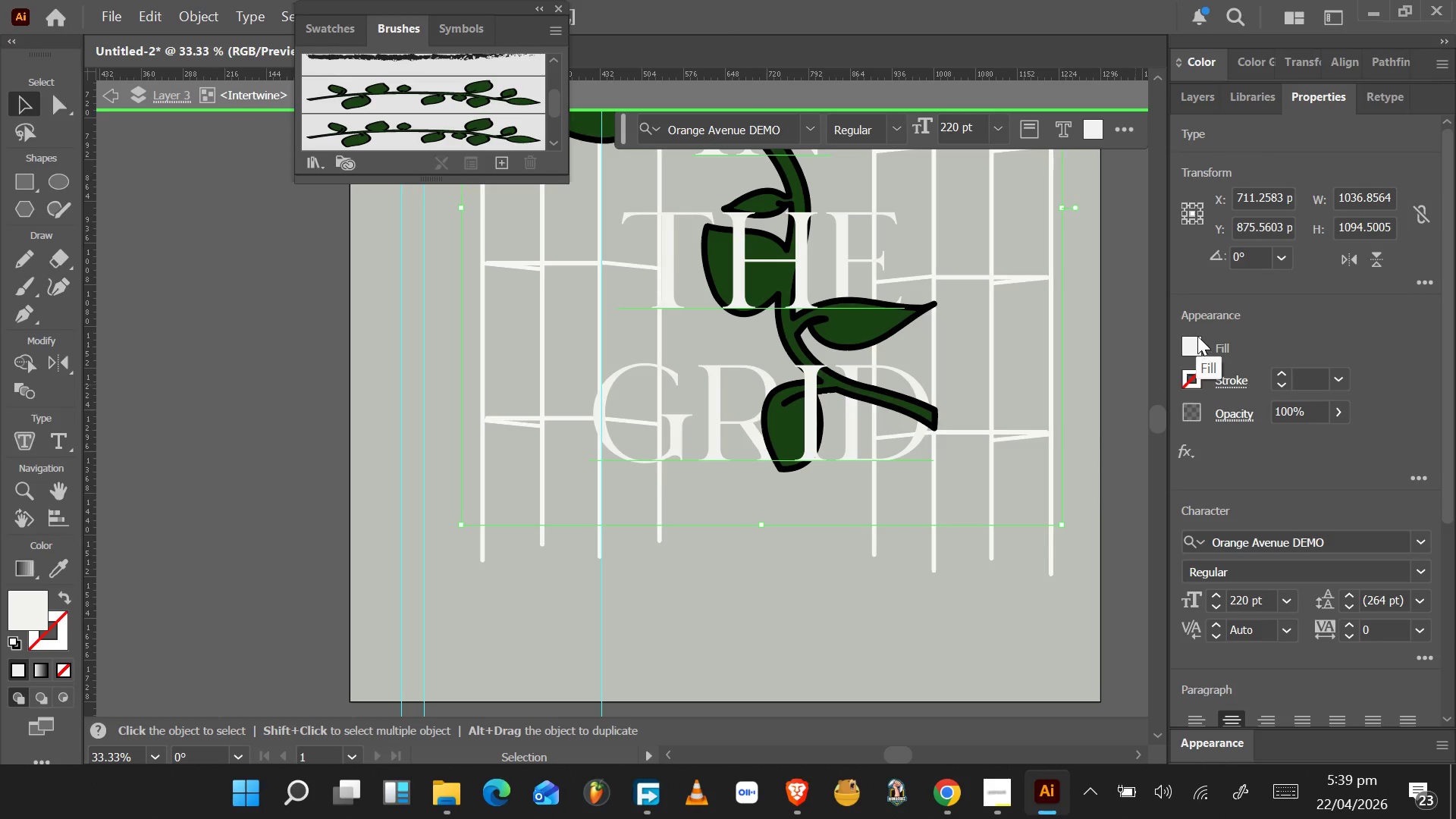 
left_click([1199, 336])
 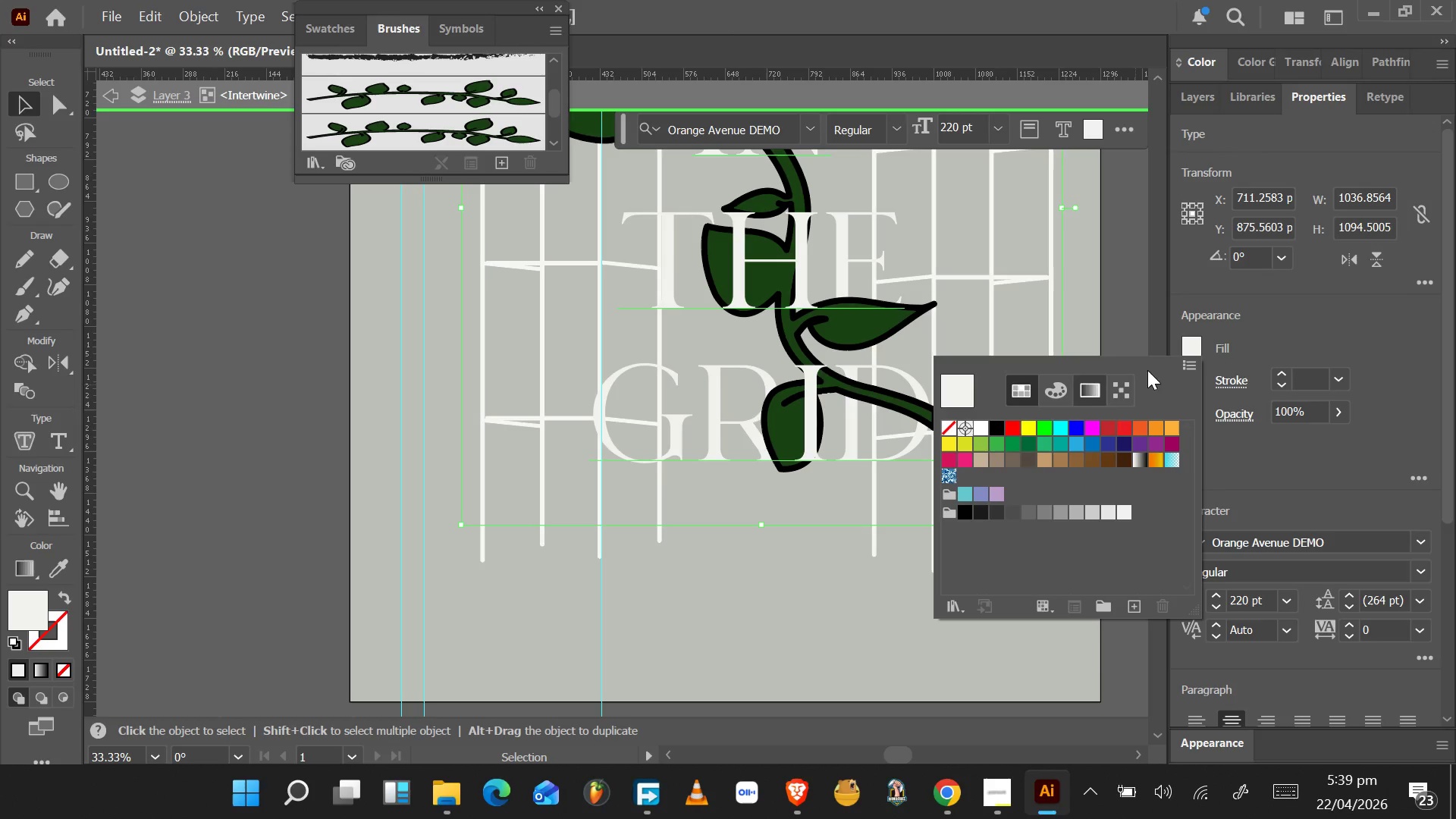 
left_click([1077, 380])
 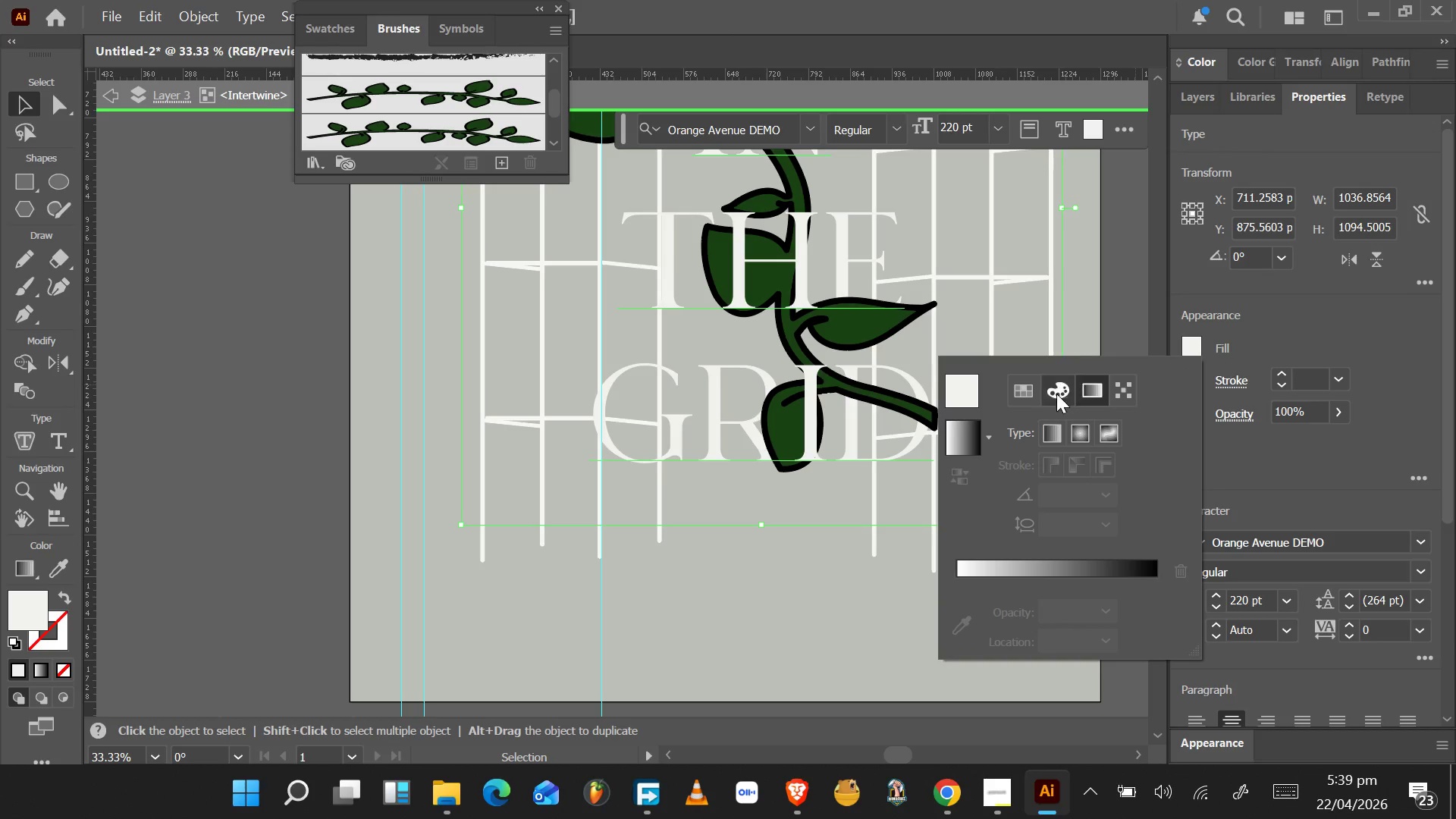 
left_click([1053, 395])
 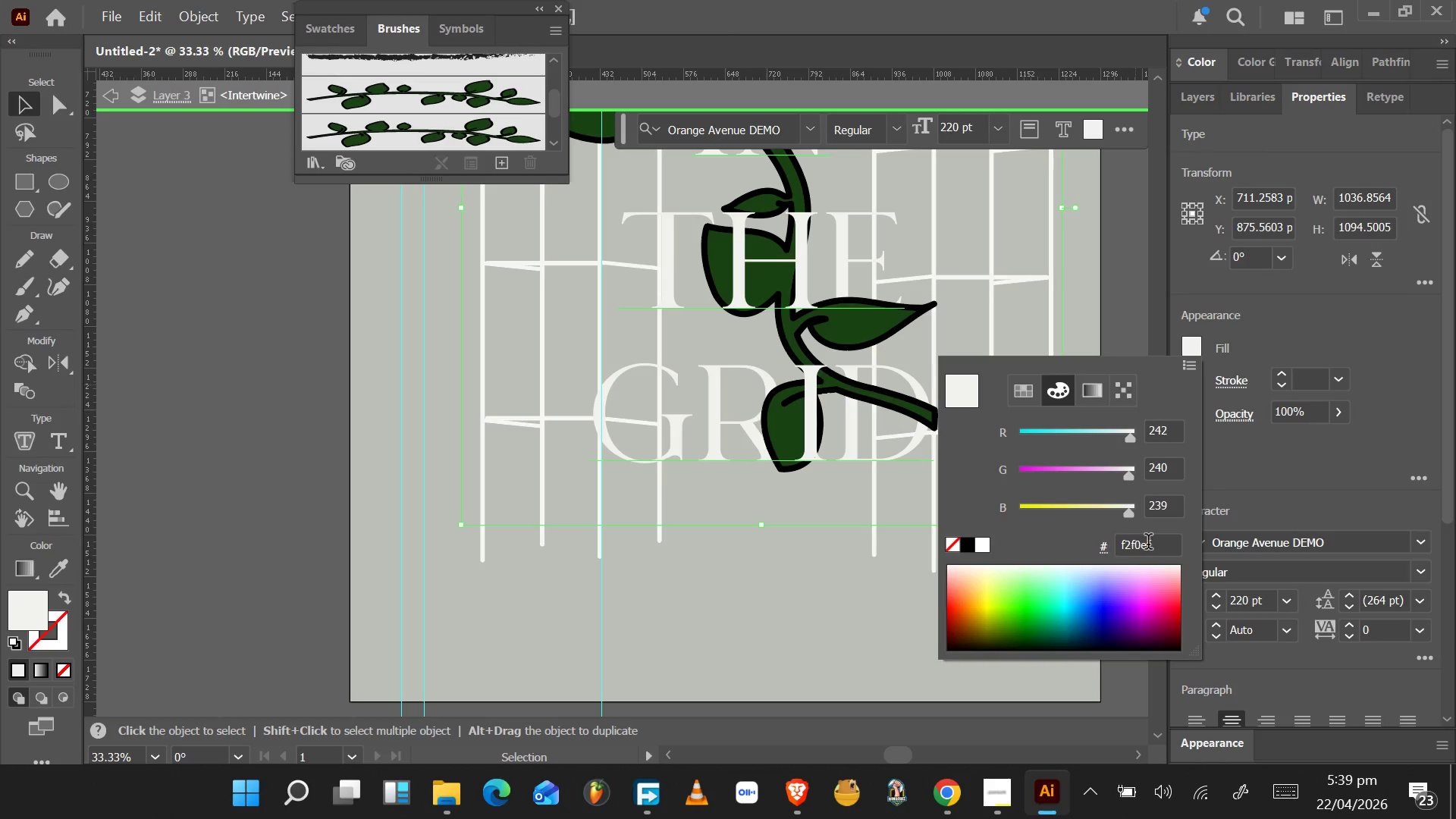 
left_click_drag(start_coordinate=[1163, 546], to_coordinate=[1101, 545])
 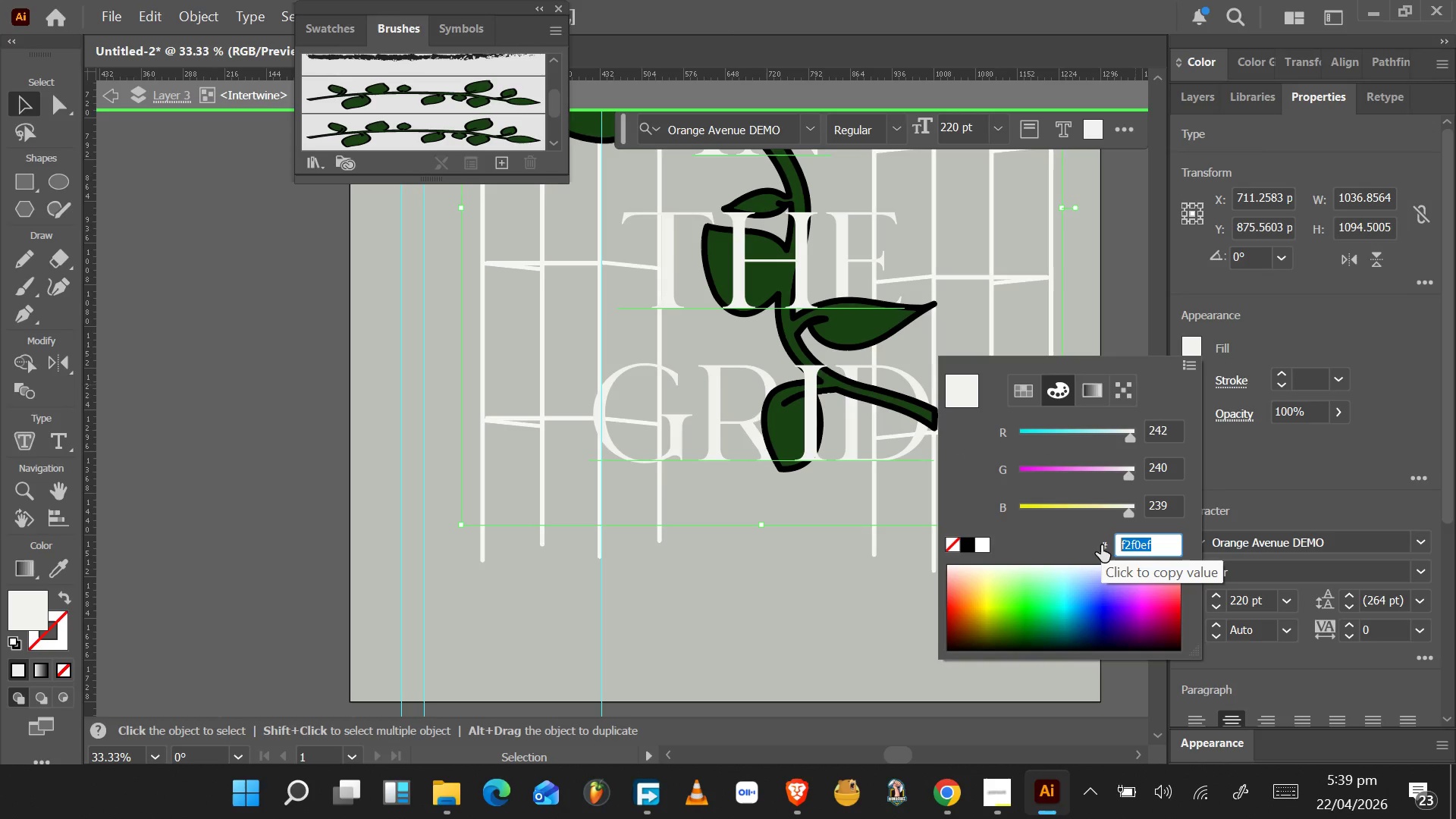 
type(E35336)
 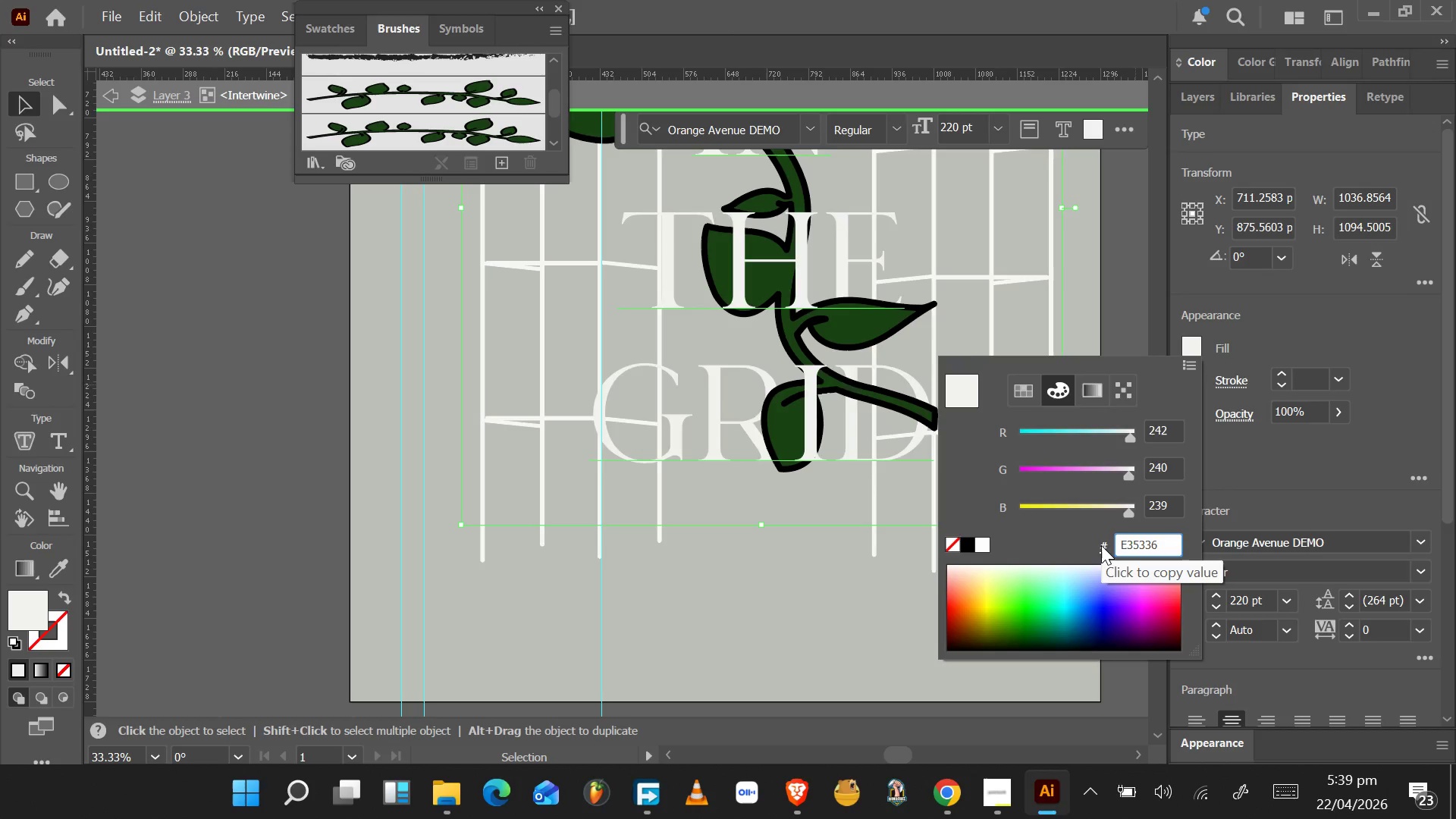 
key(Enter)
 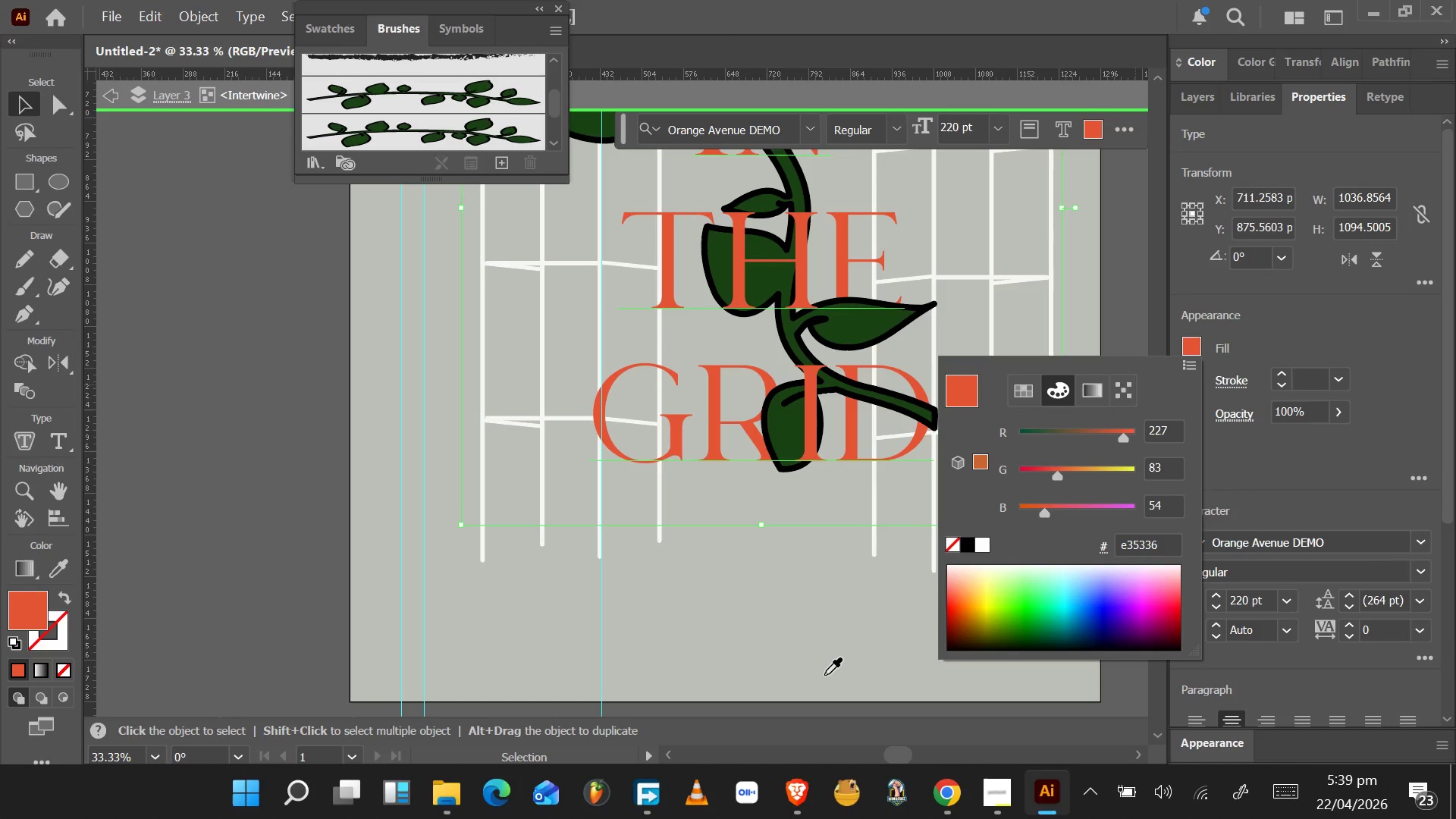 
double_click([824, 675])
 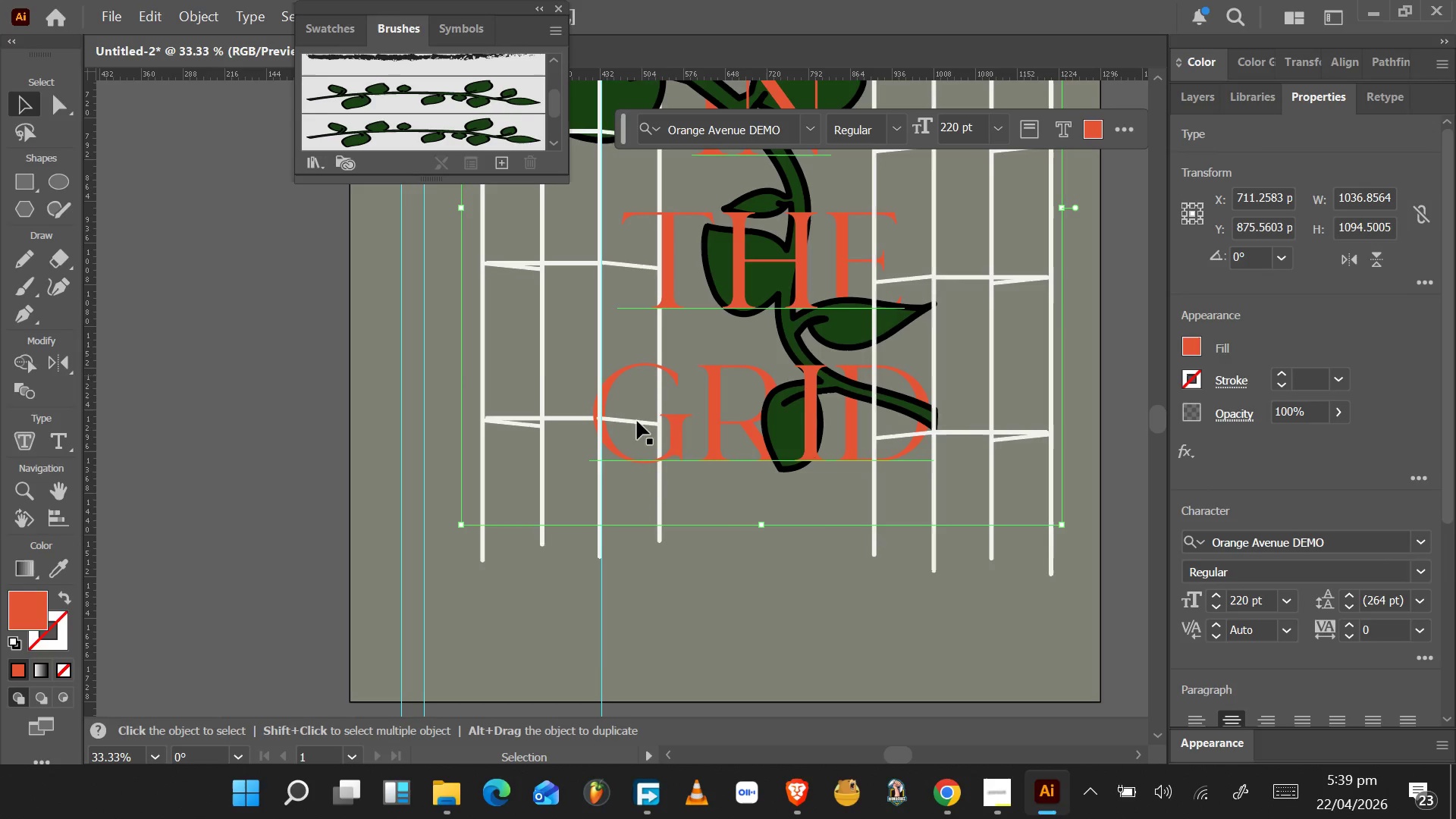 
key(Control+ControlLeft)
 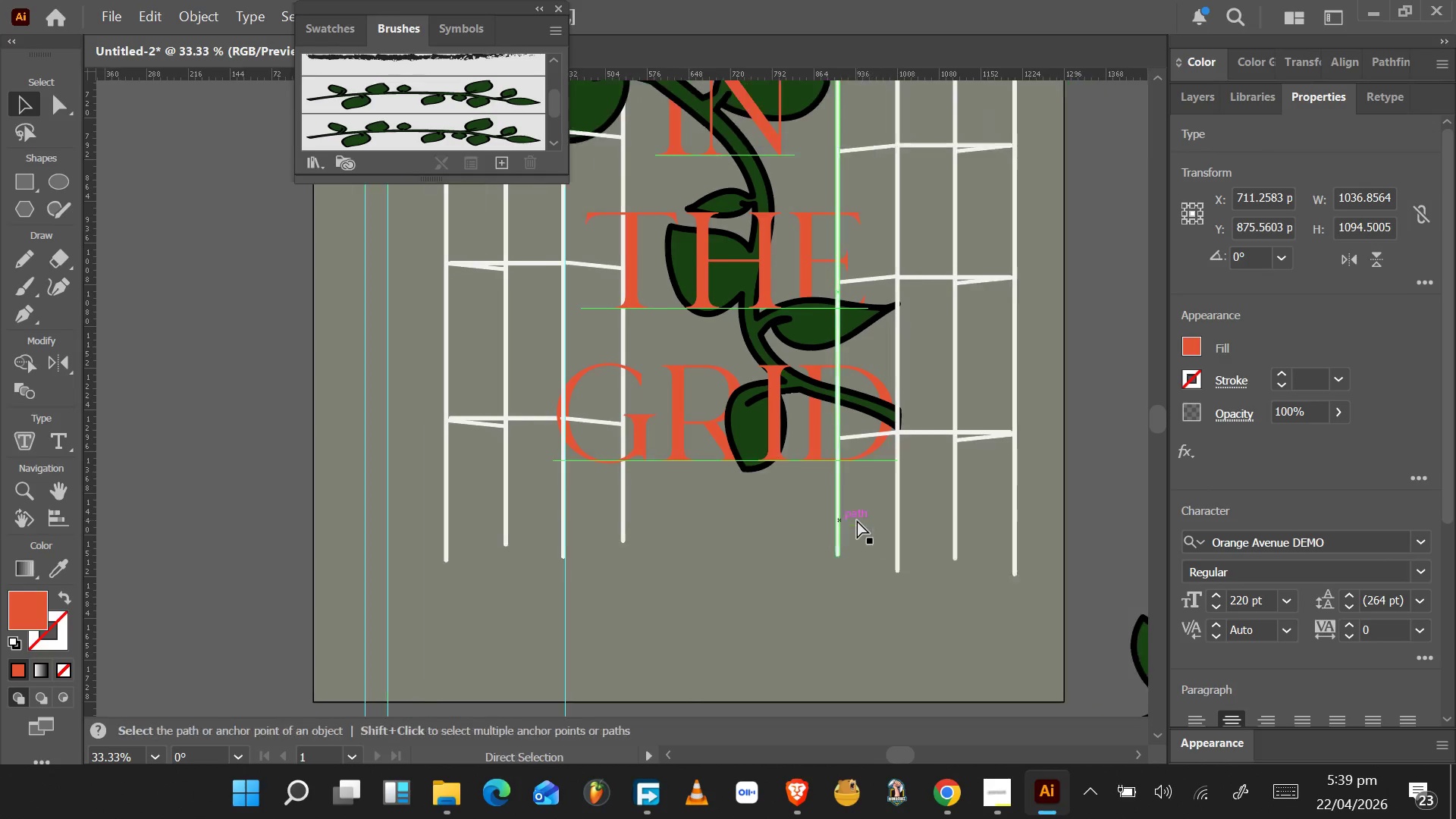 
scroll: coordinate [857, 520], scroll_direction: down, amount: 3.0
 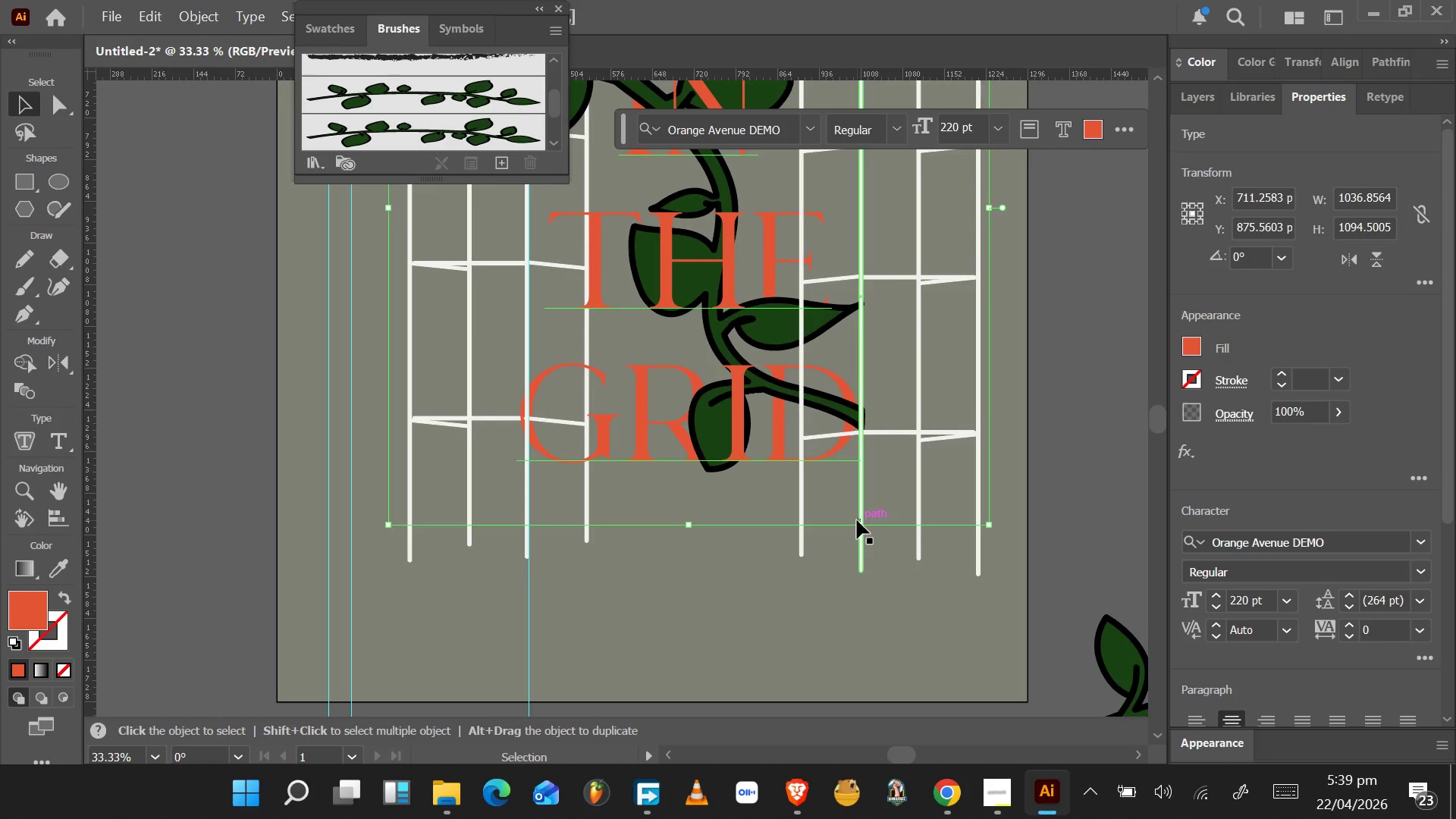 
key(Control+ControlLeft)
 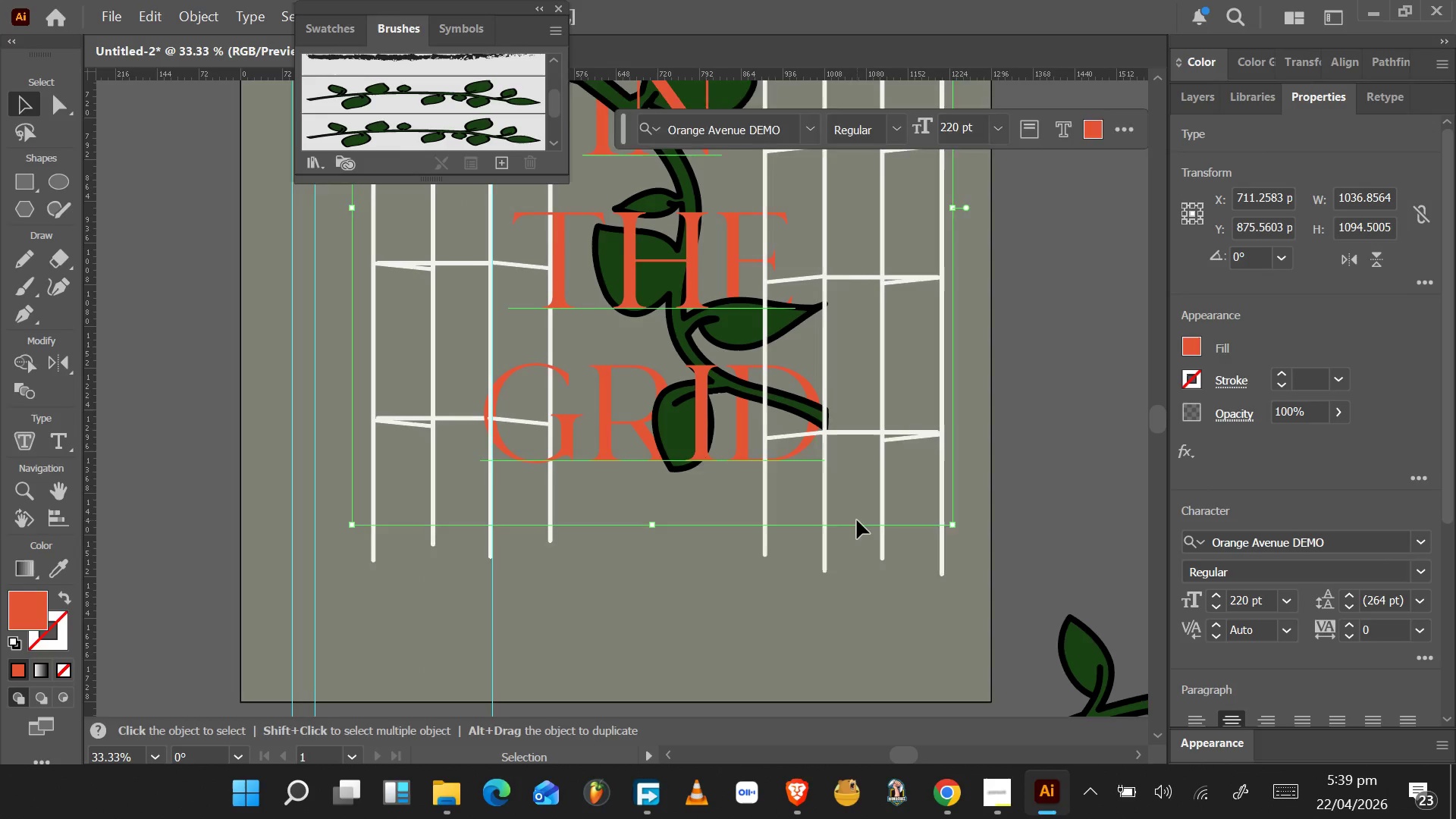 
key(Control+ControlLeft)
 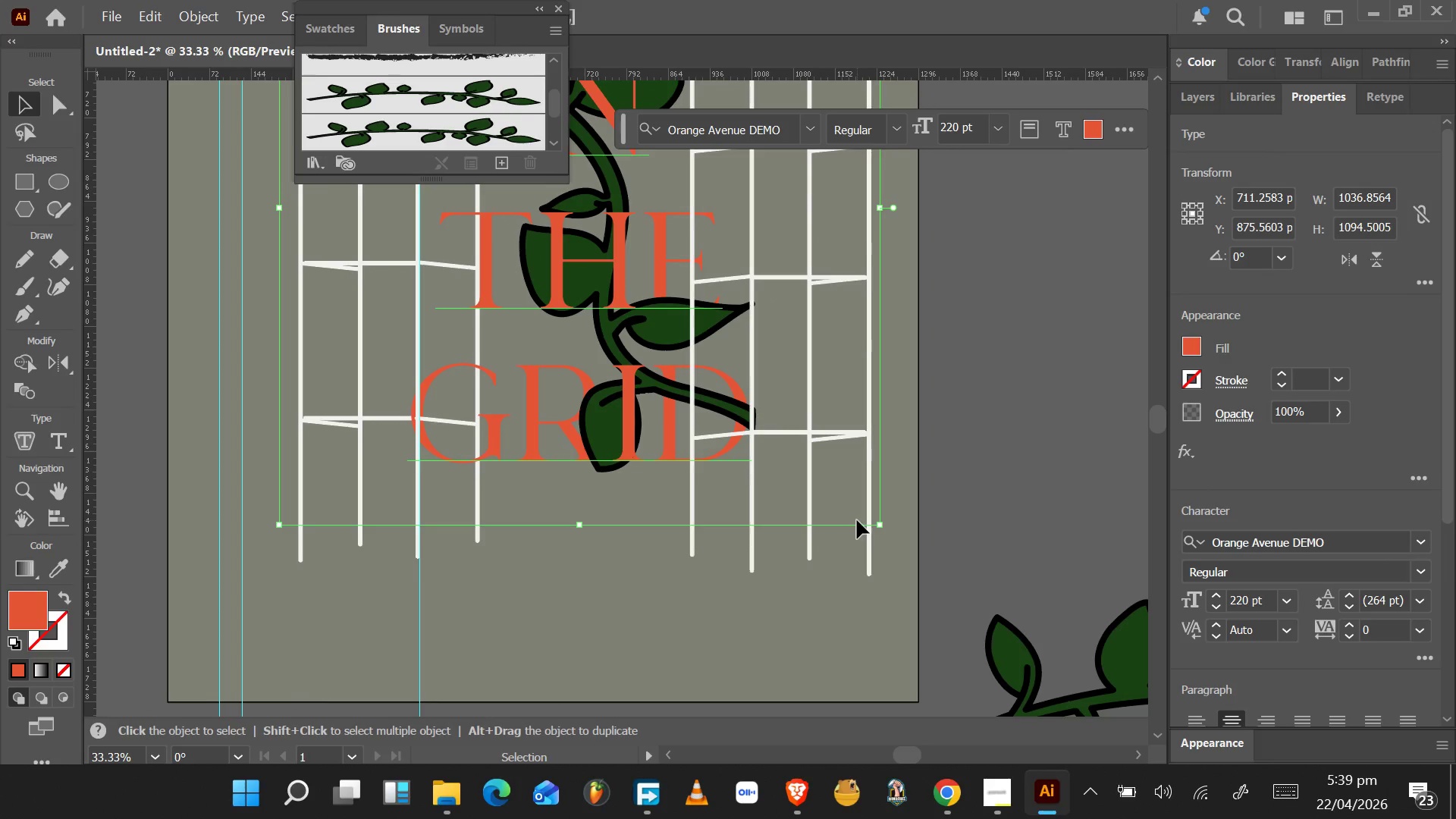 
key(Control+ControlLeft)
 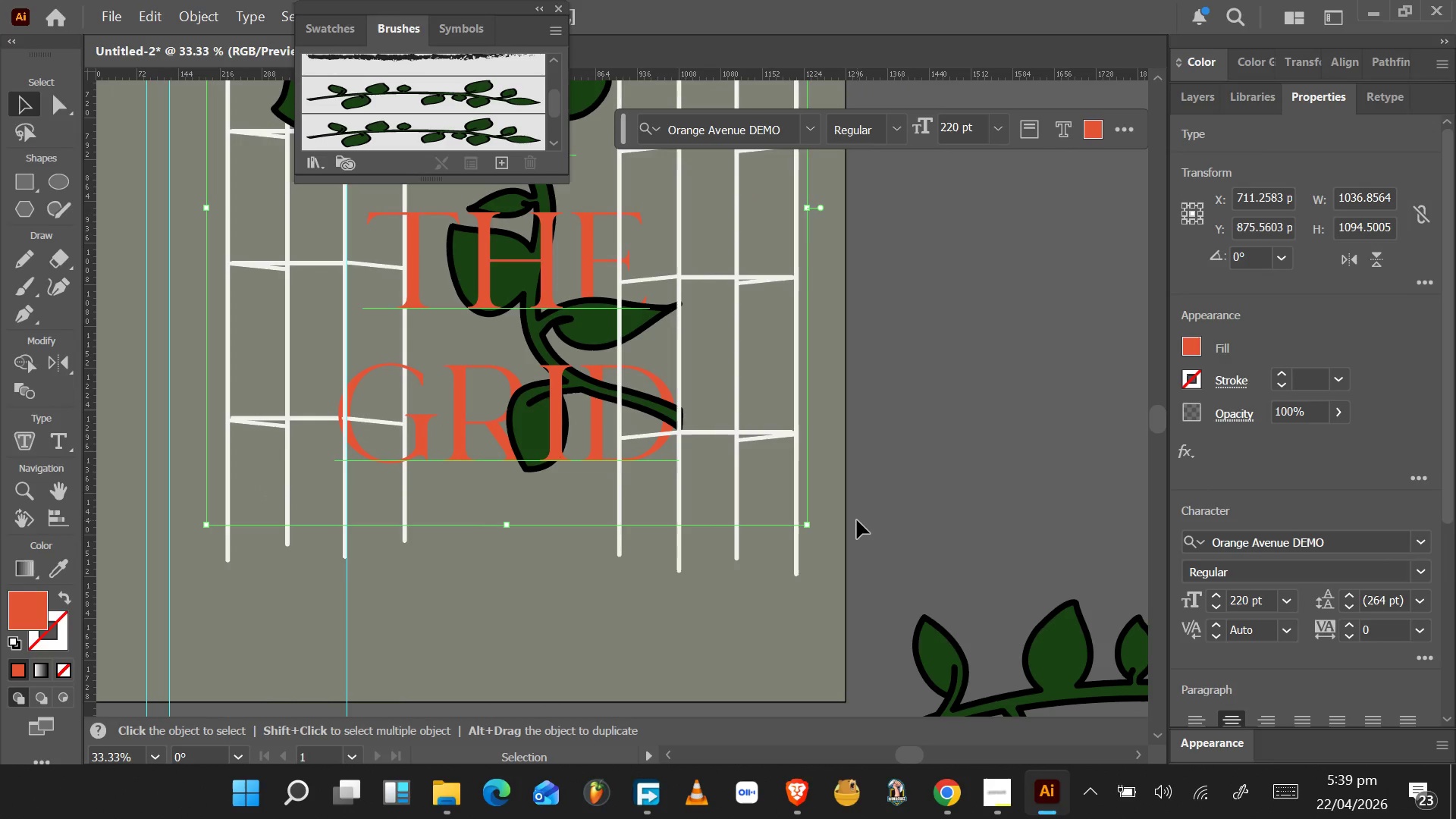 
left_click([857, 520])
 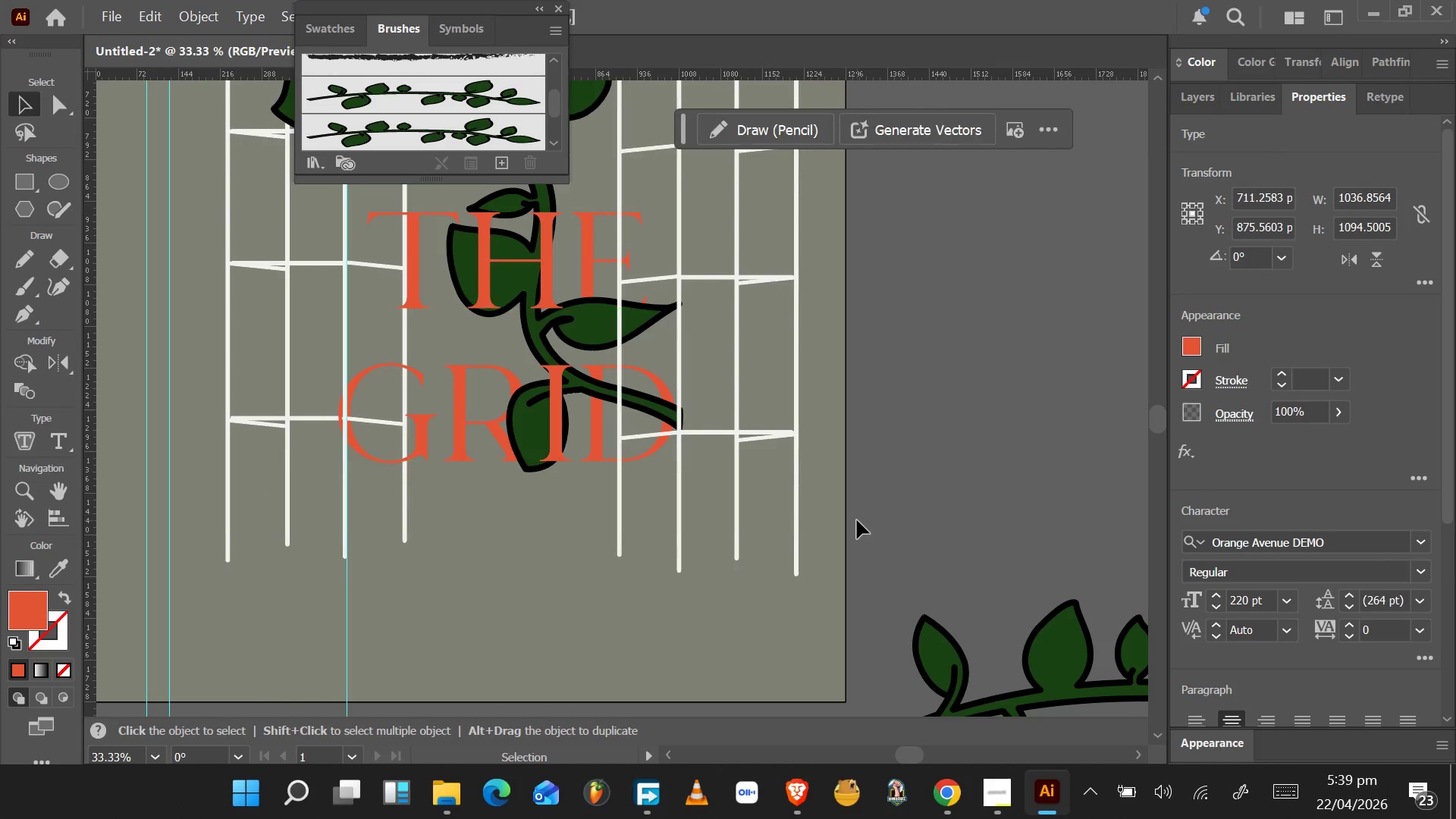 
scroll: coordinate [857, 520], scroll_direction: up, amount: 16.0
 